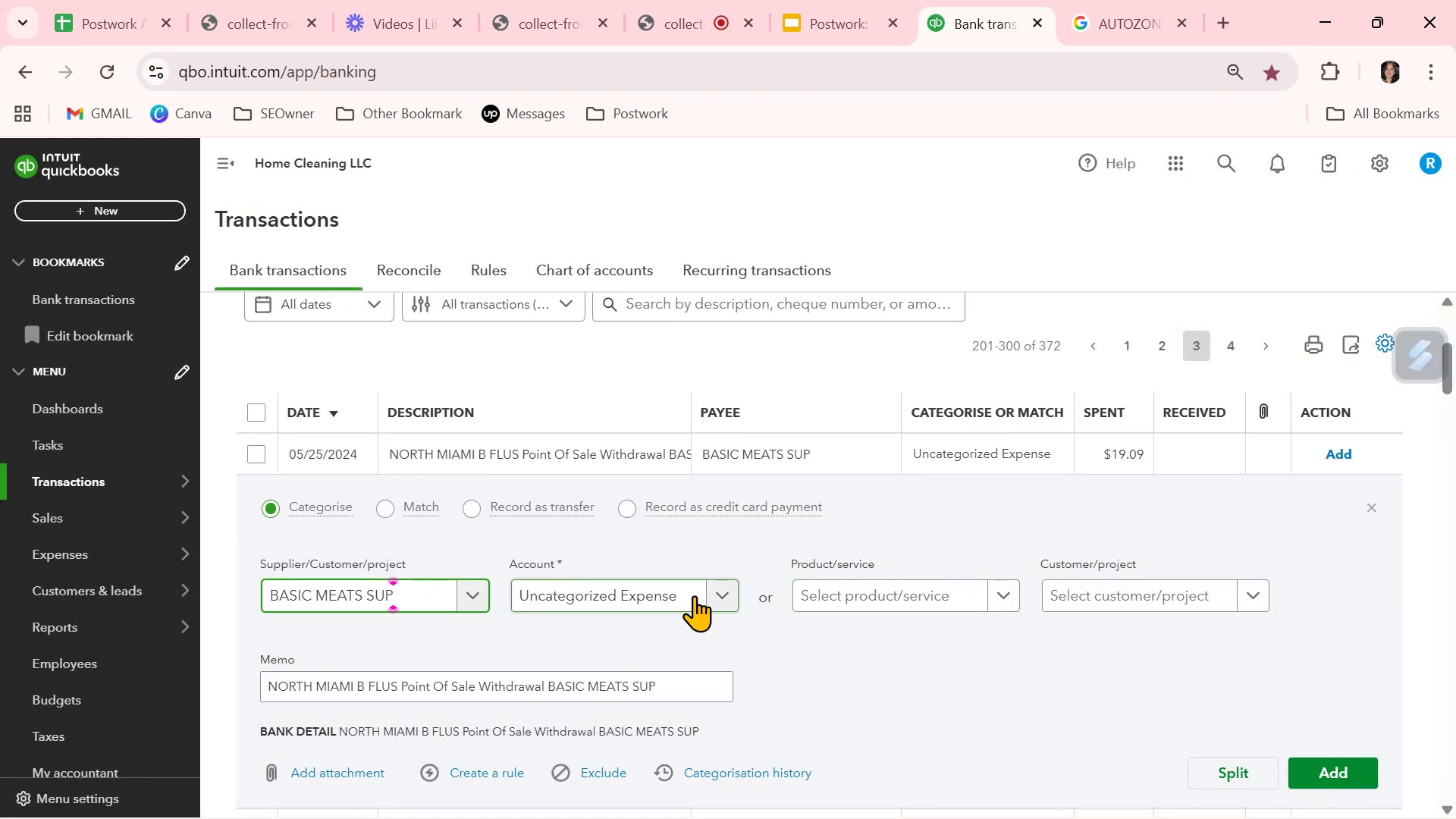 
left_click([673, 595])
 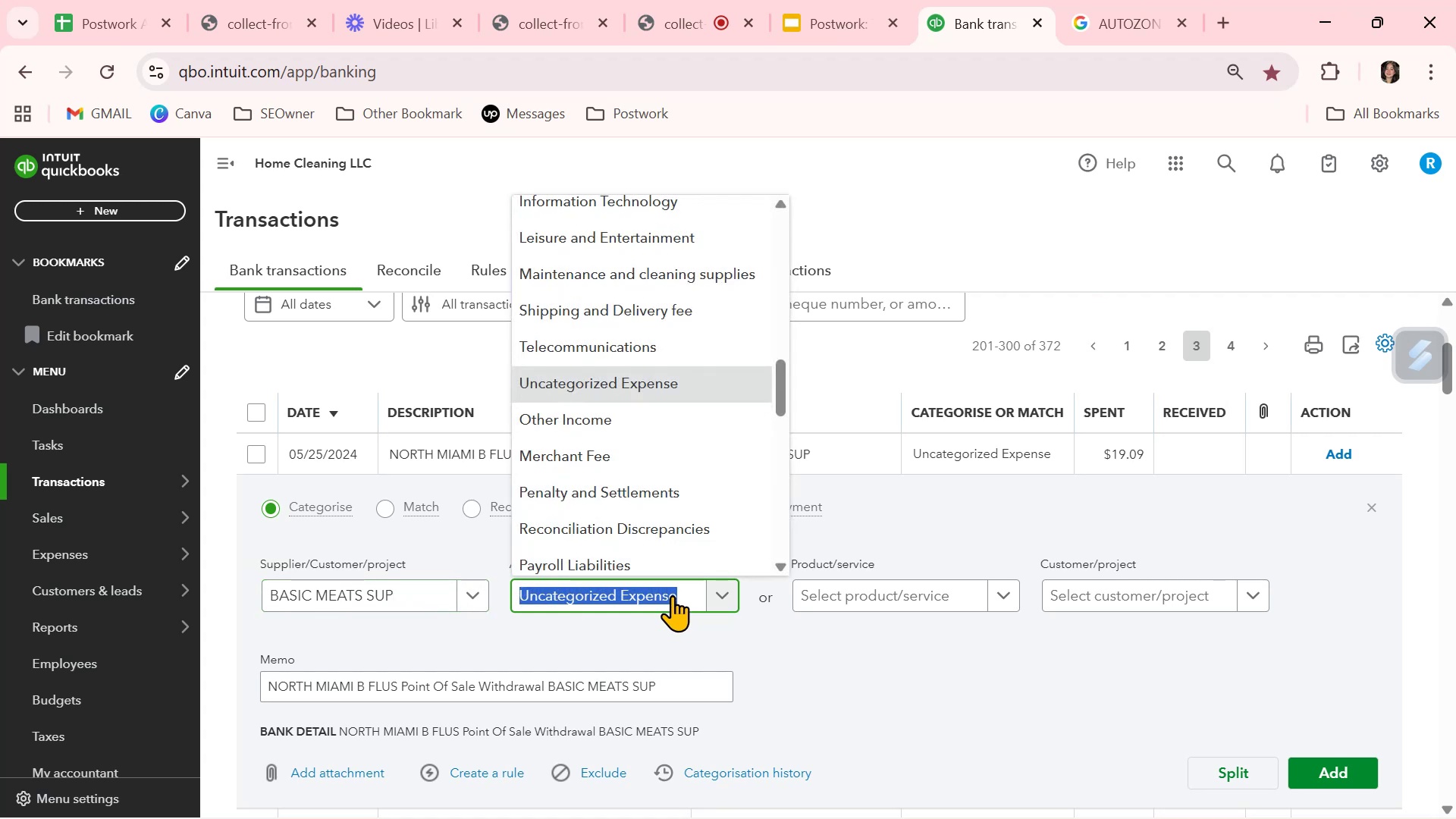 
type(FO)
 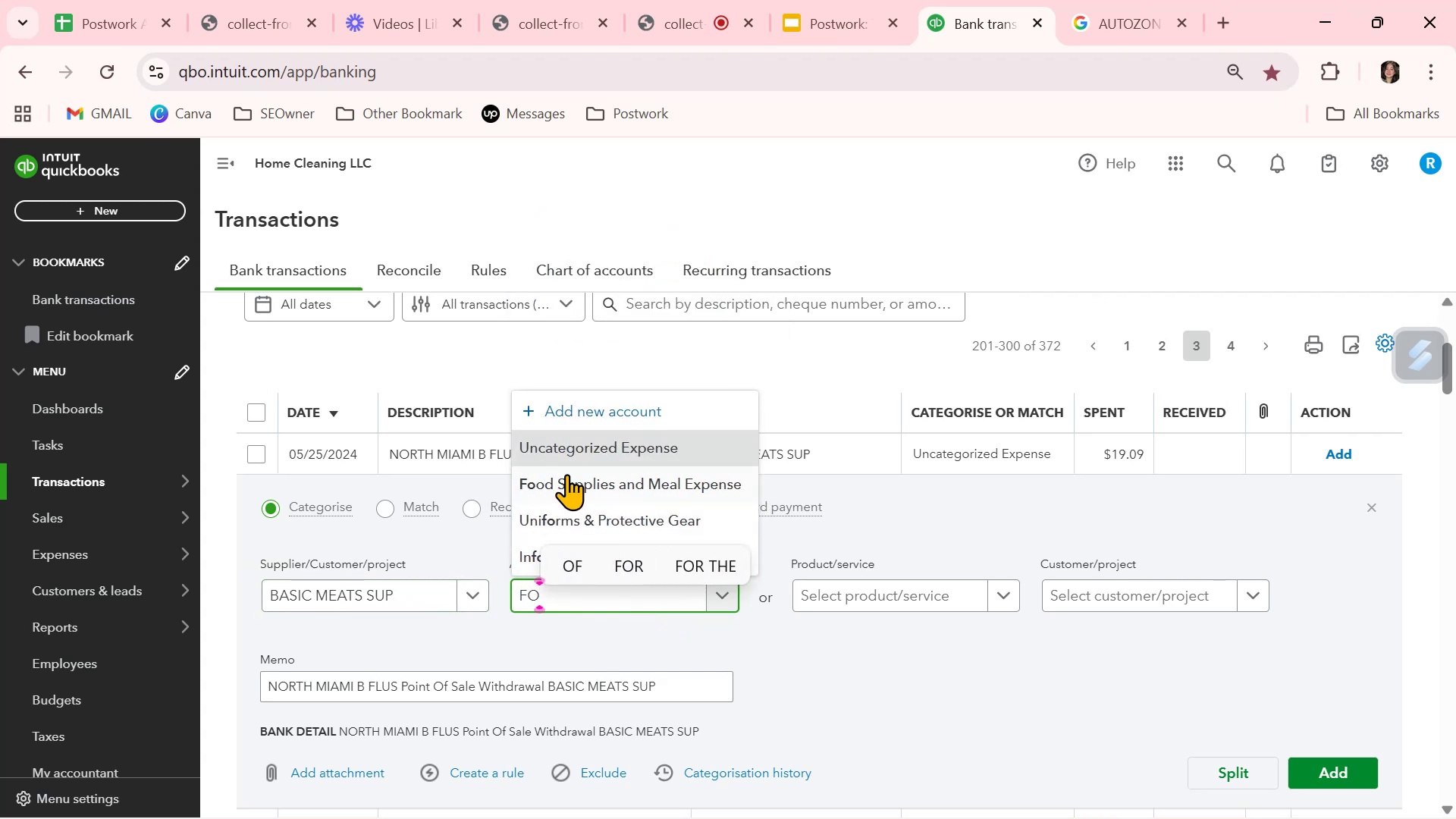 
left_click([568, 482])
 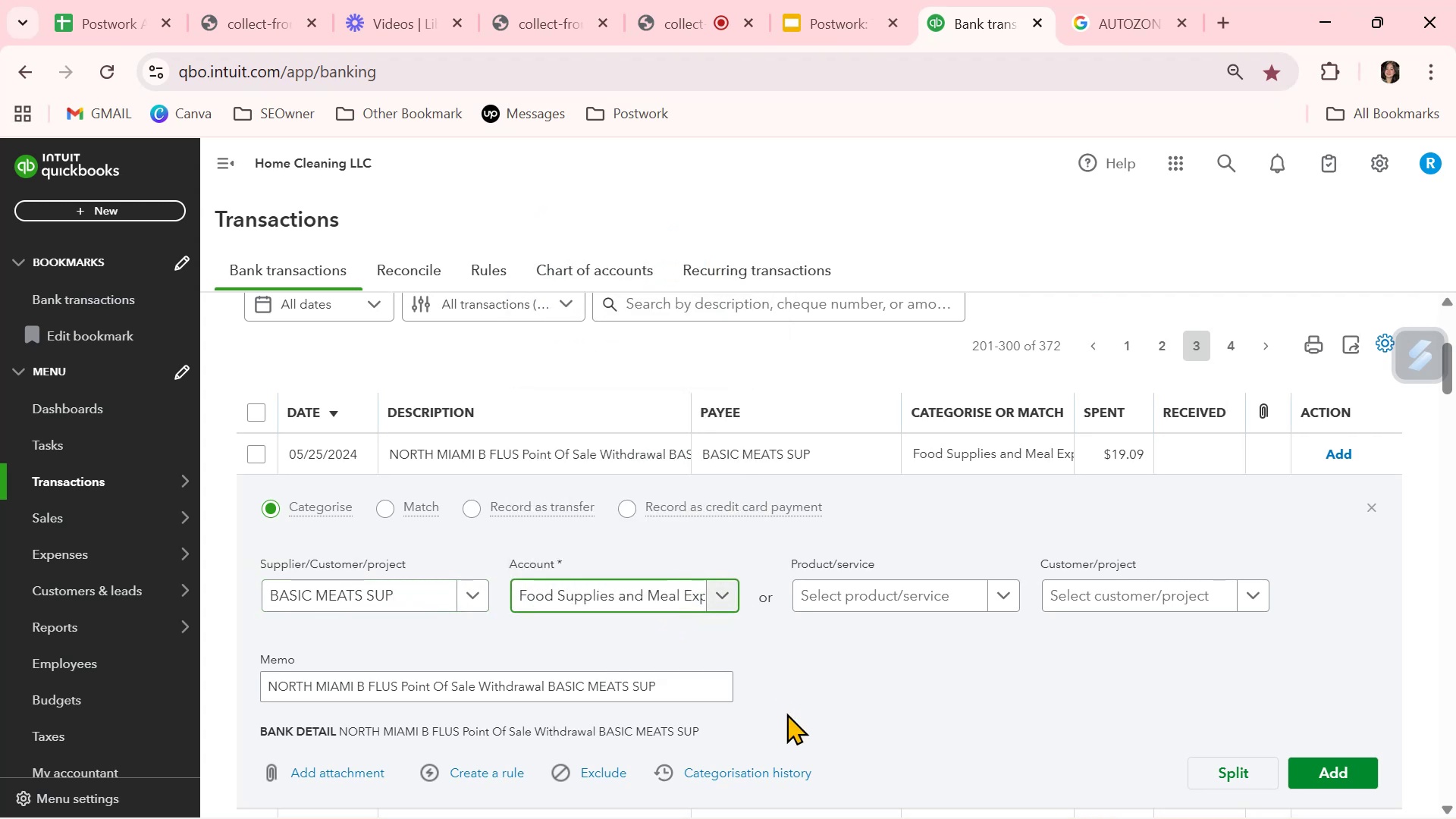 
scroll: coordinate [786, 716], scroll_direction: down, amount: 1.0
 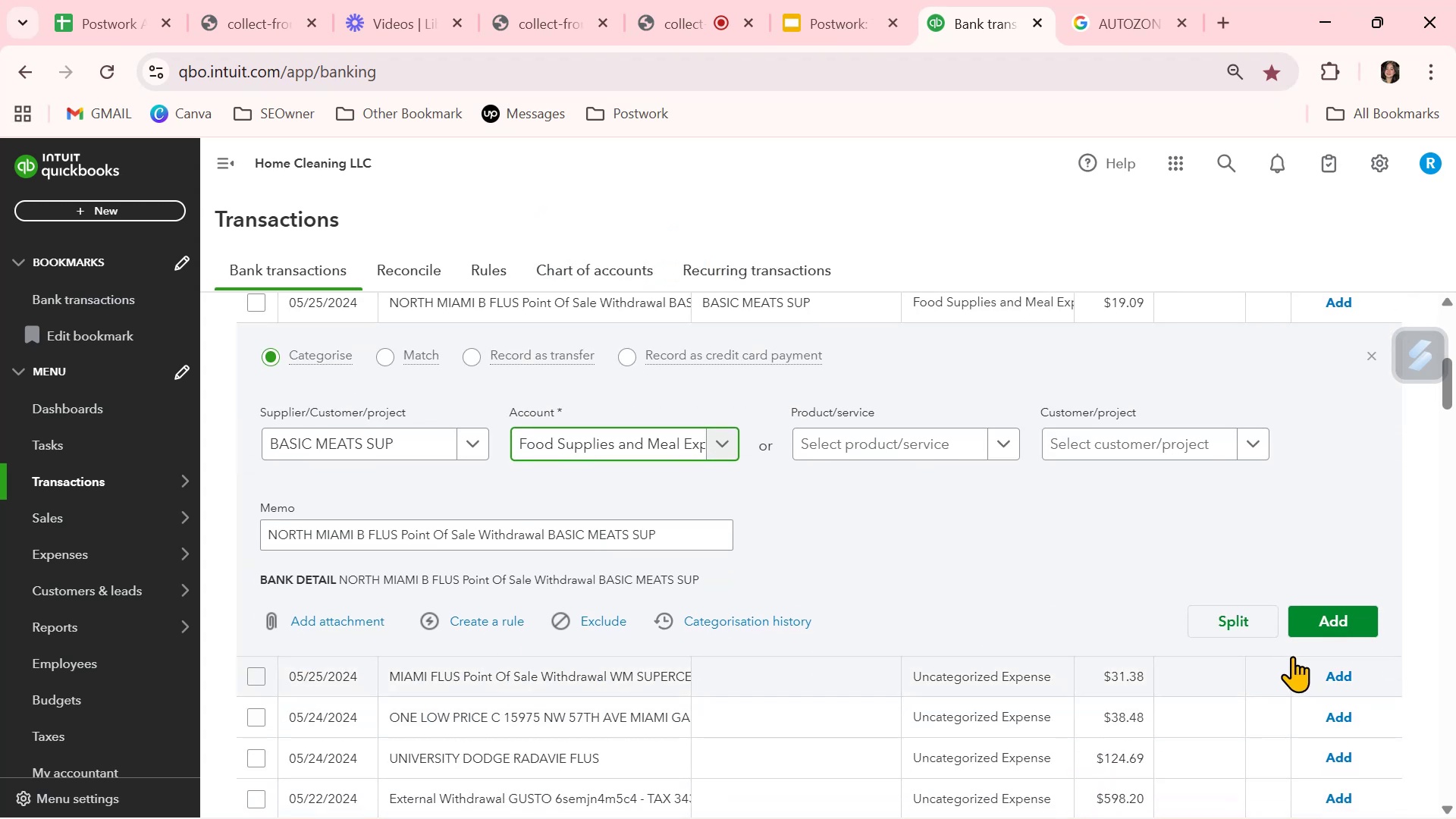 
left_click([1328, 625])
 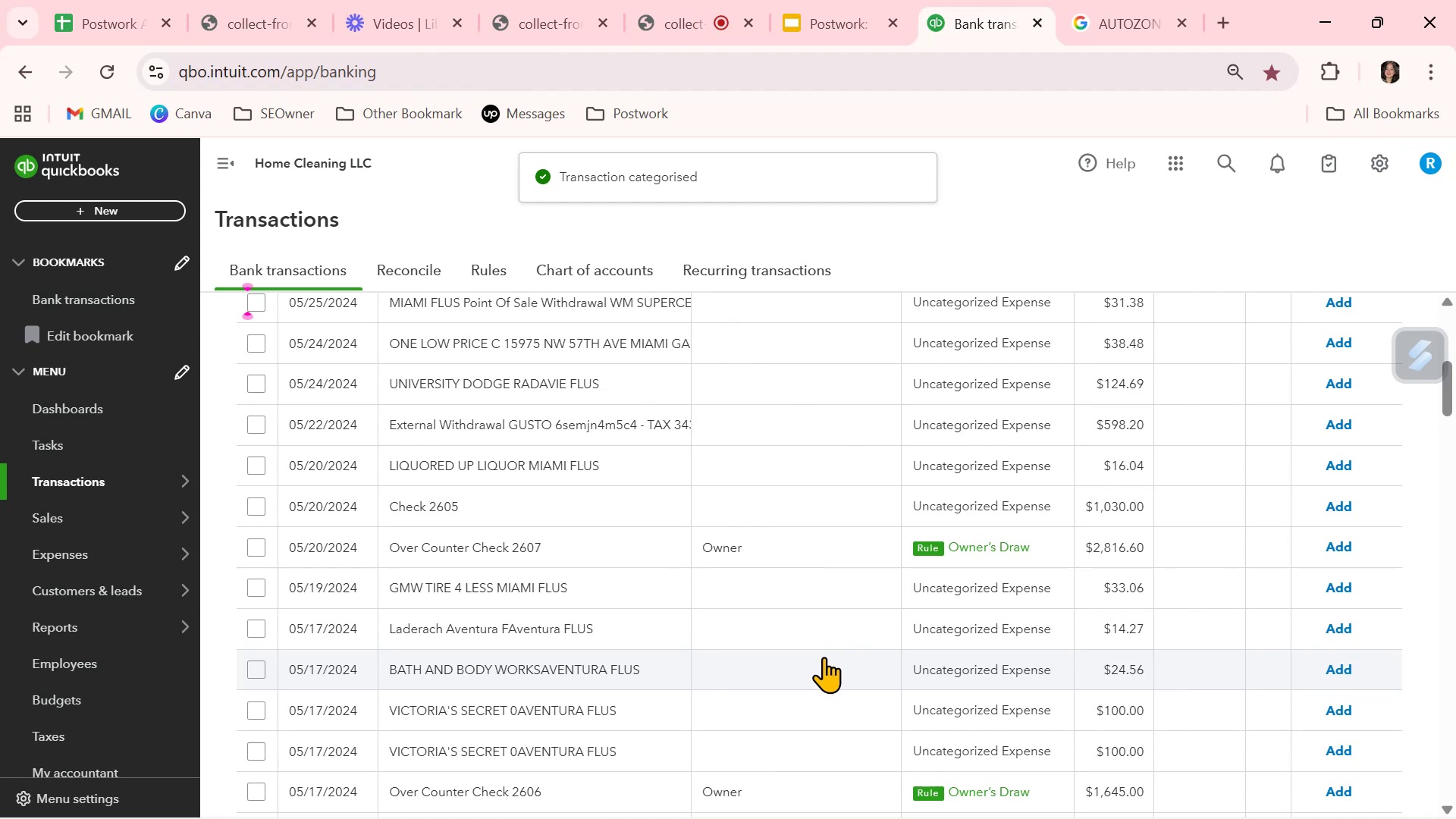 
wait(6.19)
 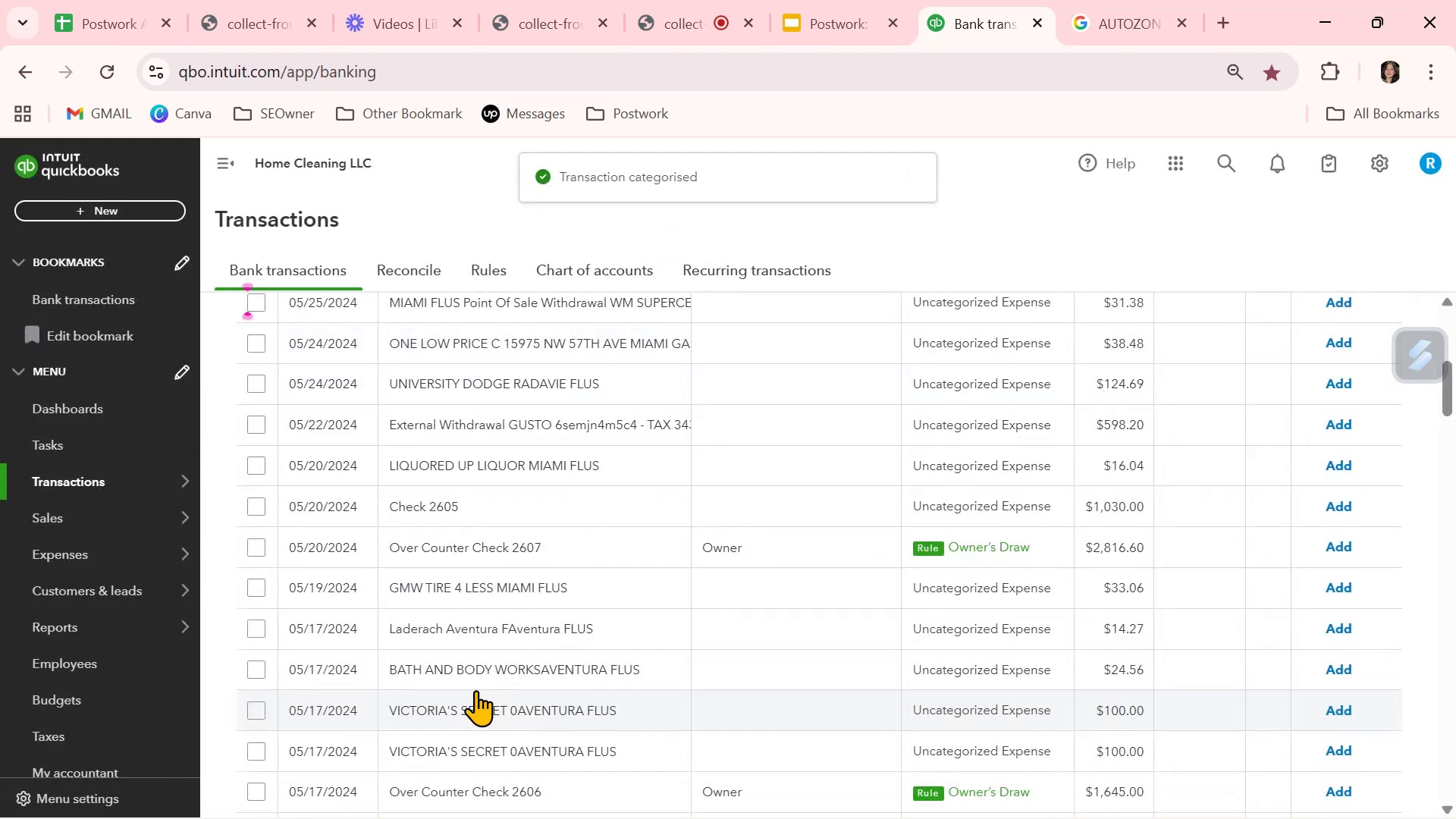 
scroll: coordinate [818, 653], scroll_direction: up, amount: 1.0
 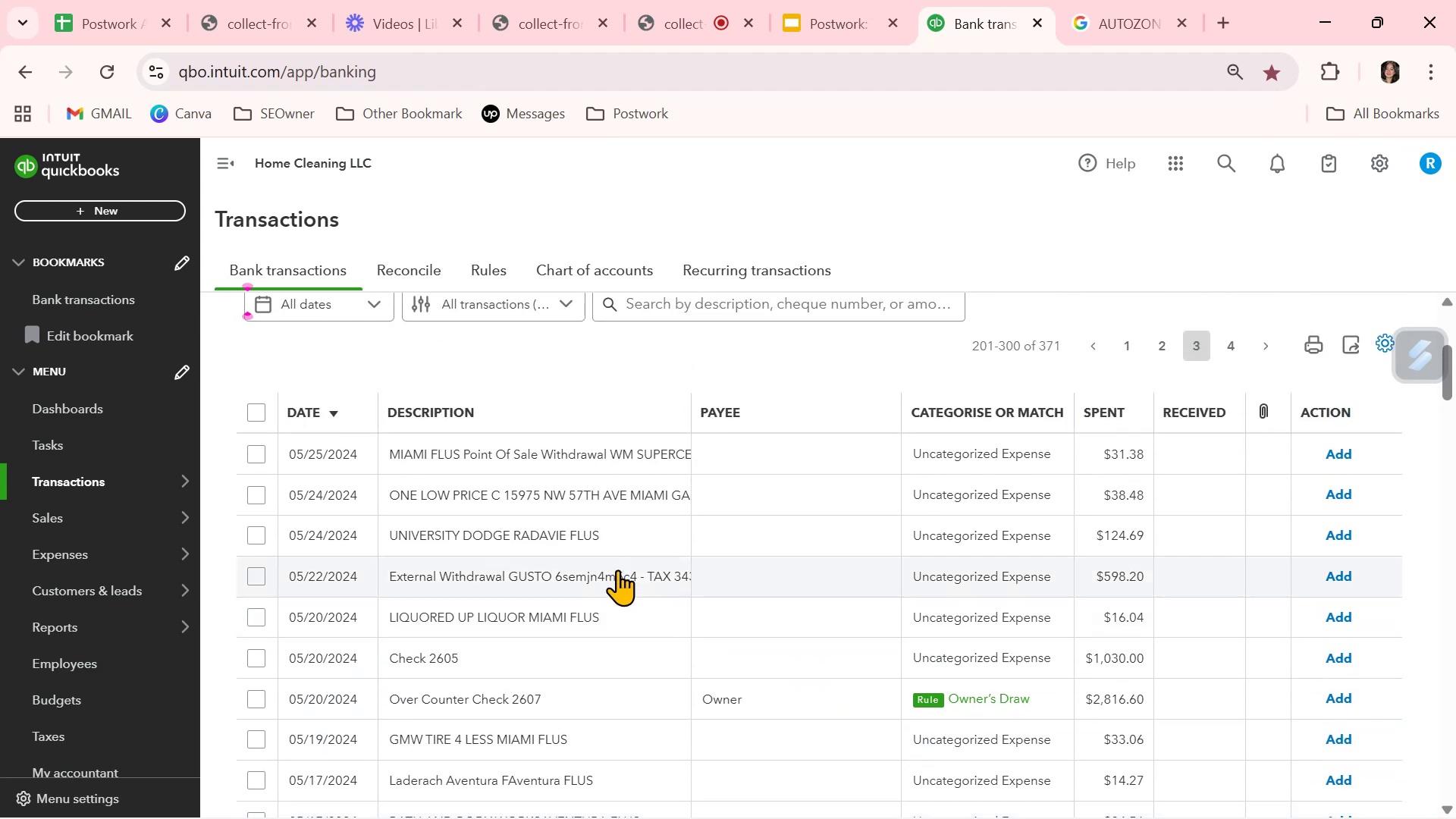 
left_click([626, 500])
 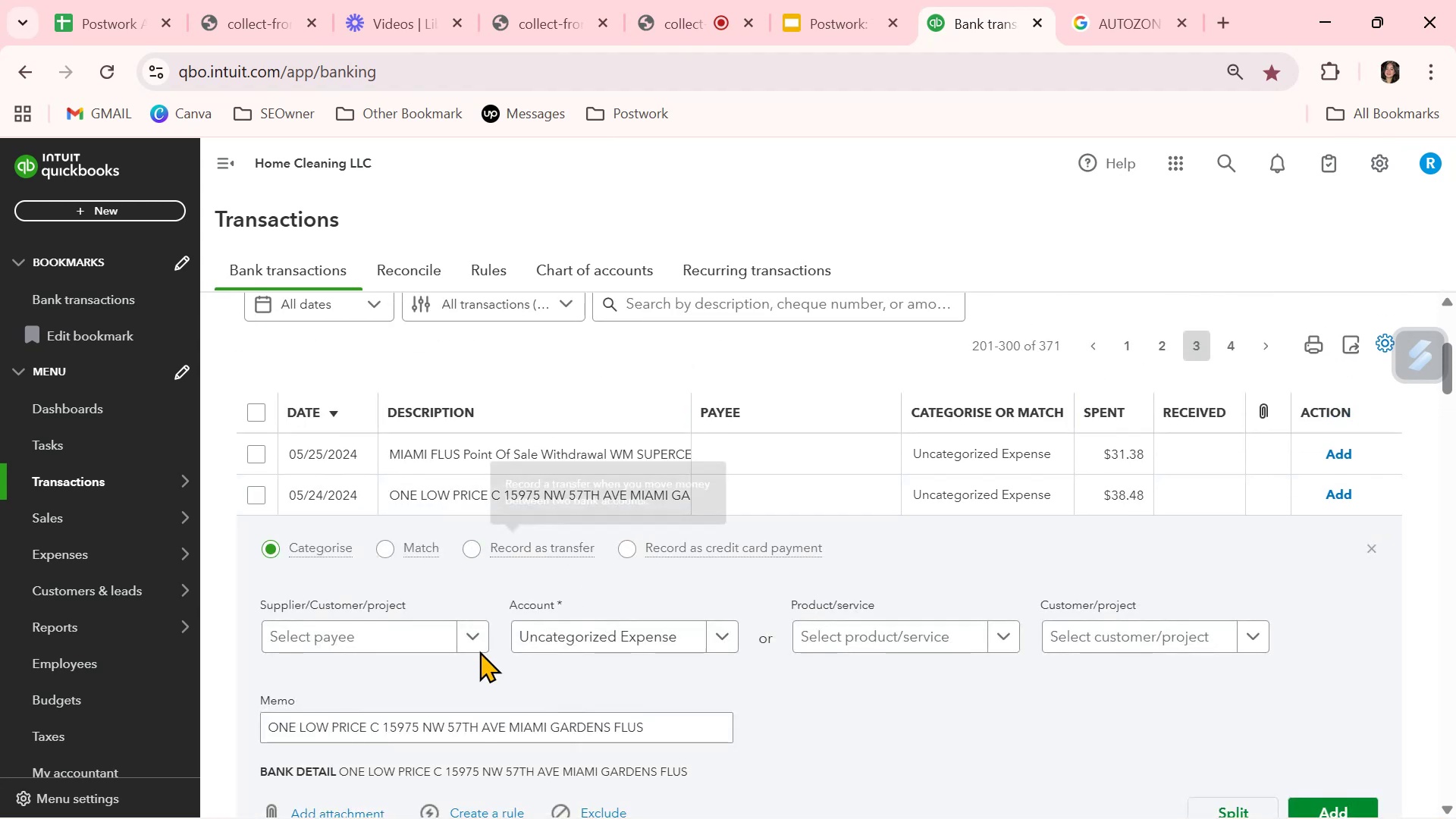 
double_click([458, 720])
 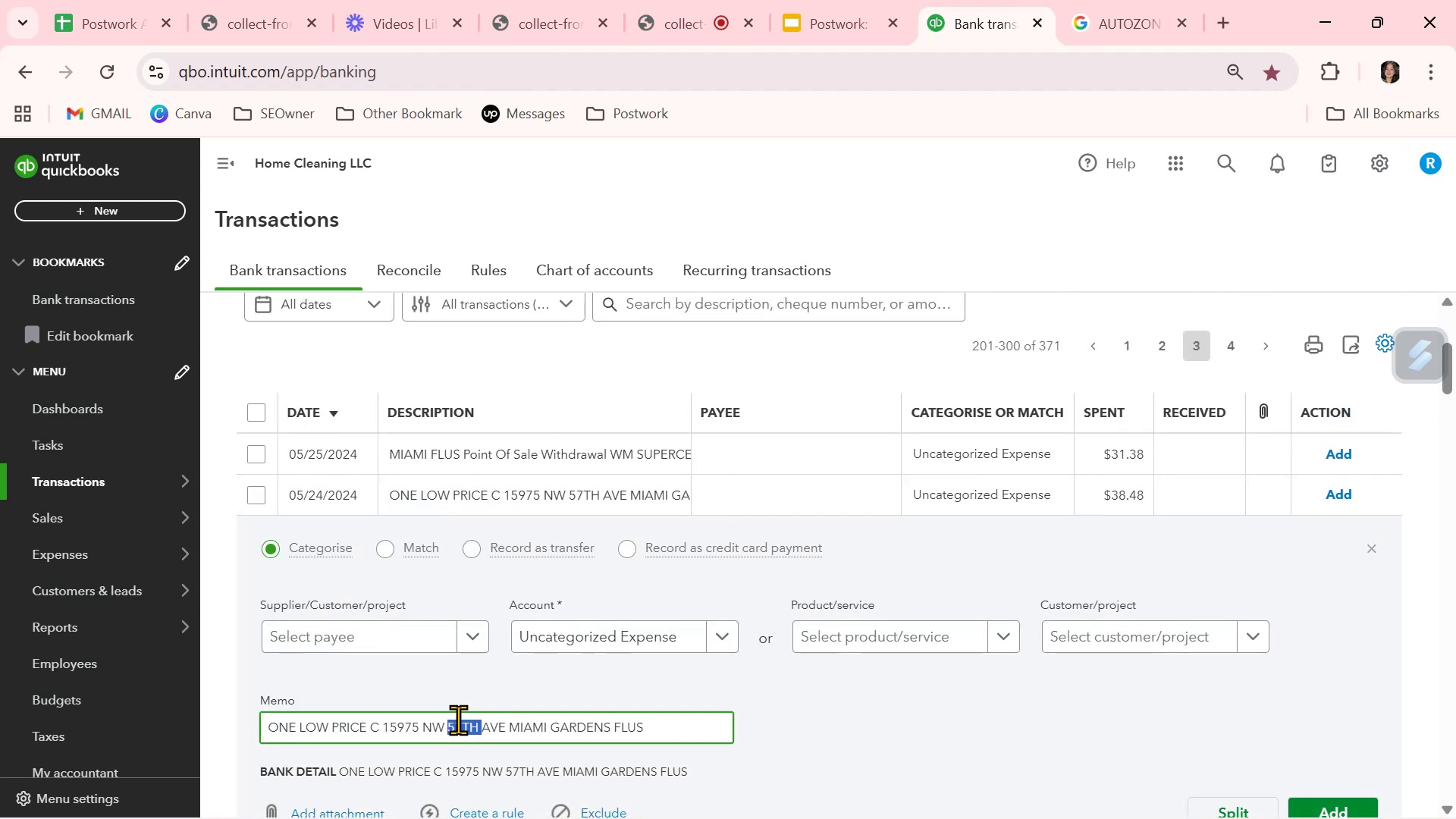 
triple_click([458, 720])
 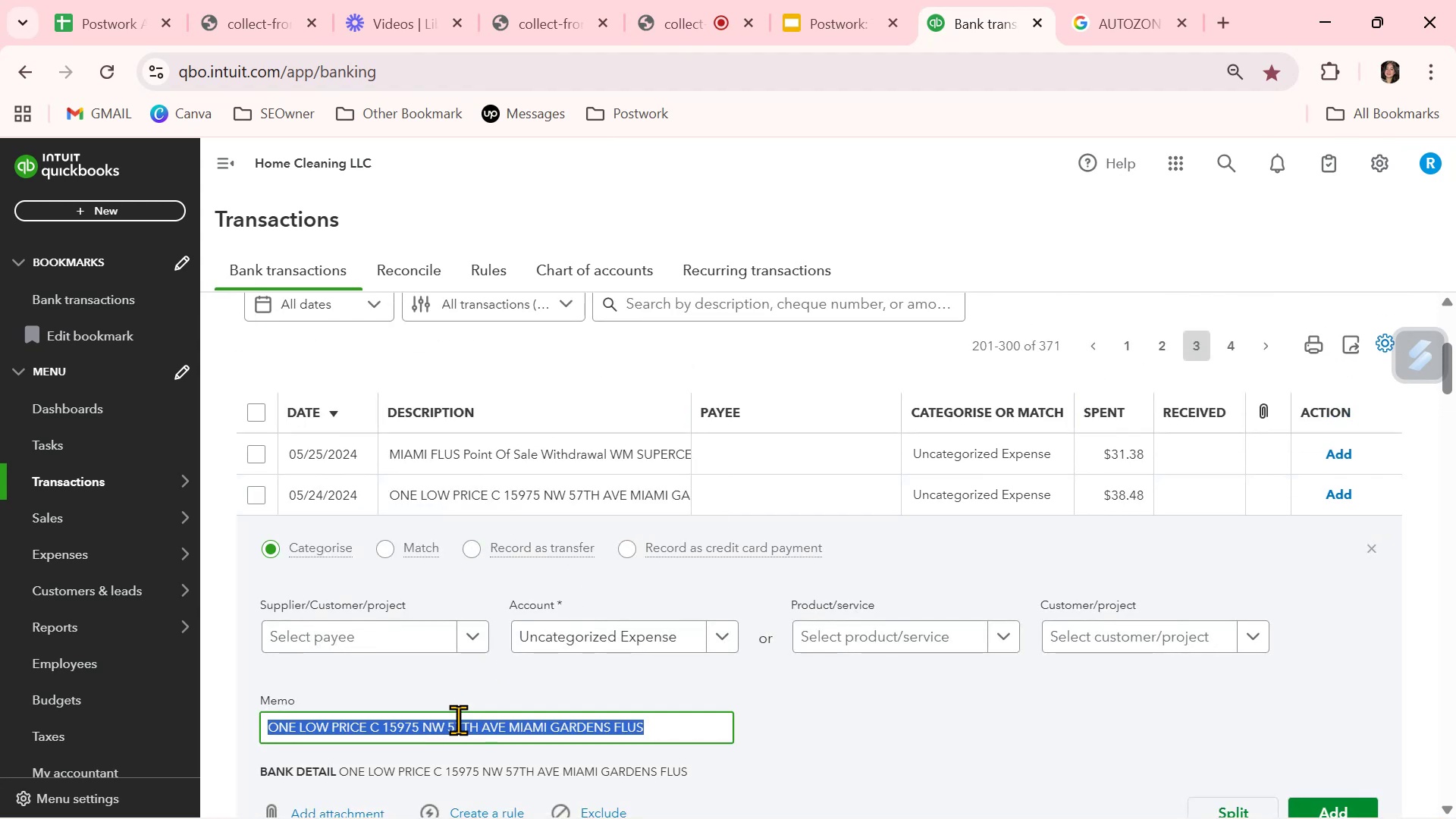 
key(Control+ControlLeft)
 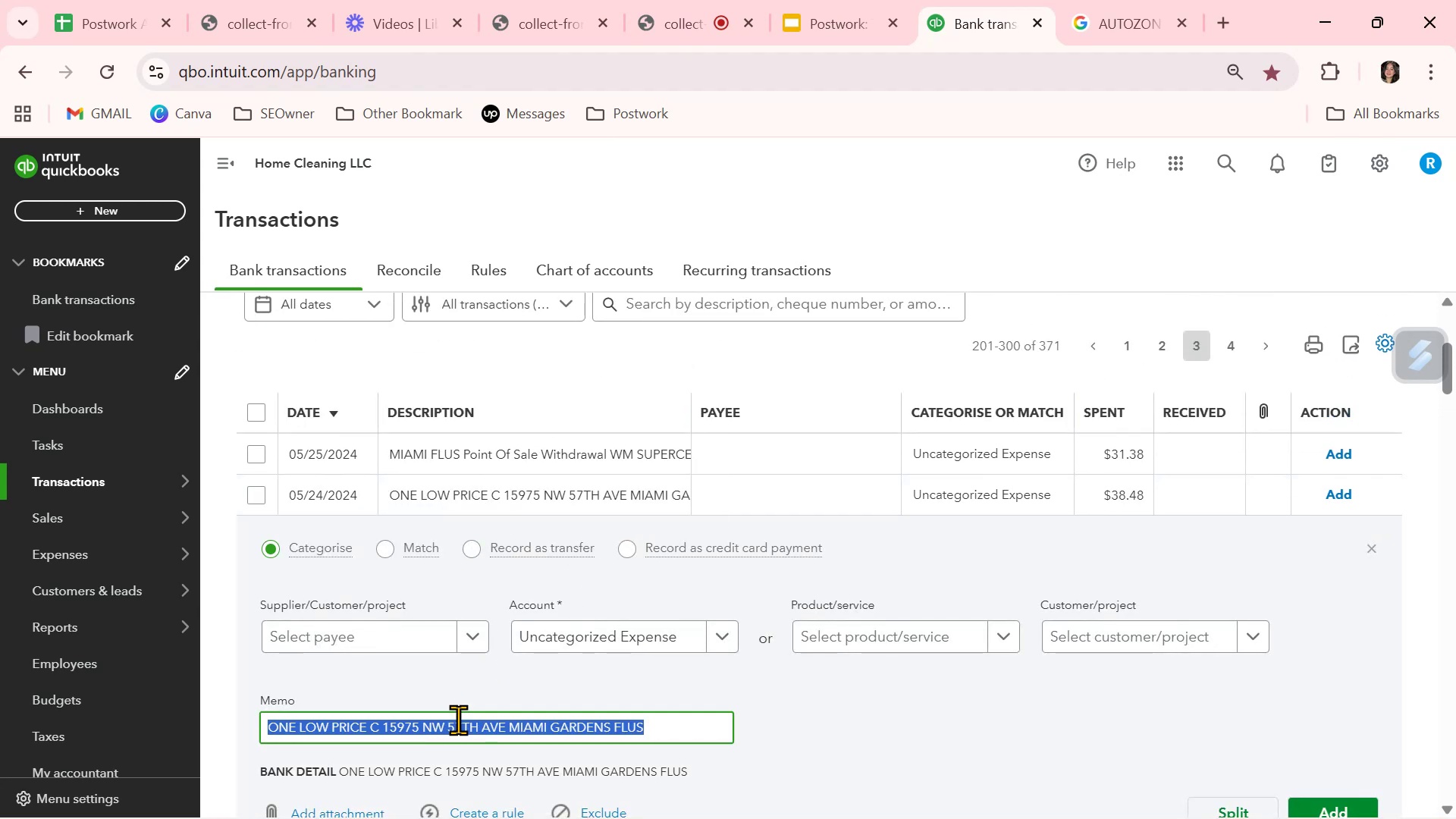 
key(Control+C)
 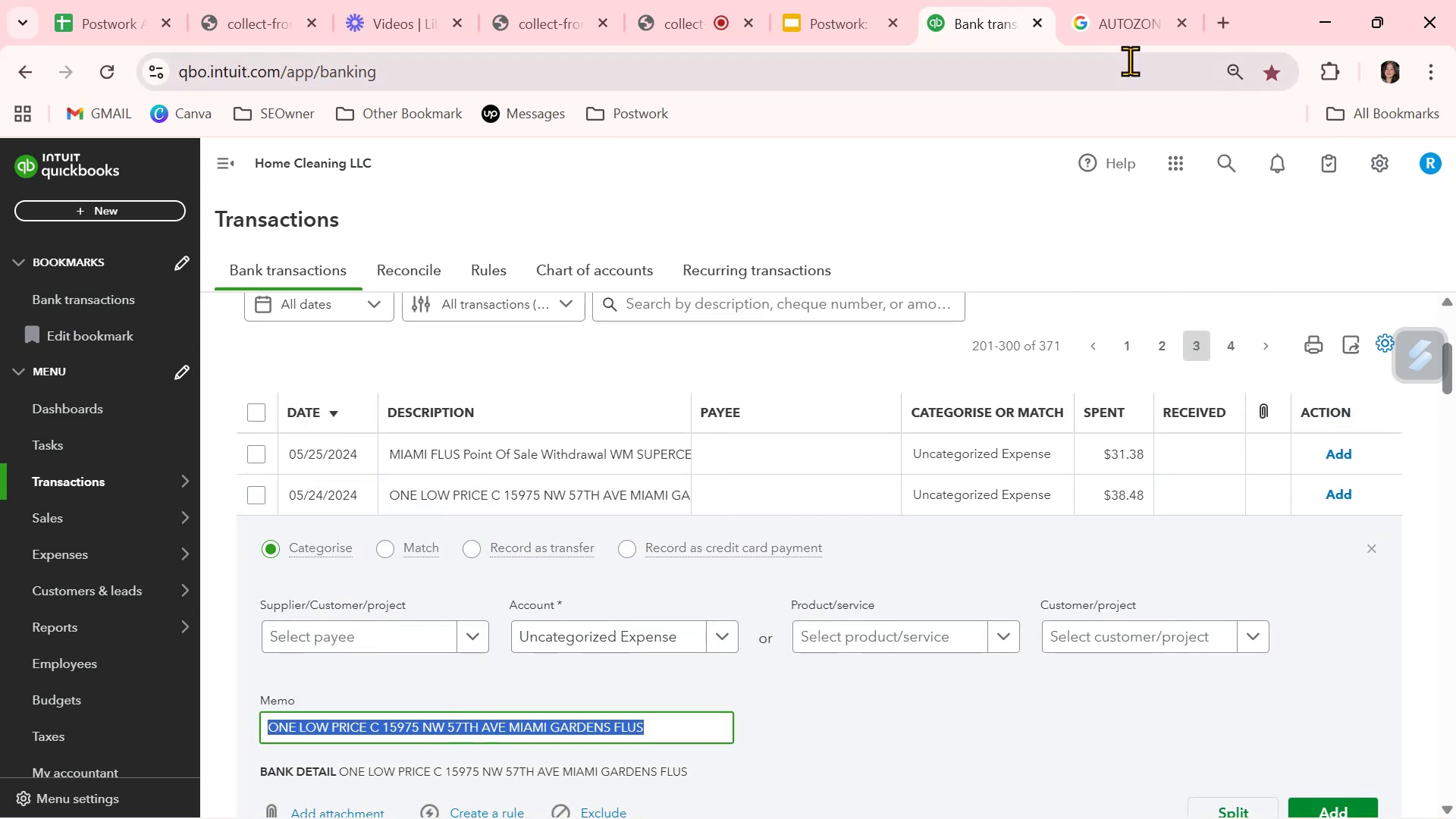 
left_click([1116, 26])
 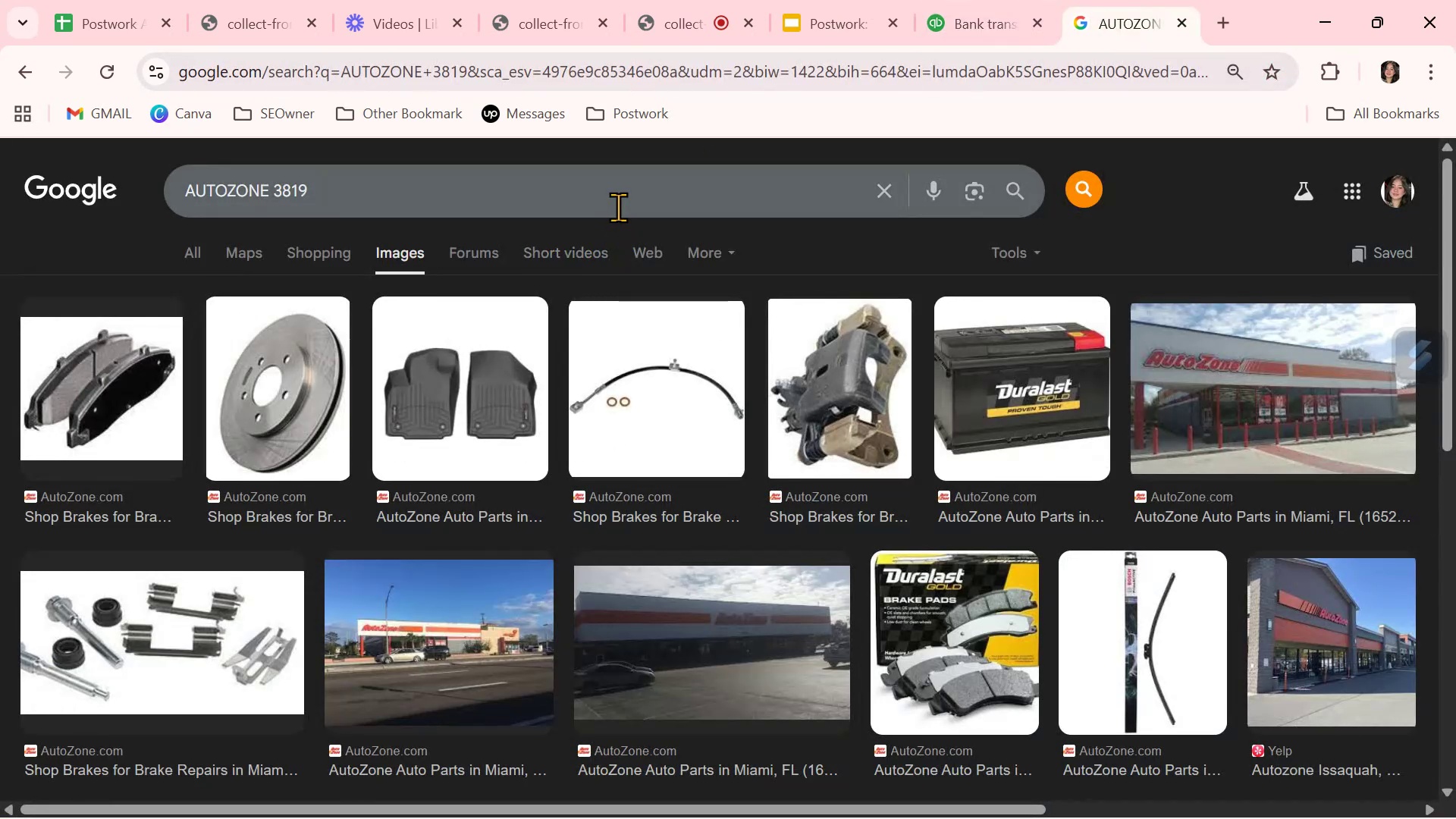 
double_click([619, 205])
 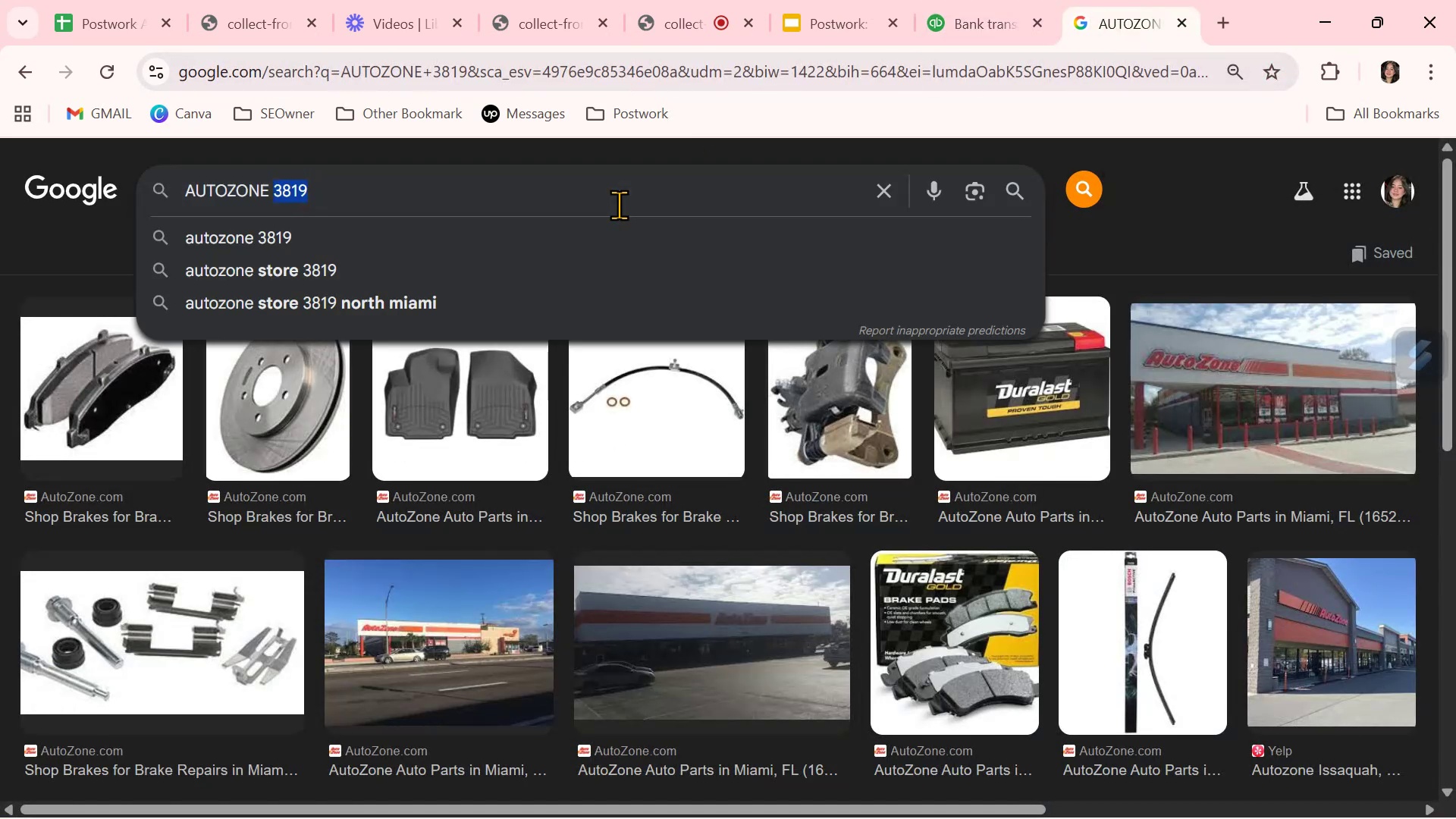 
triple_click([619, 205])
 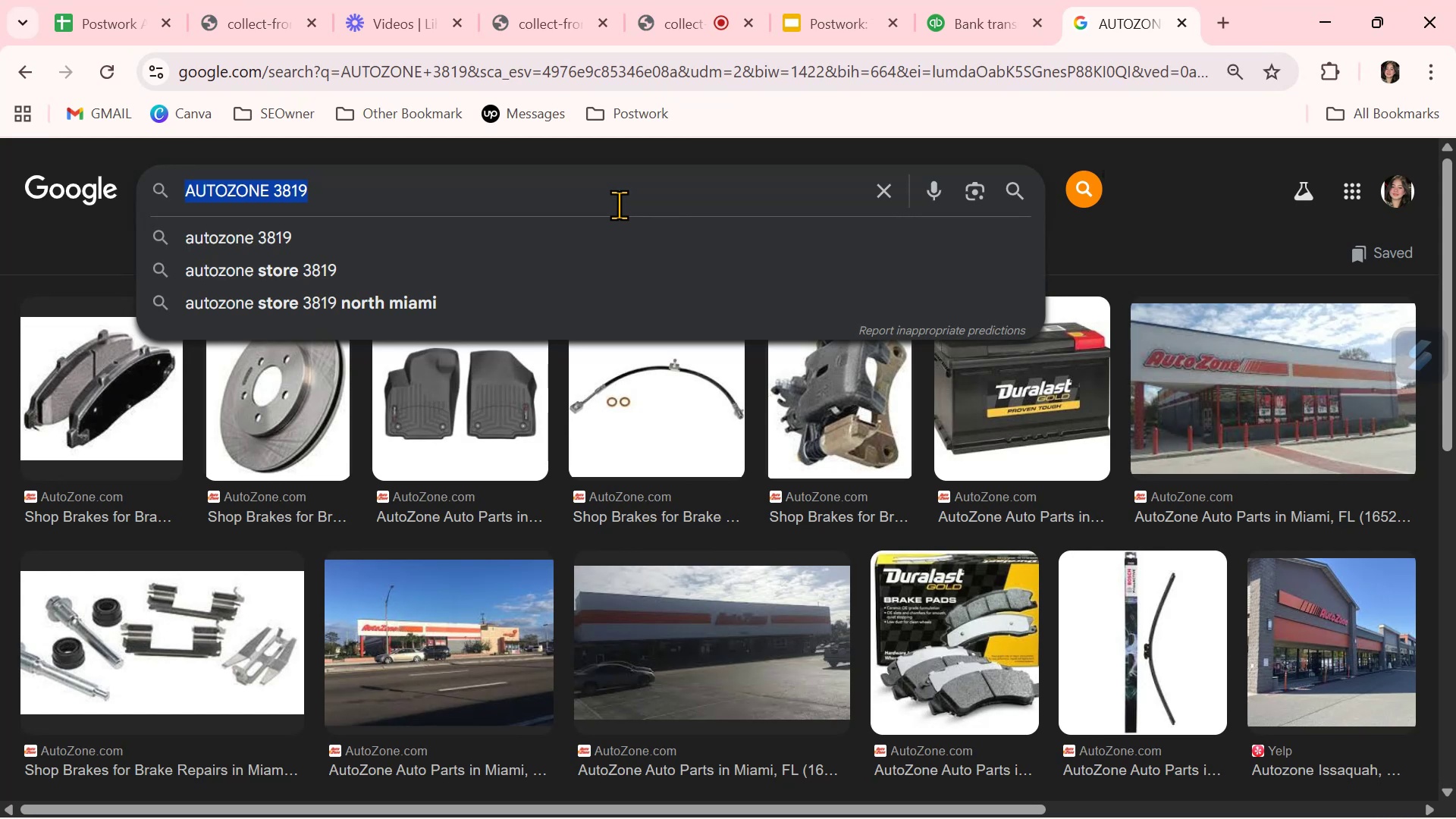 
key(Control+ControlLeft)
 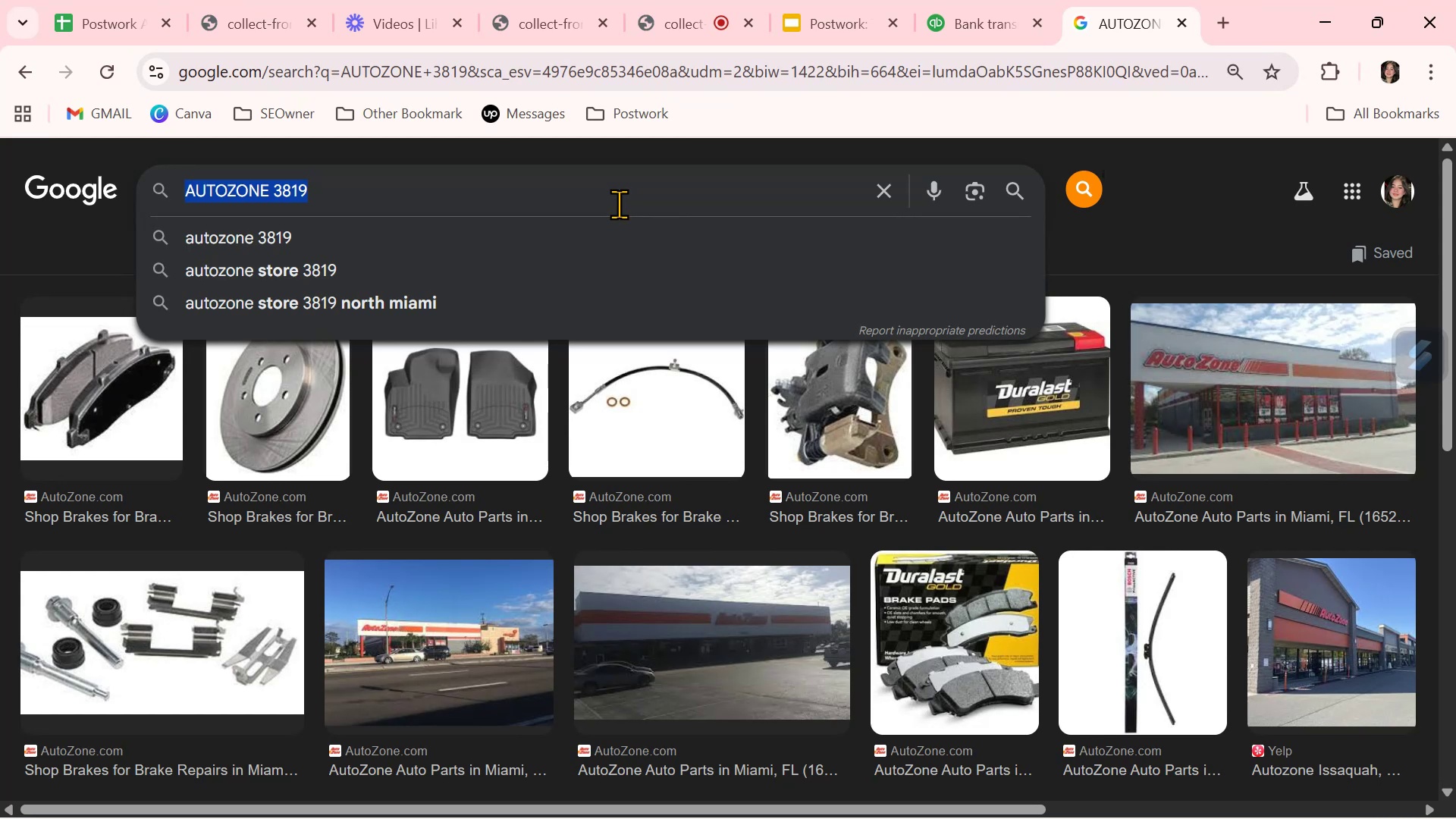 
key(Control+V)
 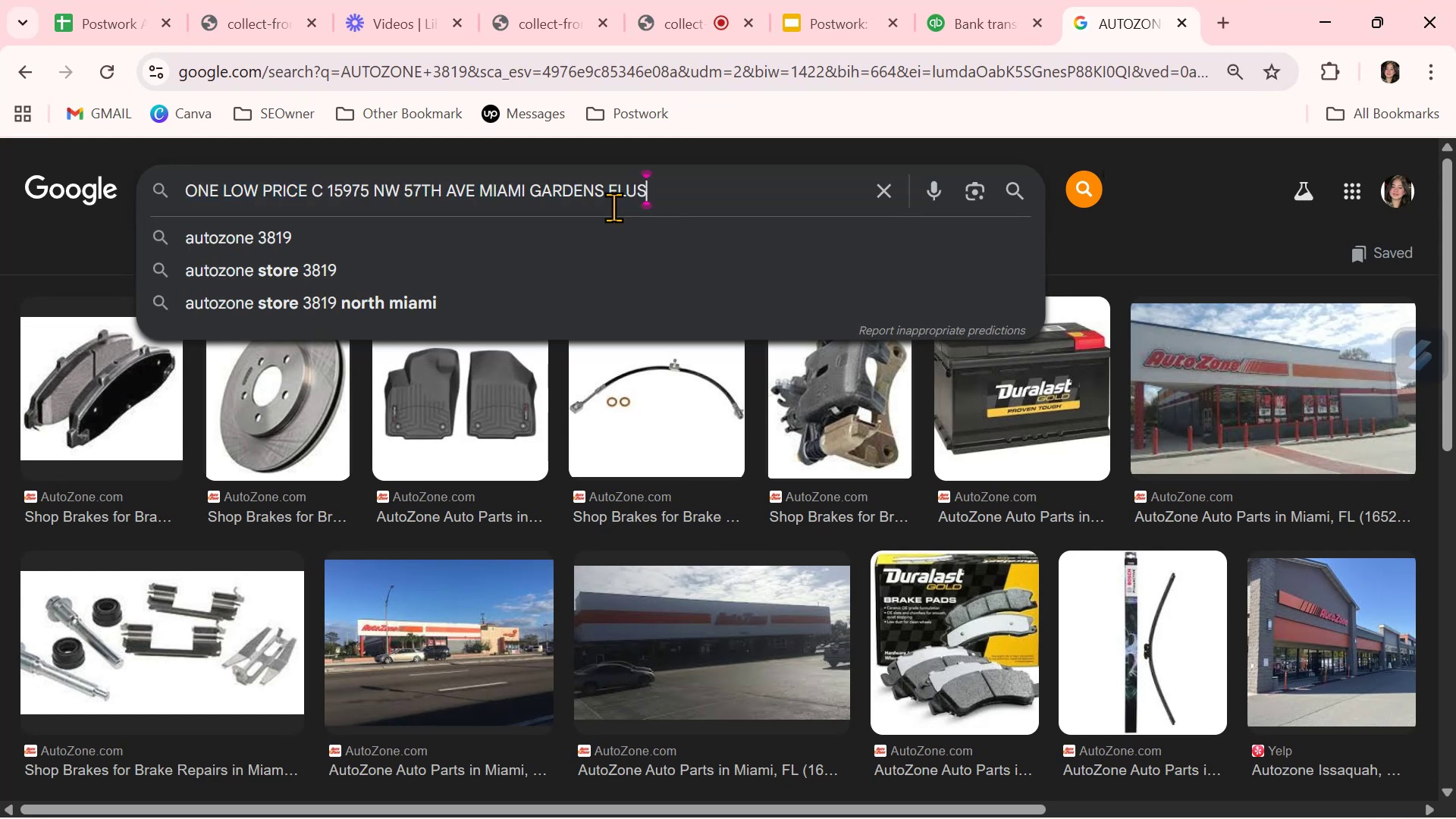 
key(NumpadEnter)
 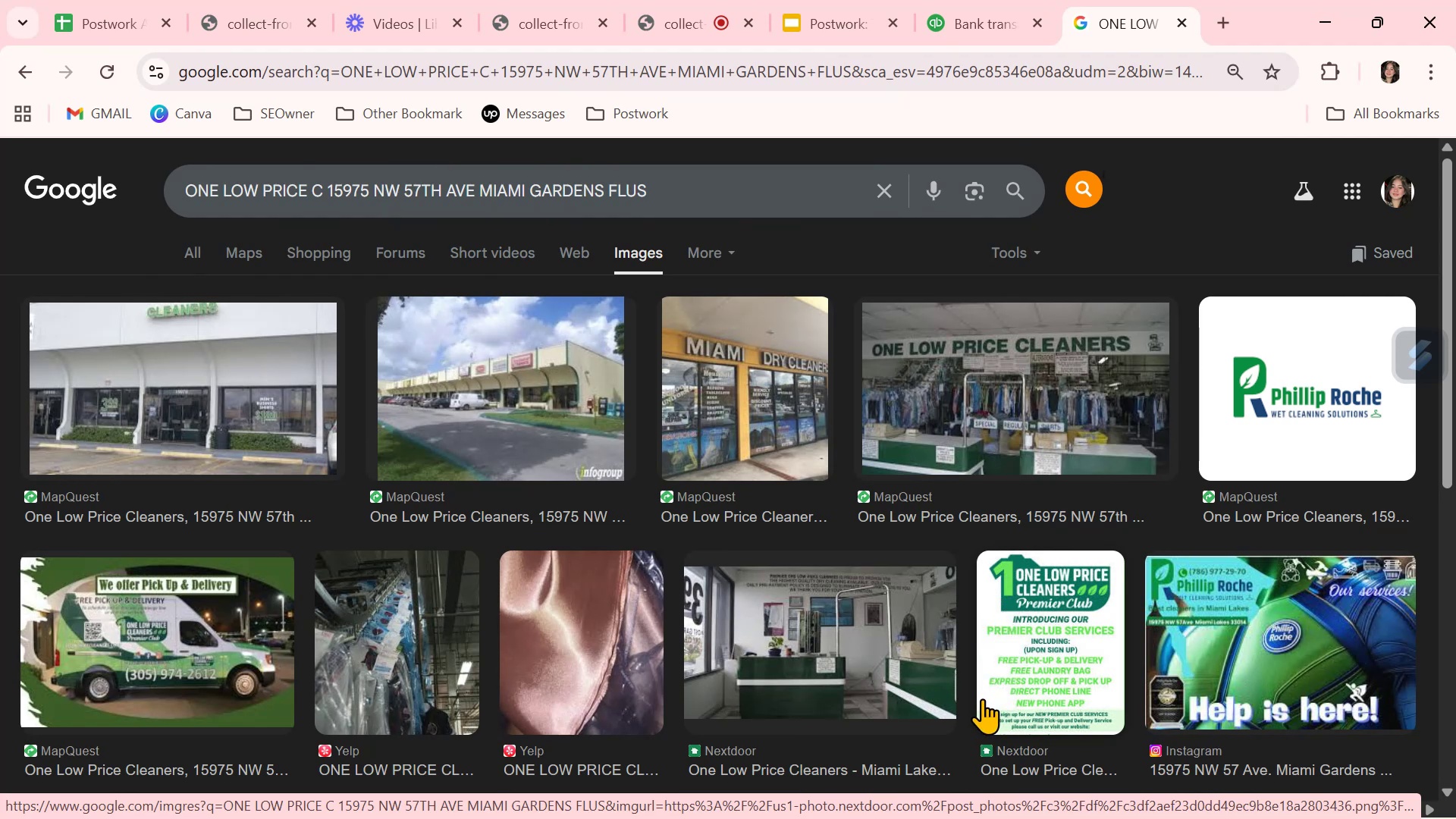 
wait(23.22)
 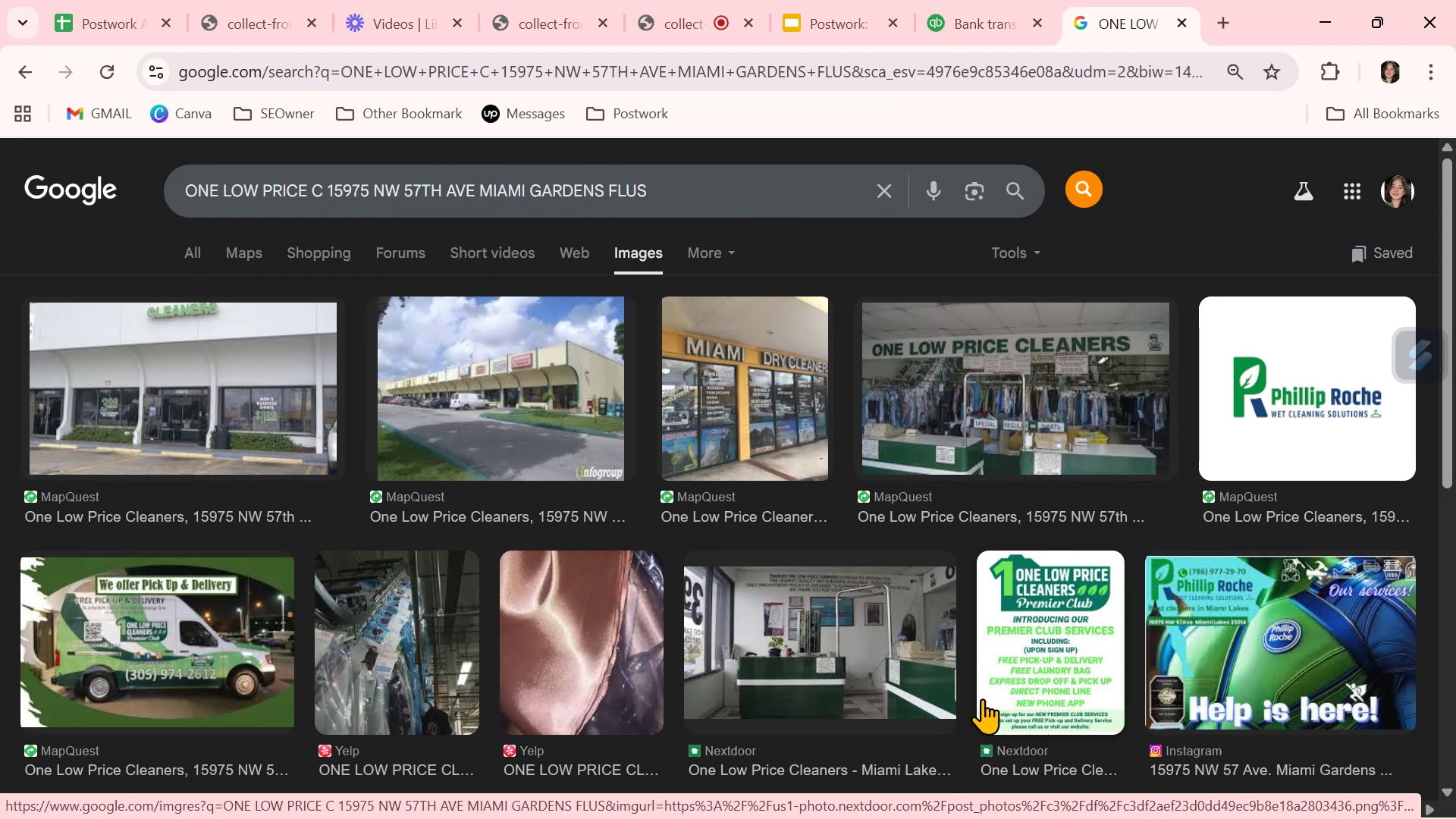 
left_click([957, 30])
 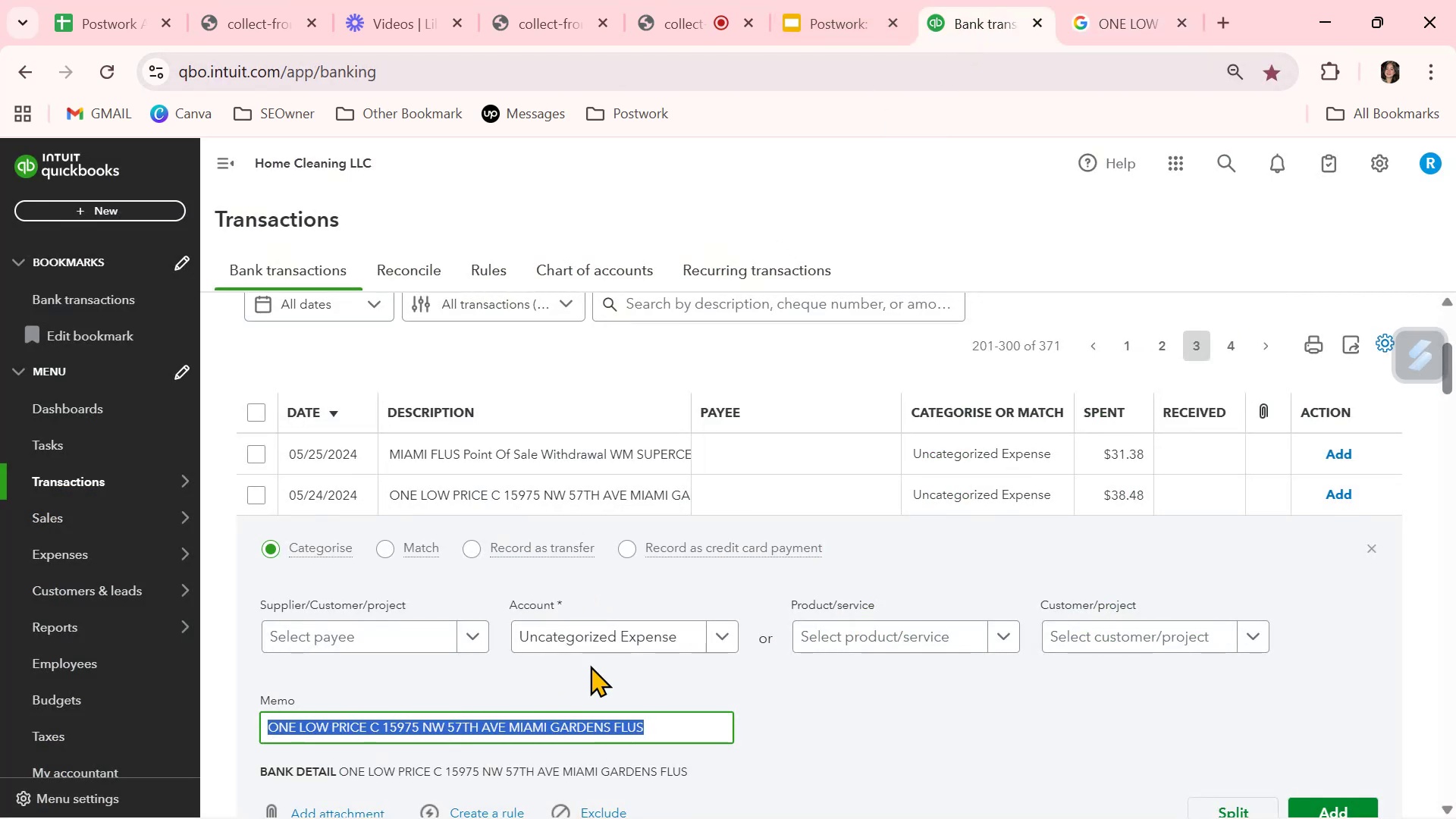 
left_click([597, 642])
 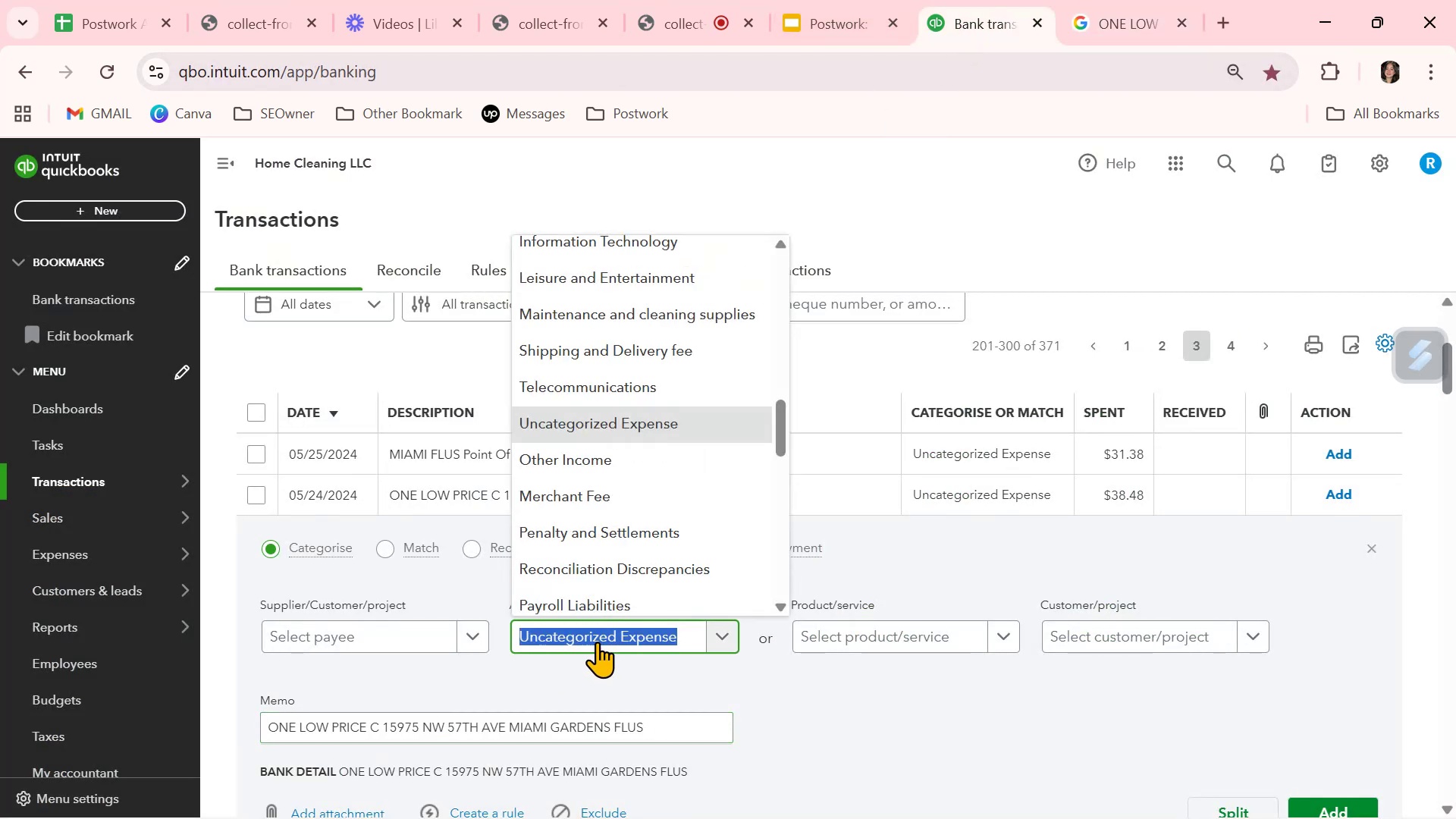 
type(CLEA)
 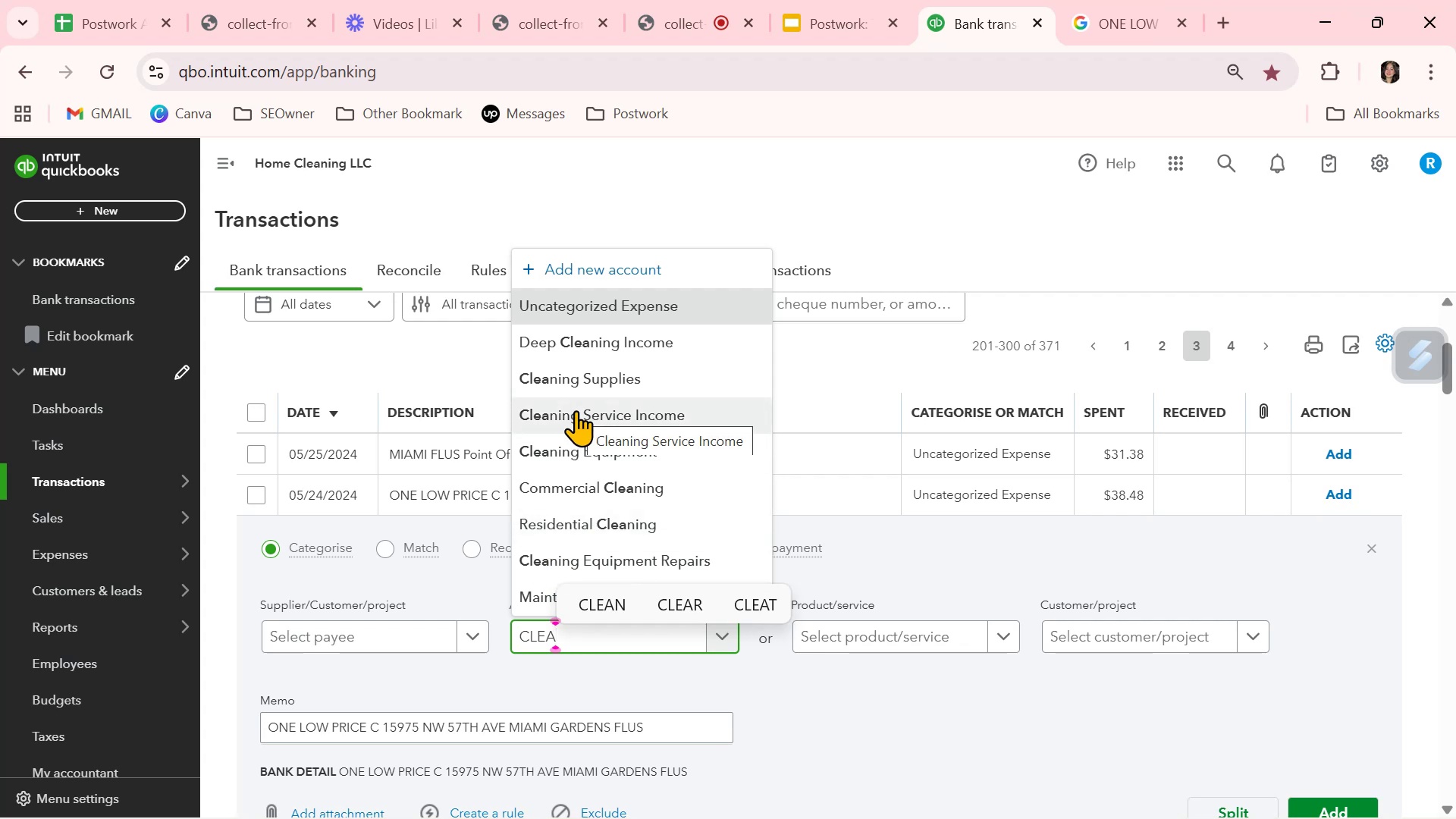 
wait(10.07)
 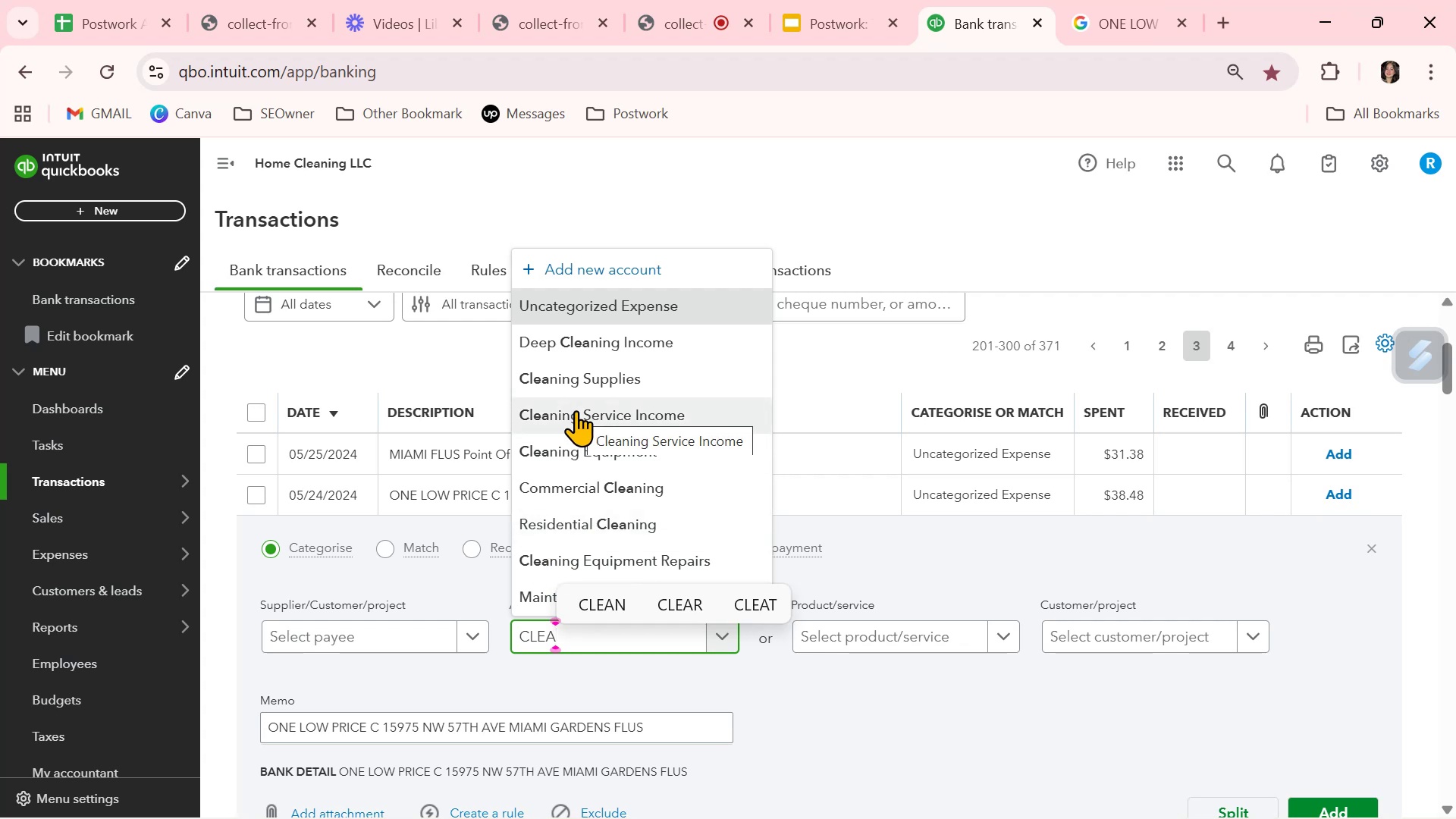 
scroll: coordinate [726, 522], scroll_direction: down, amount: 1.0
 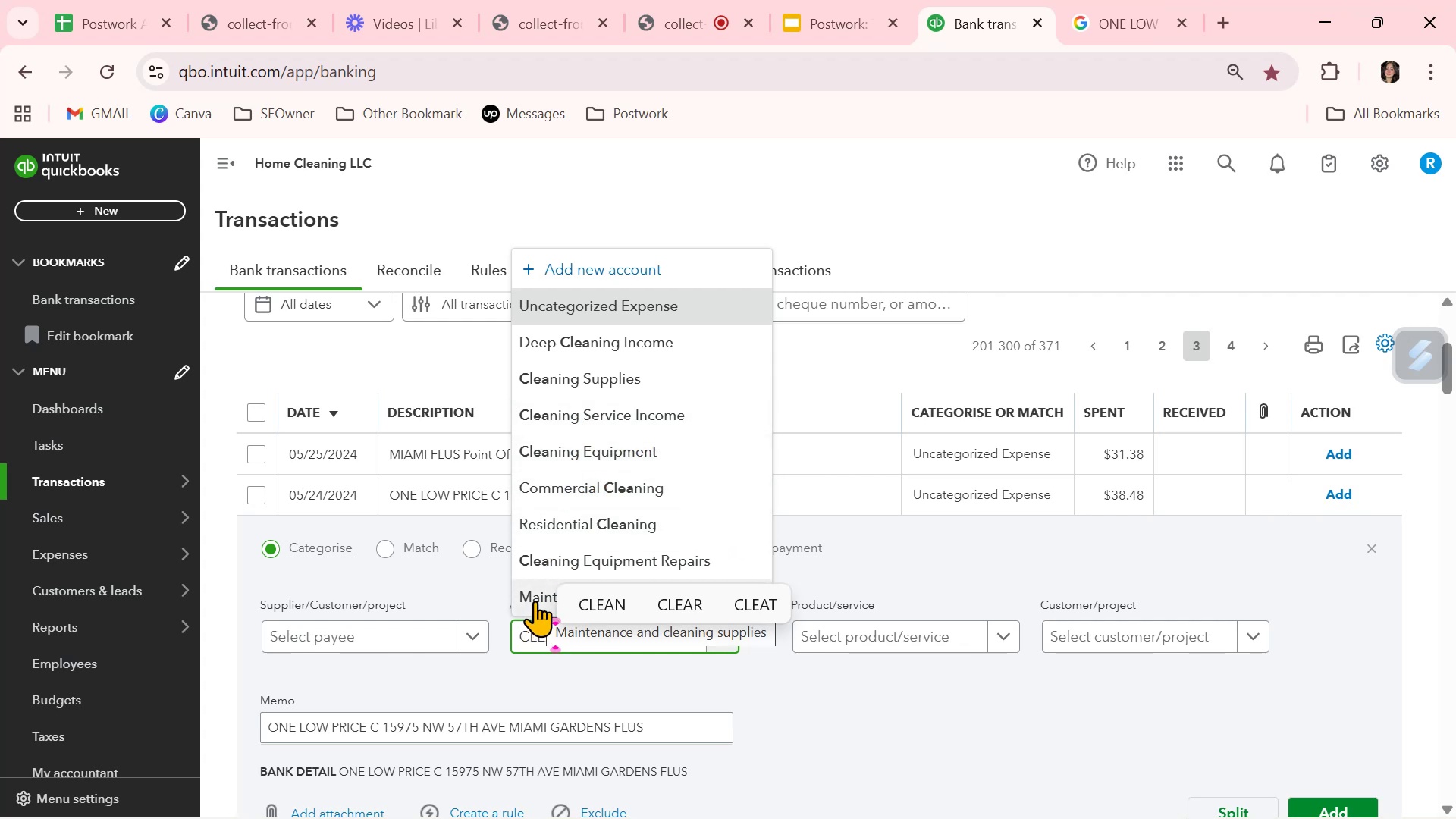 
left_click([535, 601])
 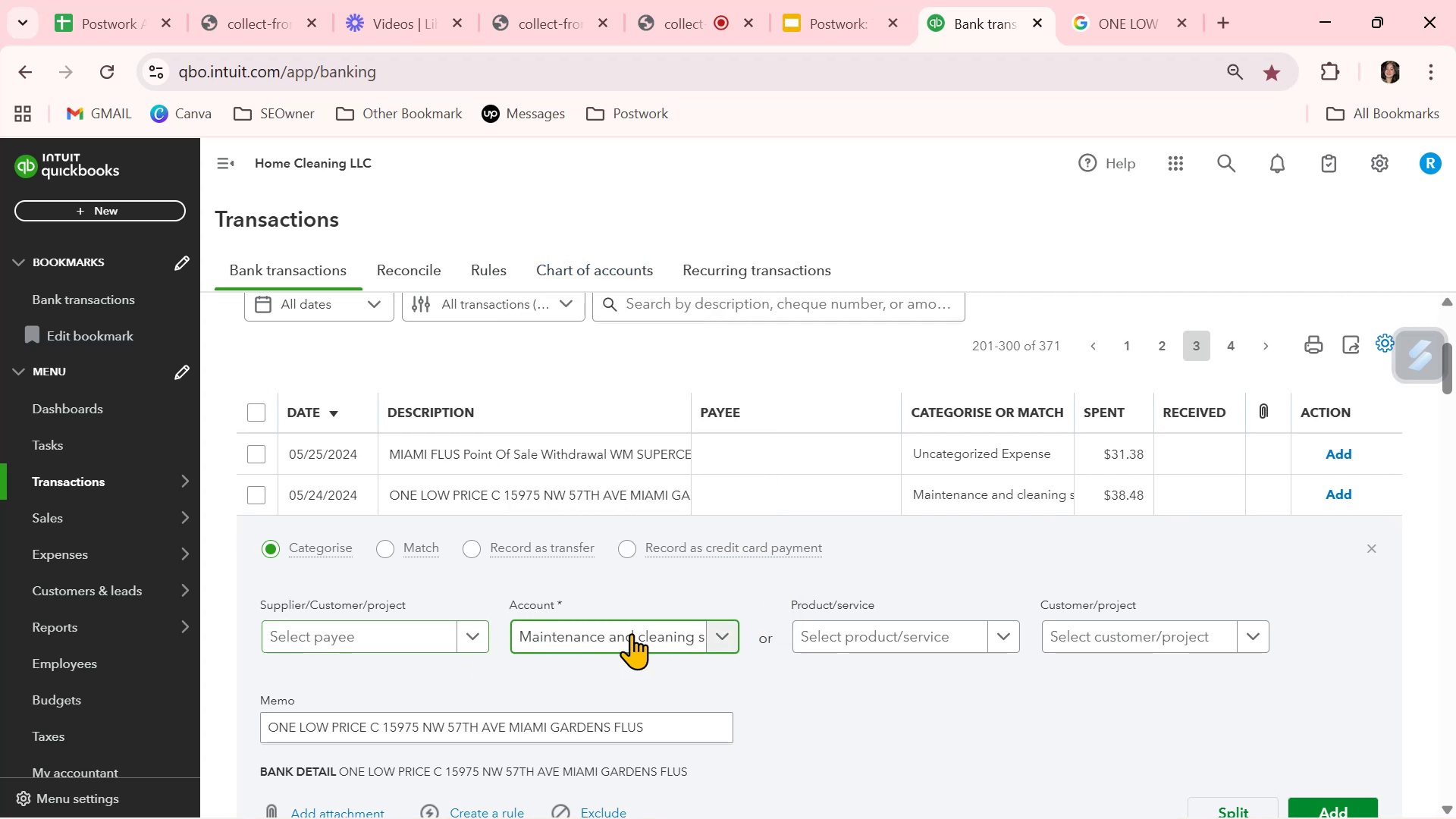 
left_click([632, 633])
 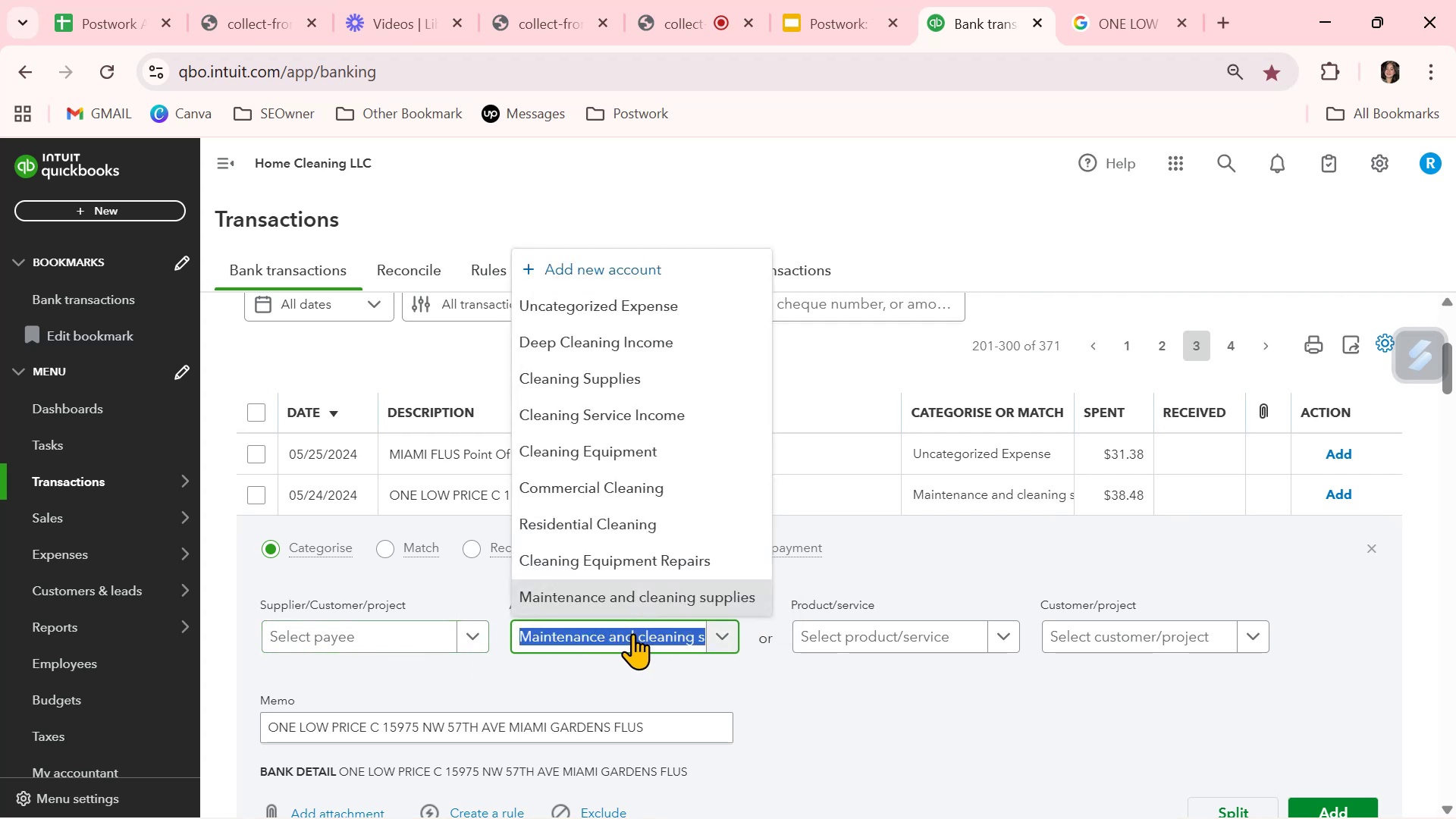 
left_click([632, 633])
 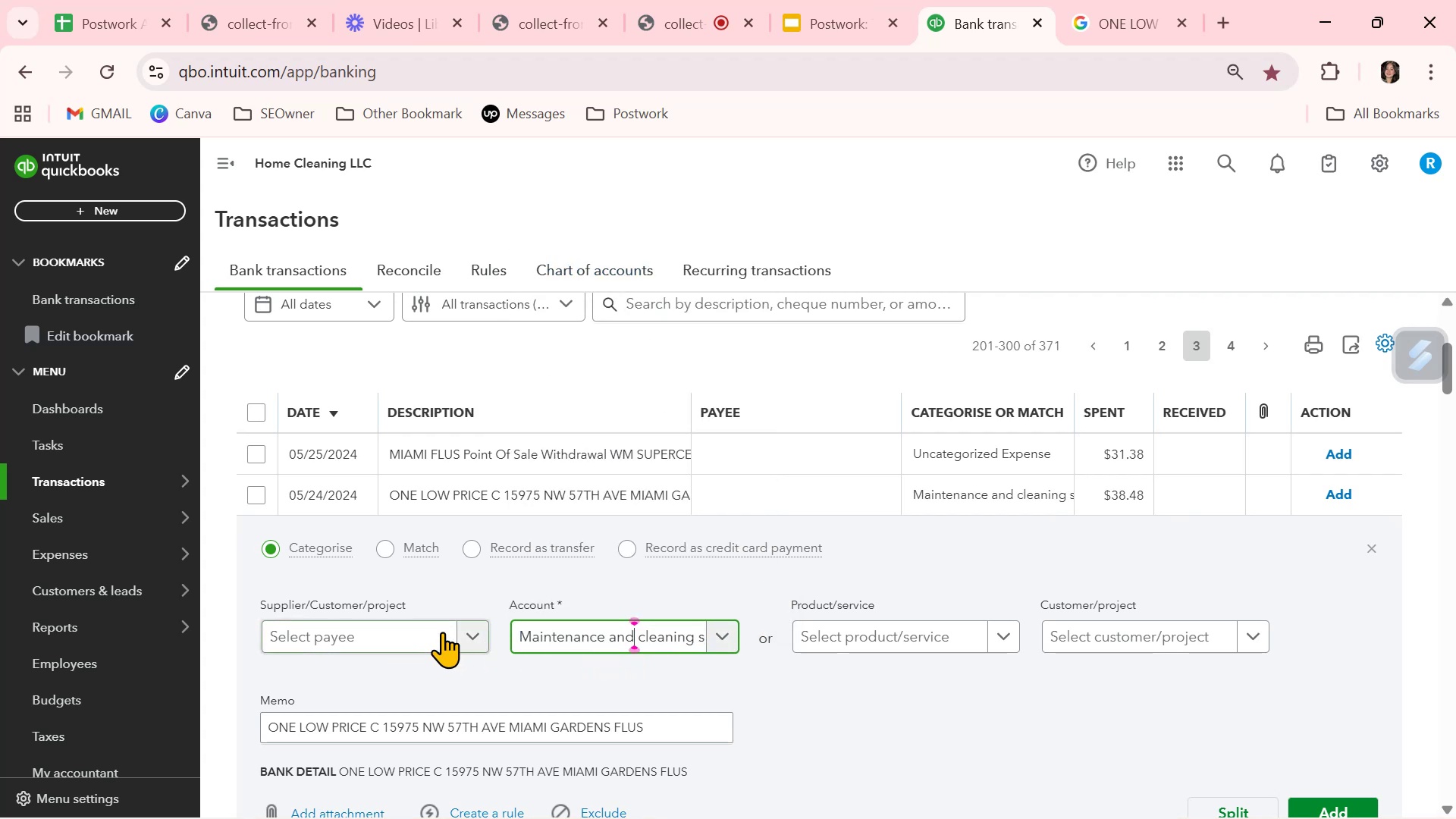 
left_click([428, 632])
 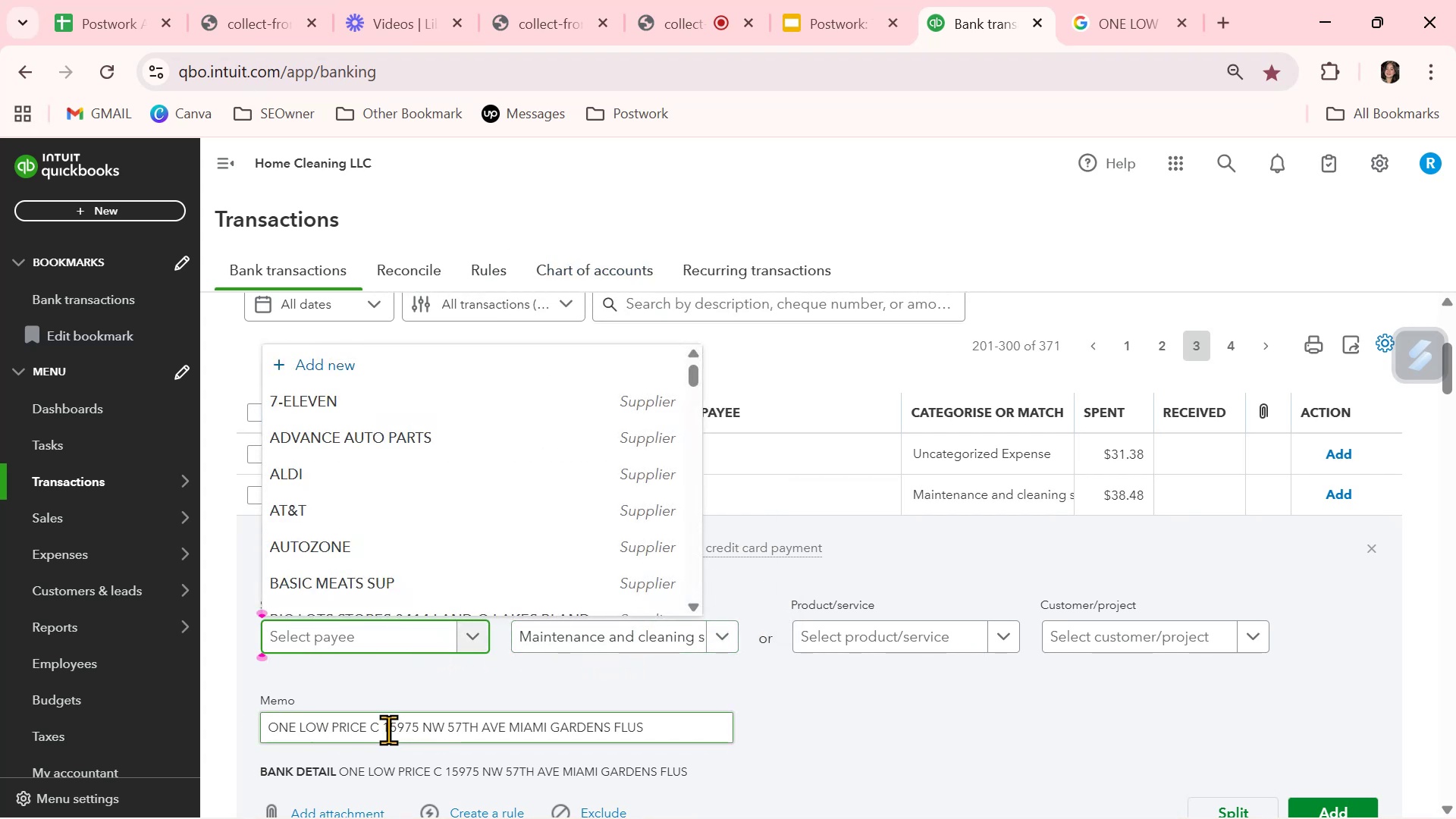 
left_click_drag(start_coordinate=[366, 725], to_coordinate=[235, 723])
 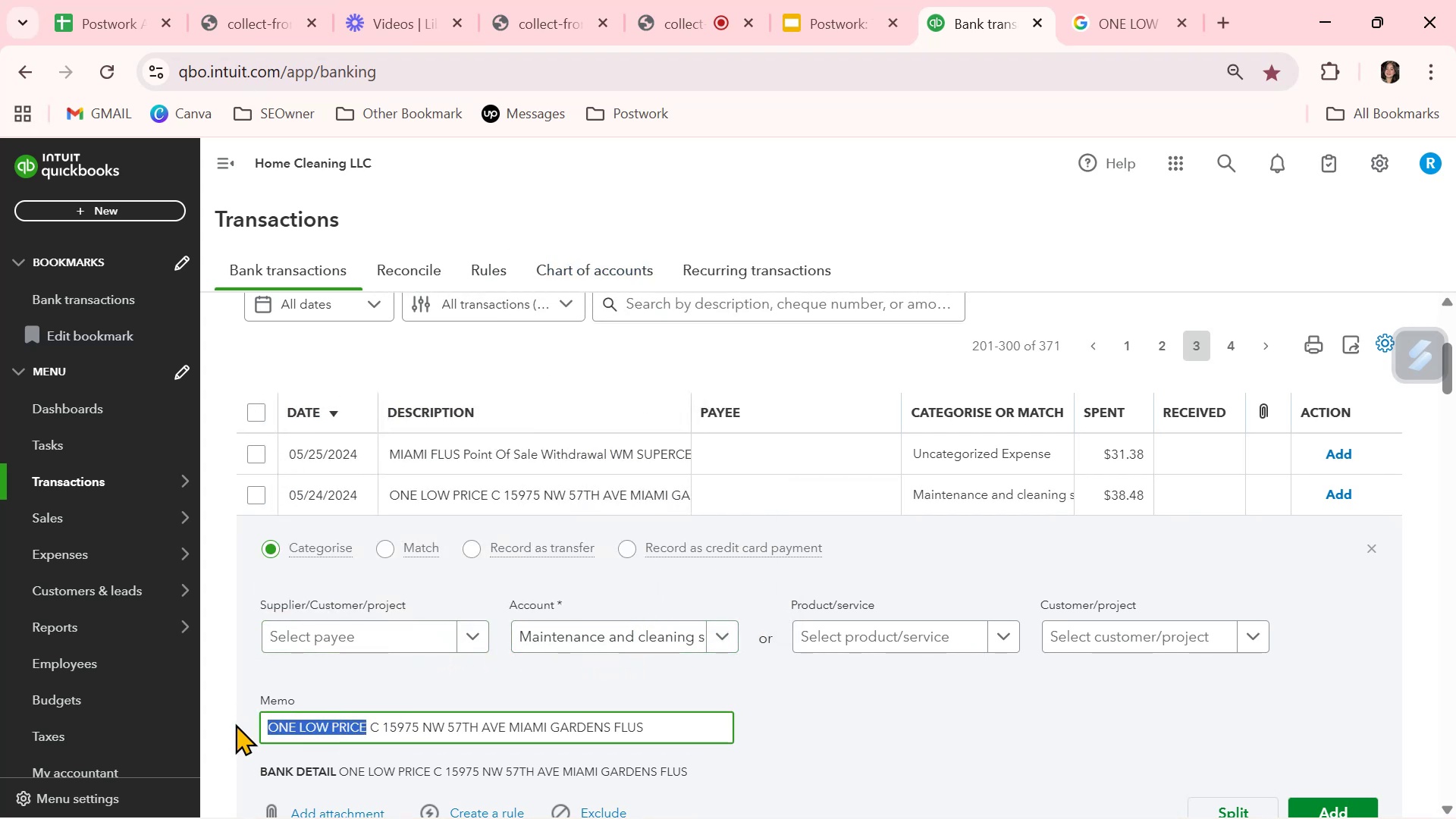 
key(Control+ControlLeft)
 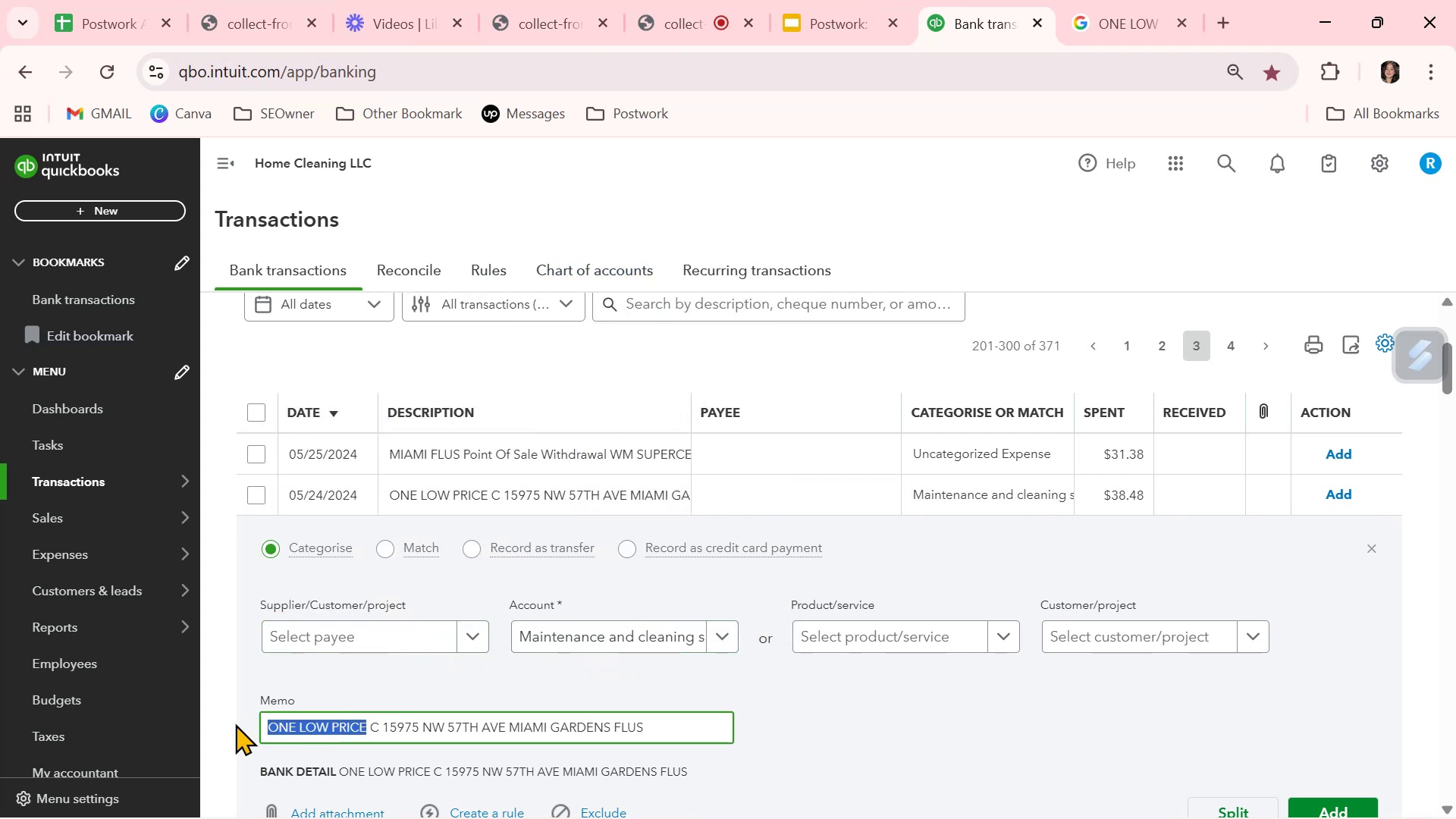 
key(Control+C)
 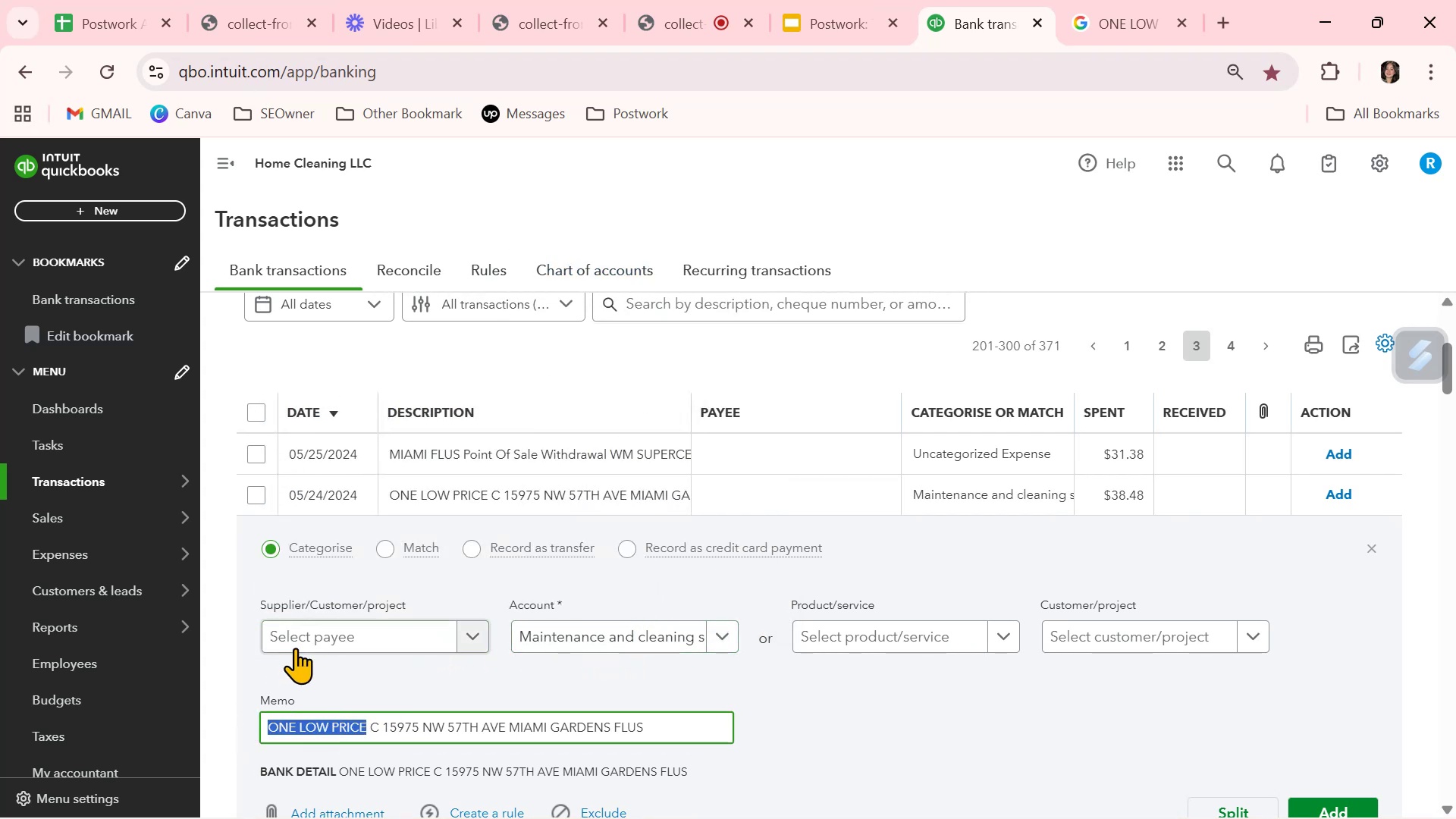 
left_click([302, 639])
 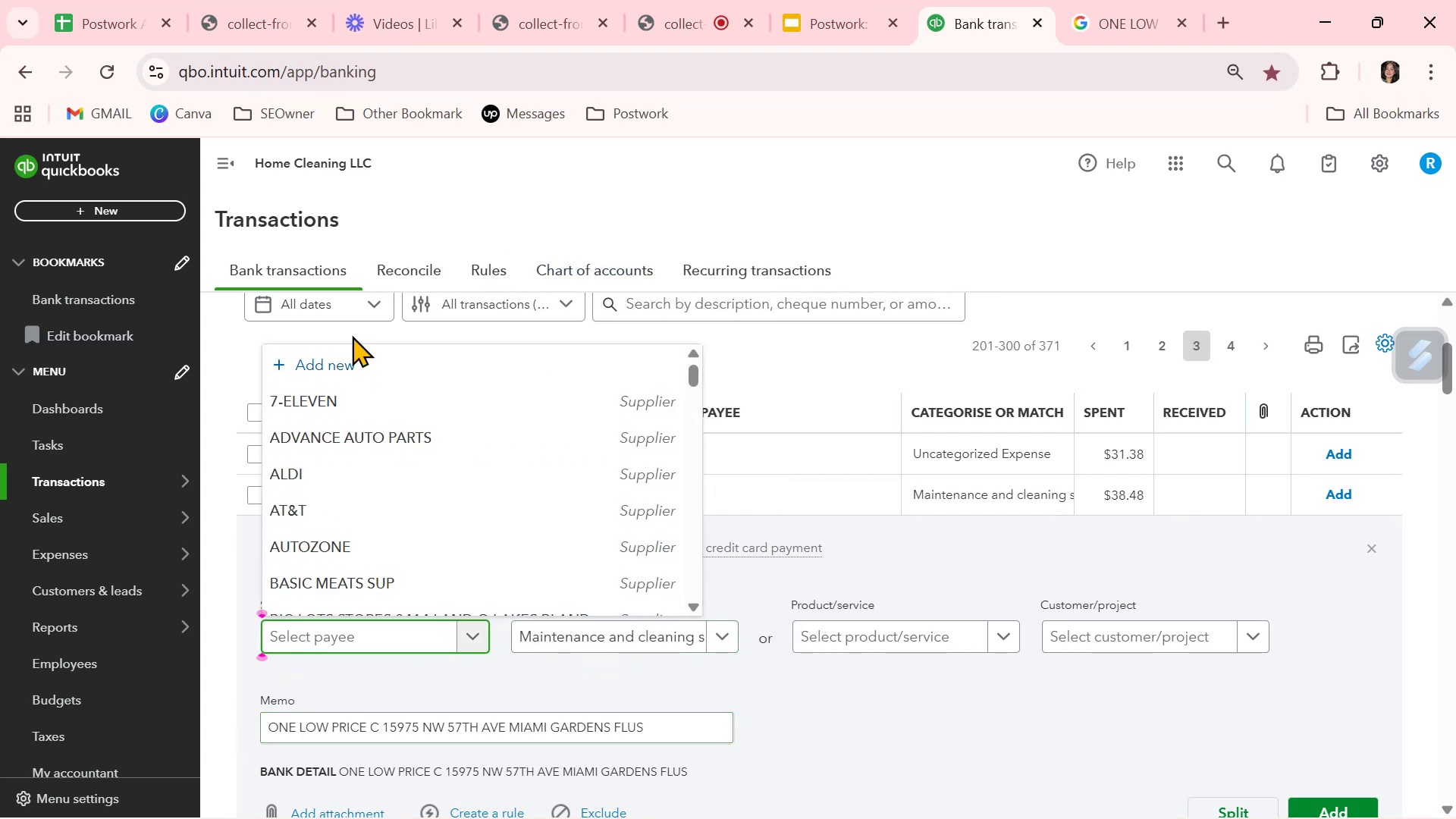 
left_click([337, 373])
 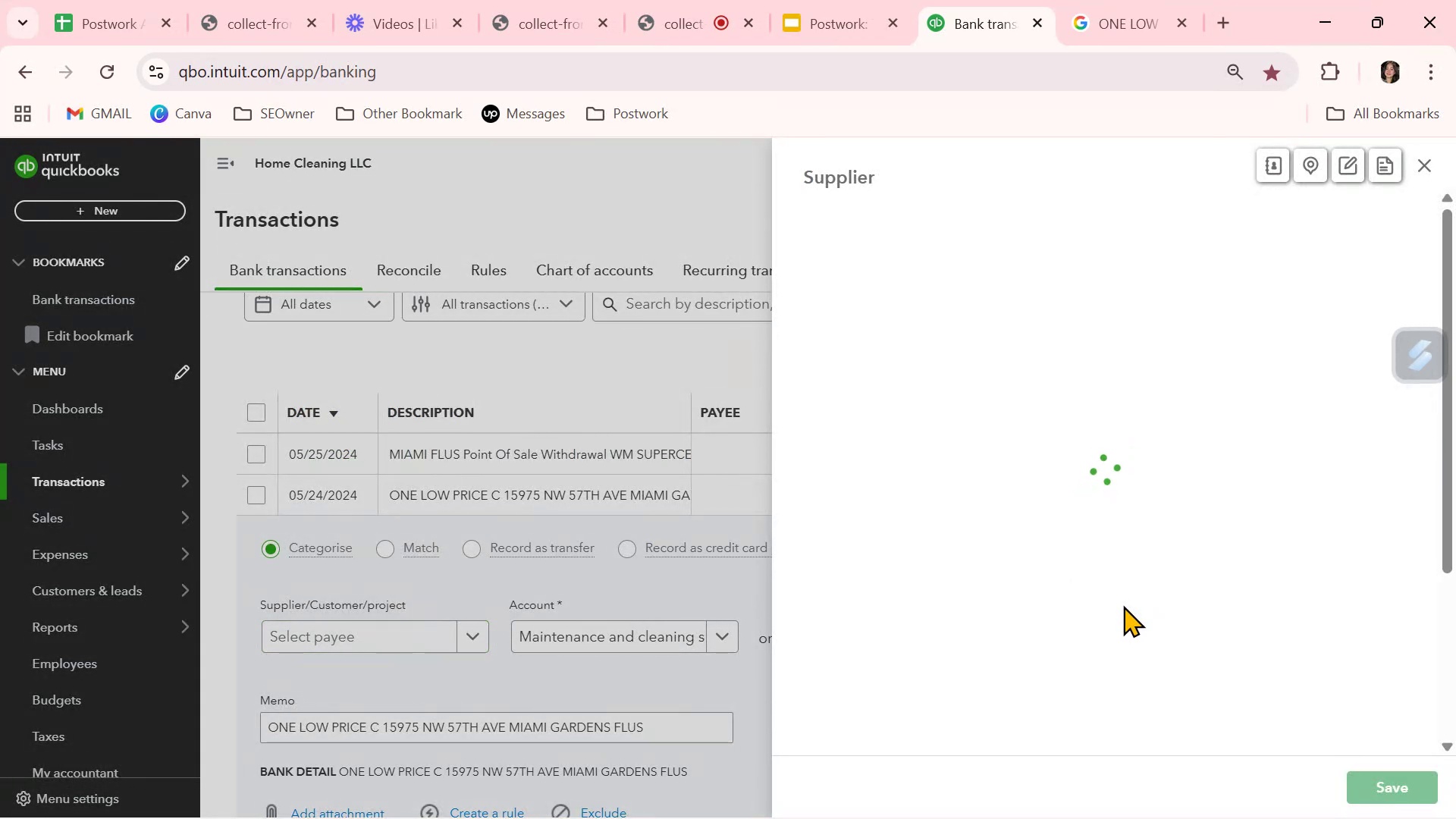 
key(Control+ControlLeft)
 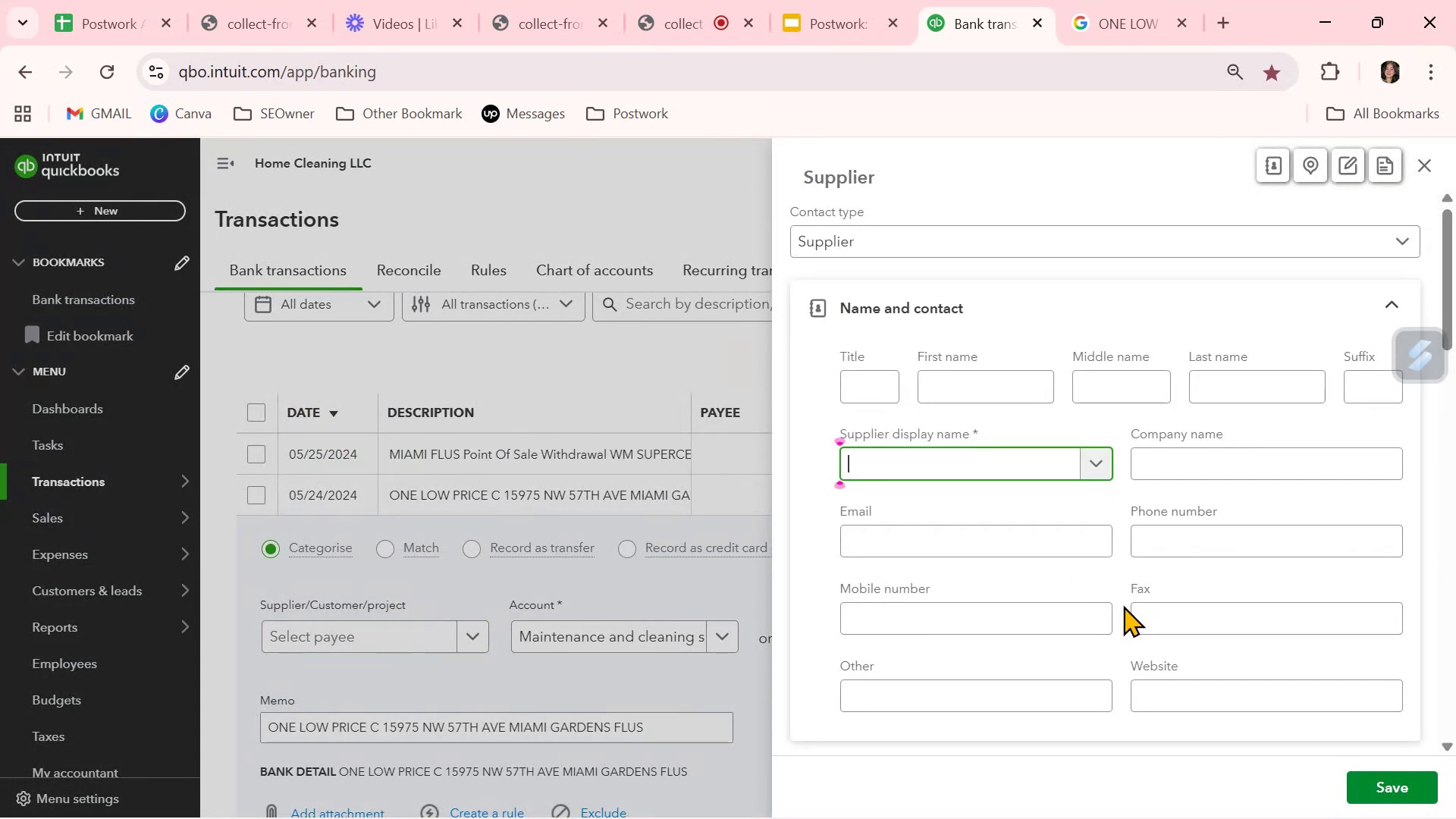 
key(Control+V)
 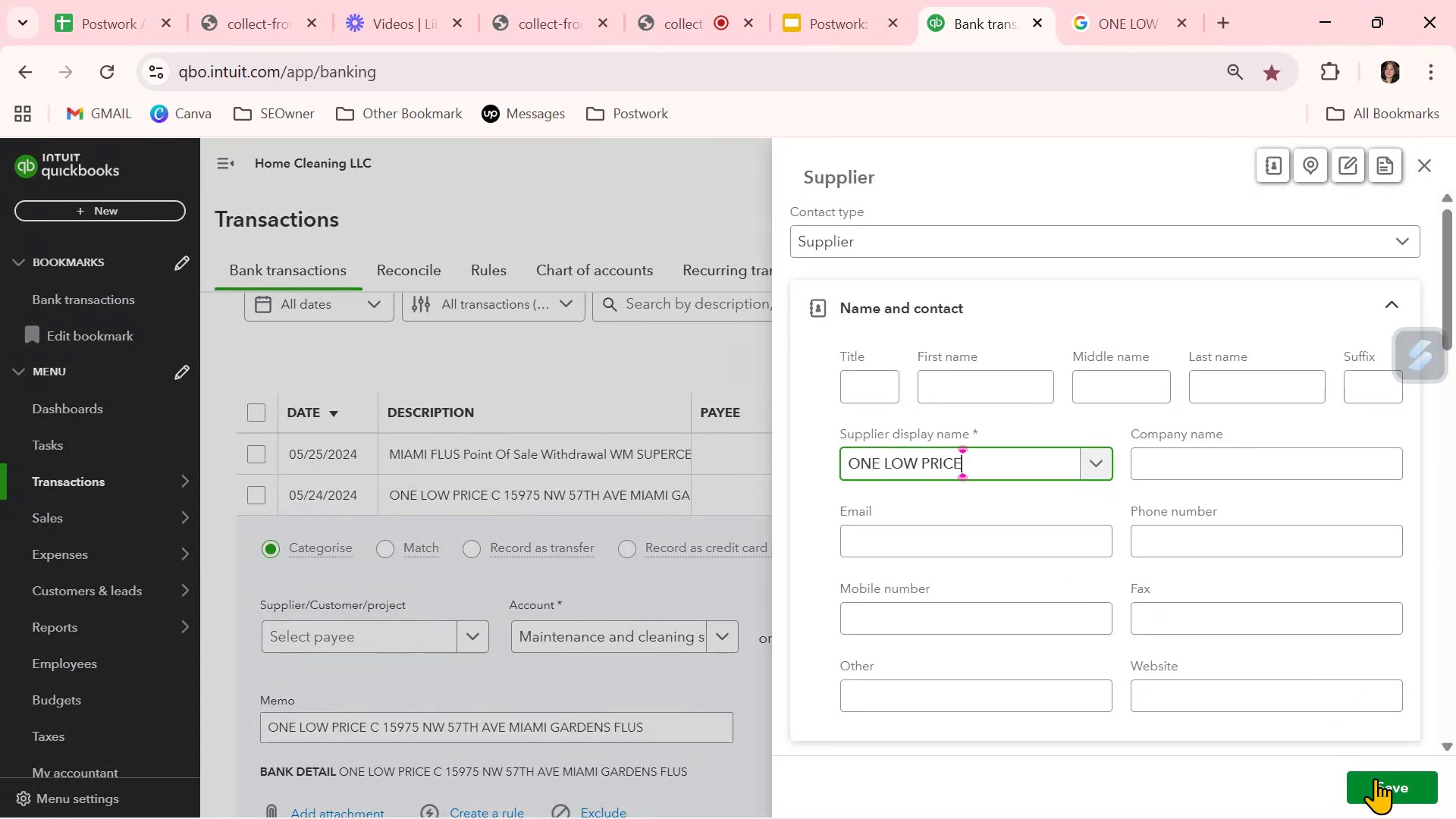 
left_click([1375, 787])
 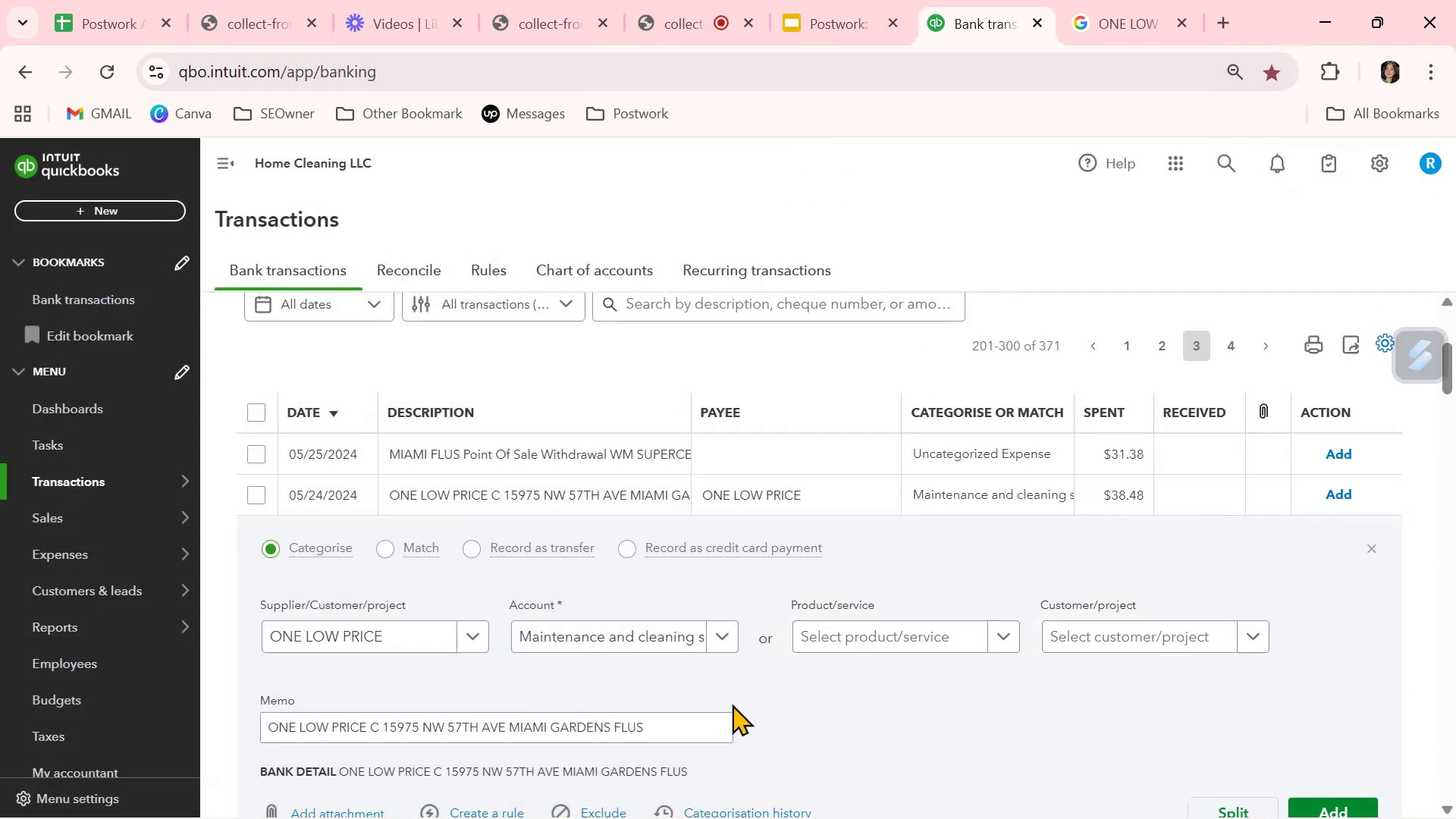 
scroll: coordinate [839, 724], scroll_direction: down, amount: 1.0
 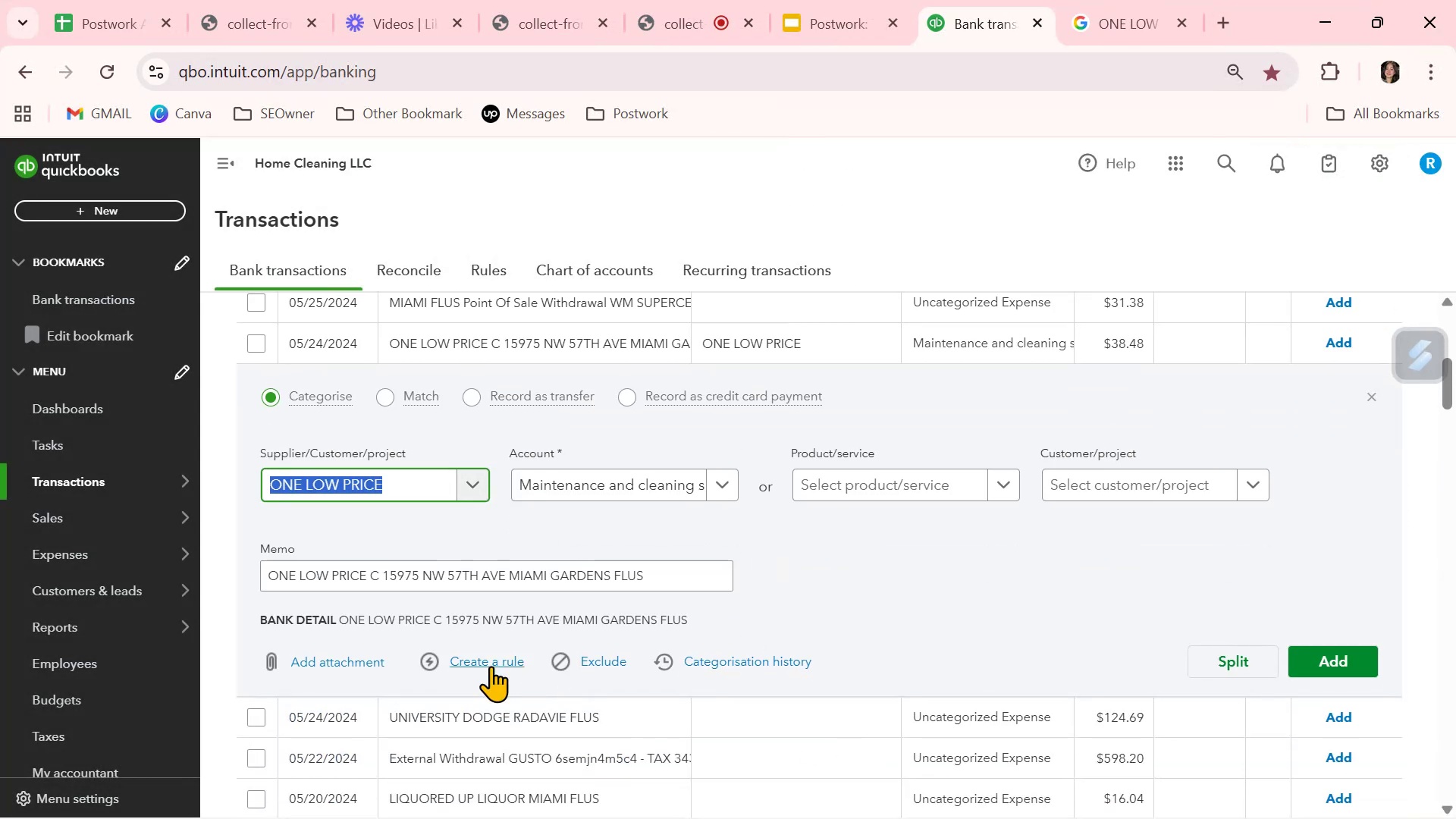 
left_click([475, 661])
 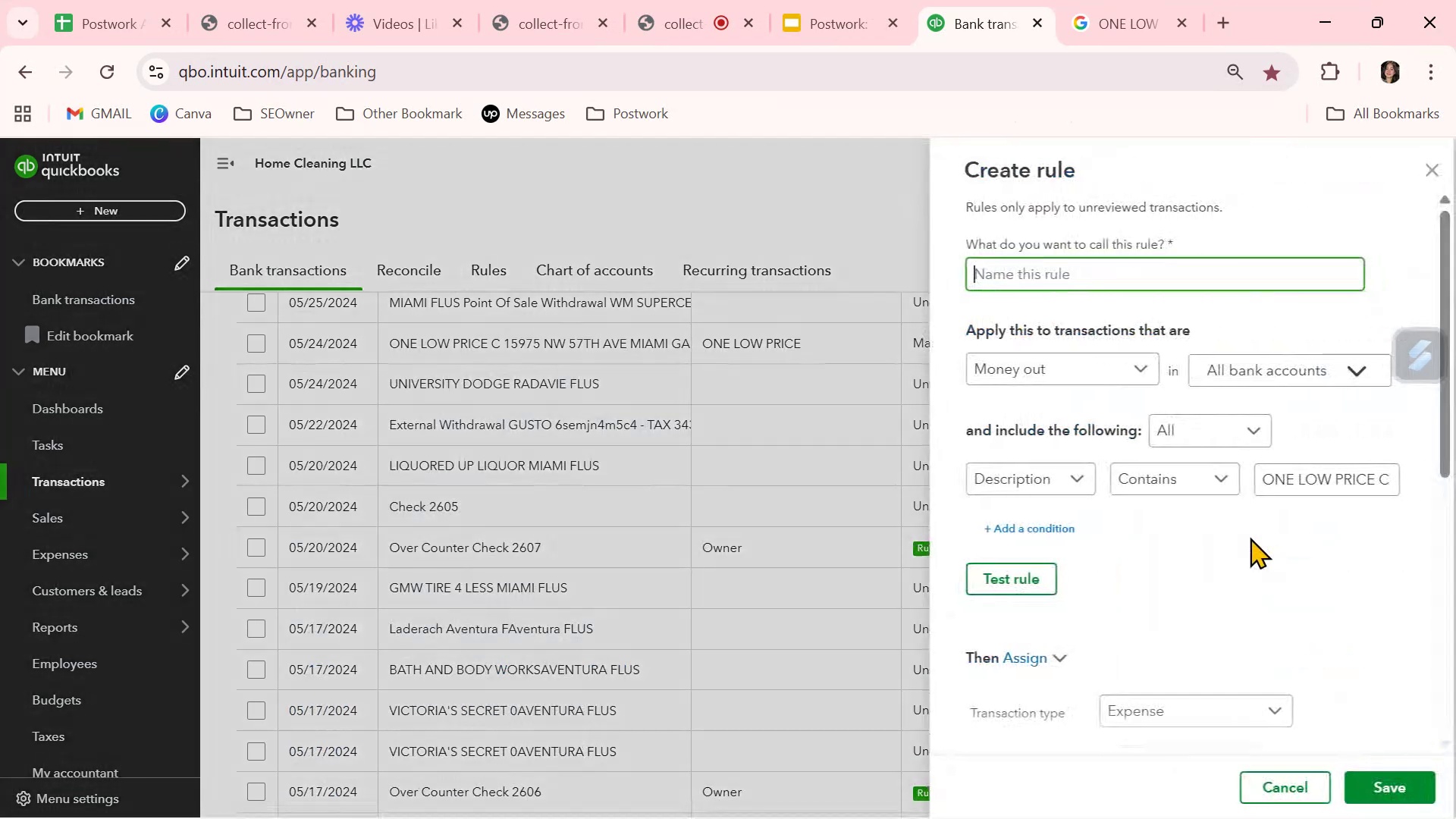 
key(Control+ControlLeft)
 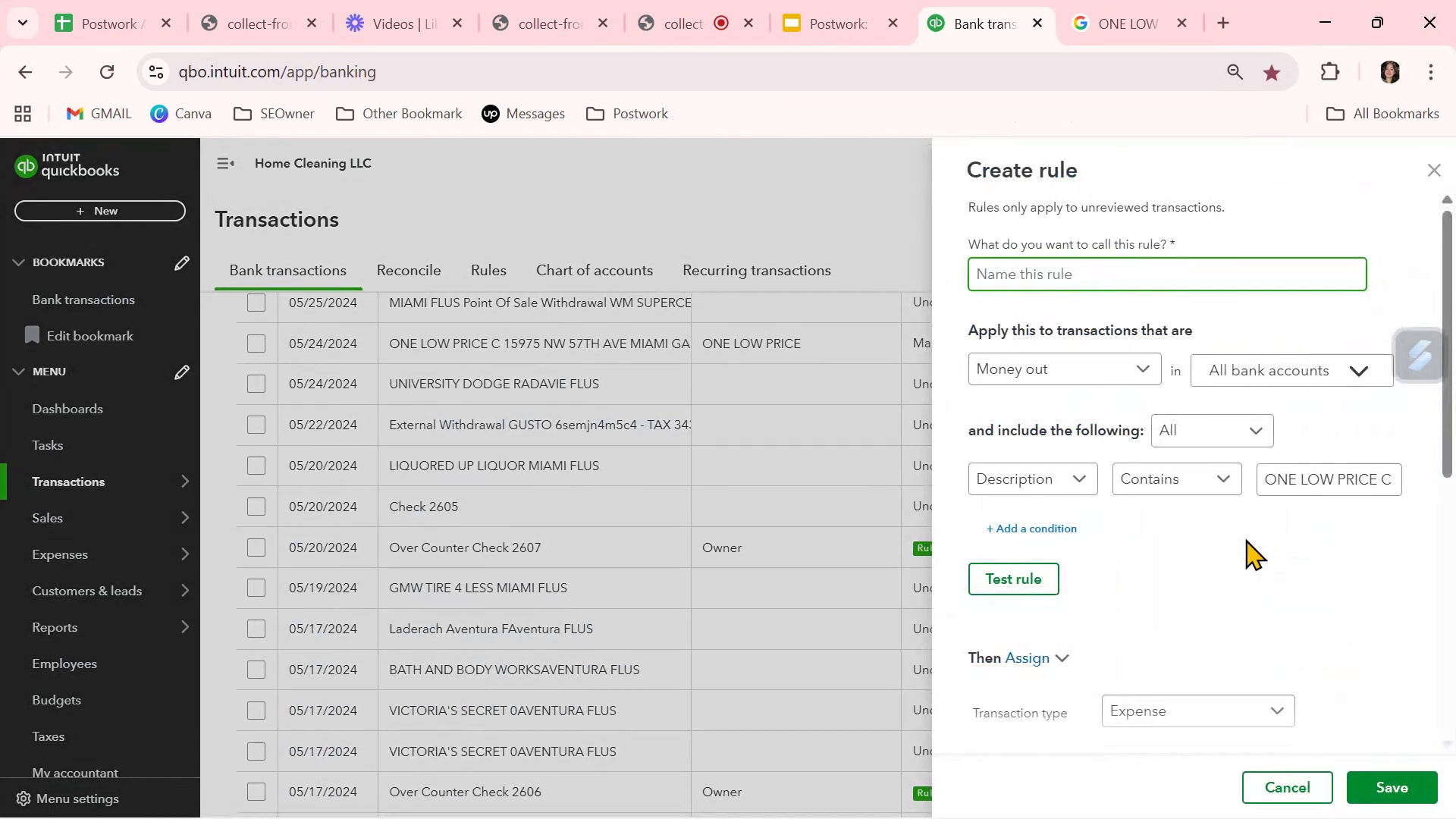 
key(Control+V)
 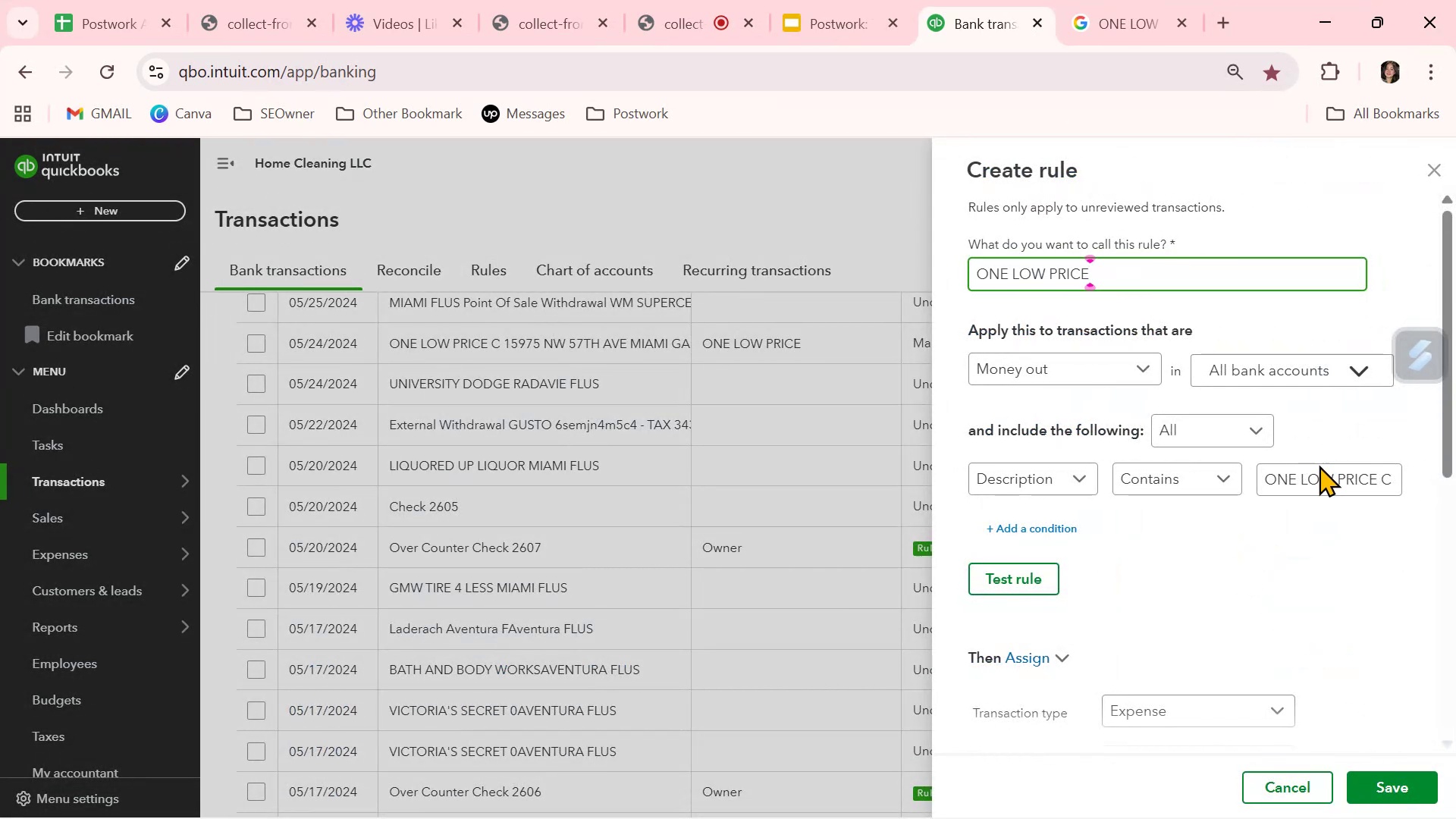 
left_click([1320, 480])
 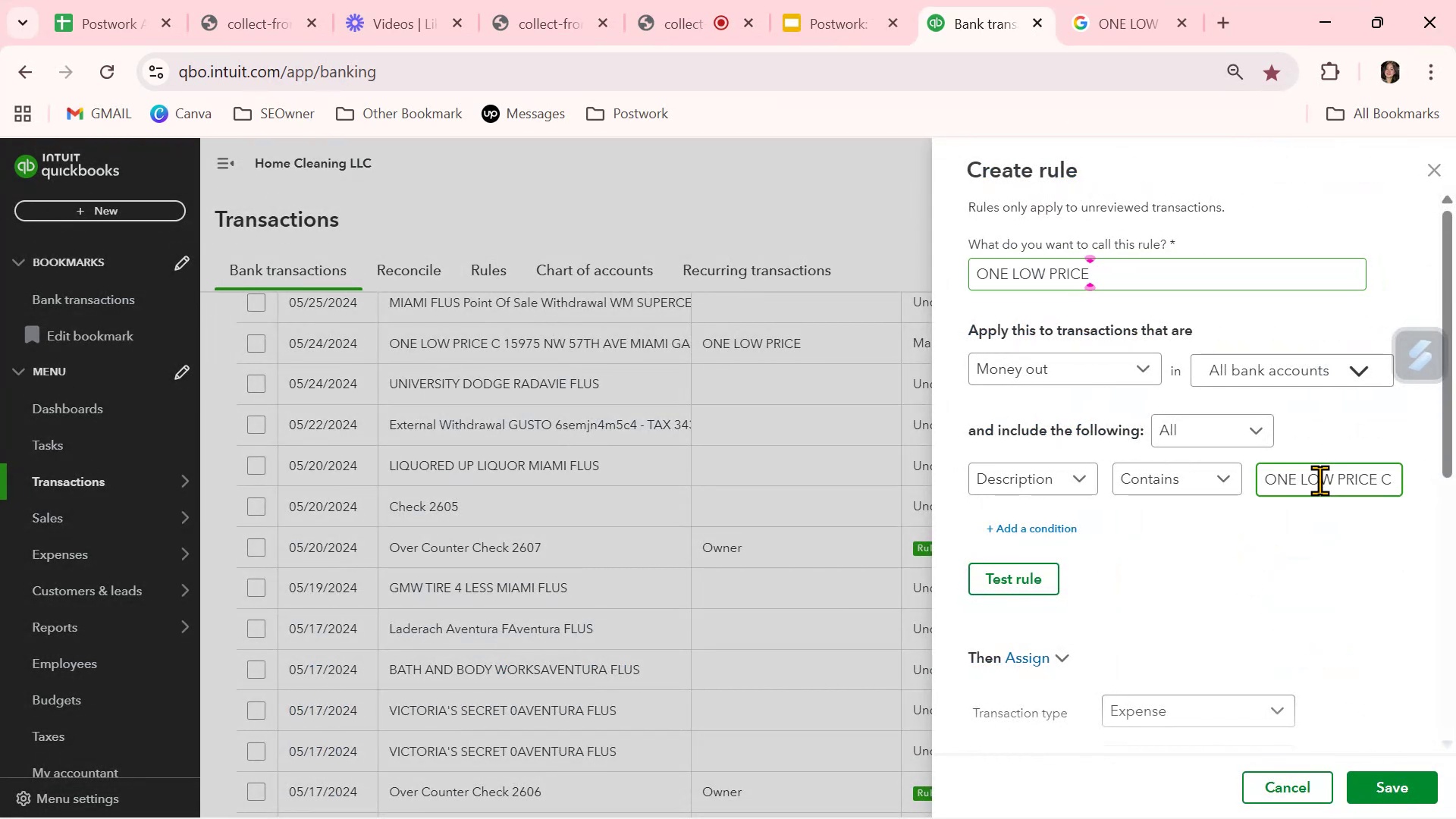 
key(Control+A)
 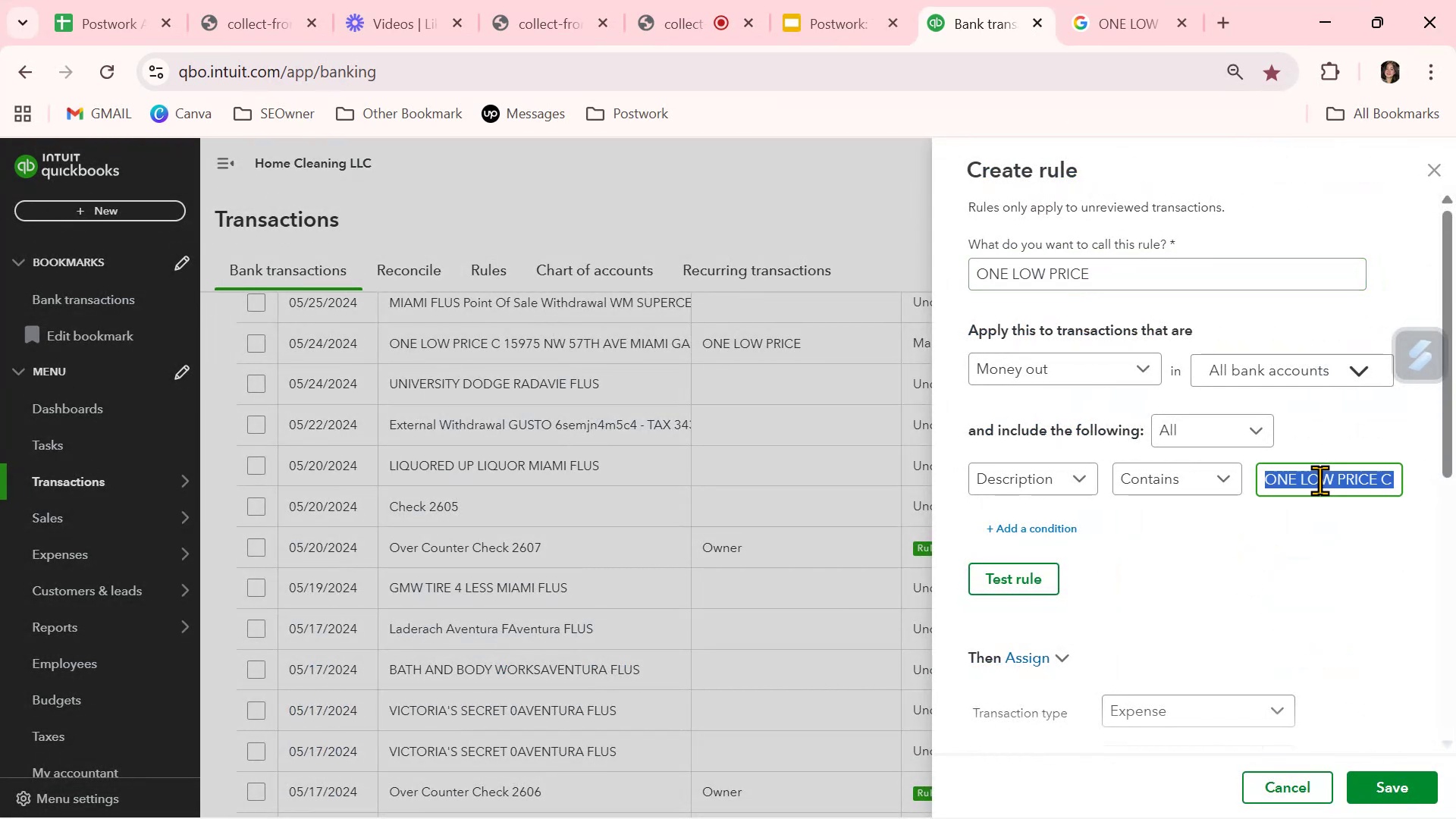 
key(Control+ControlLeft)
 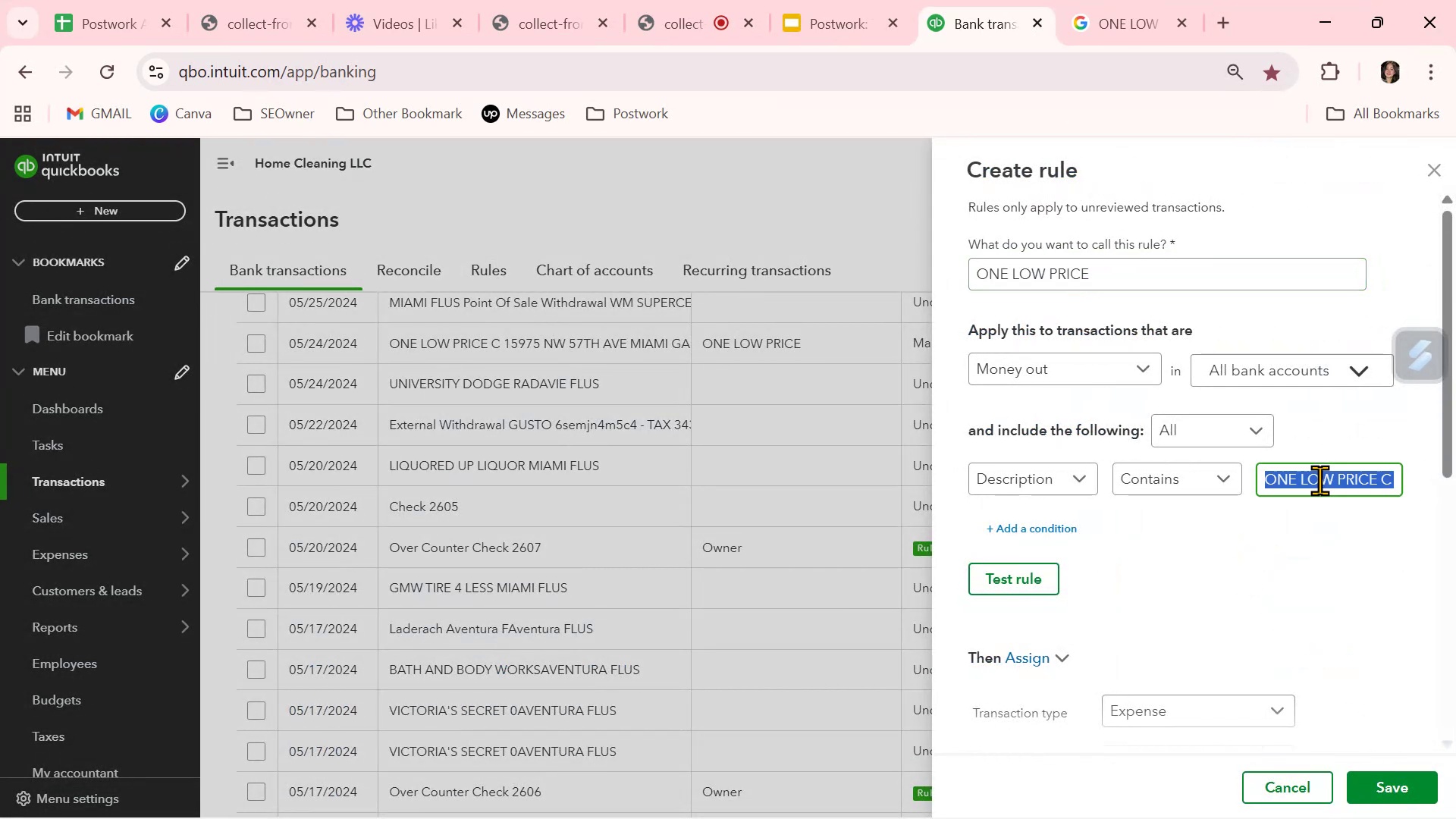 
key(Control+V)
 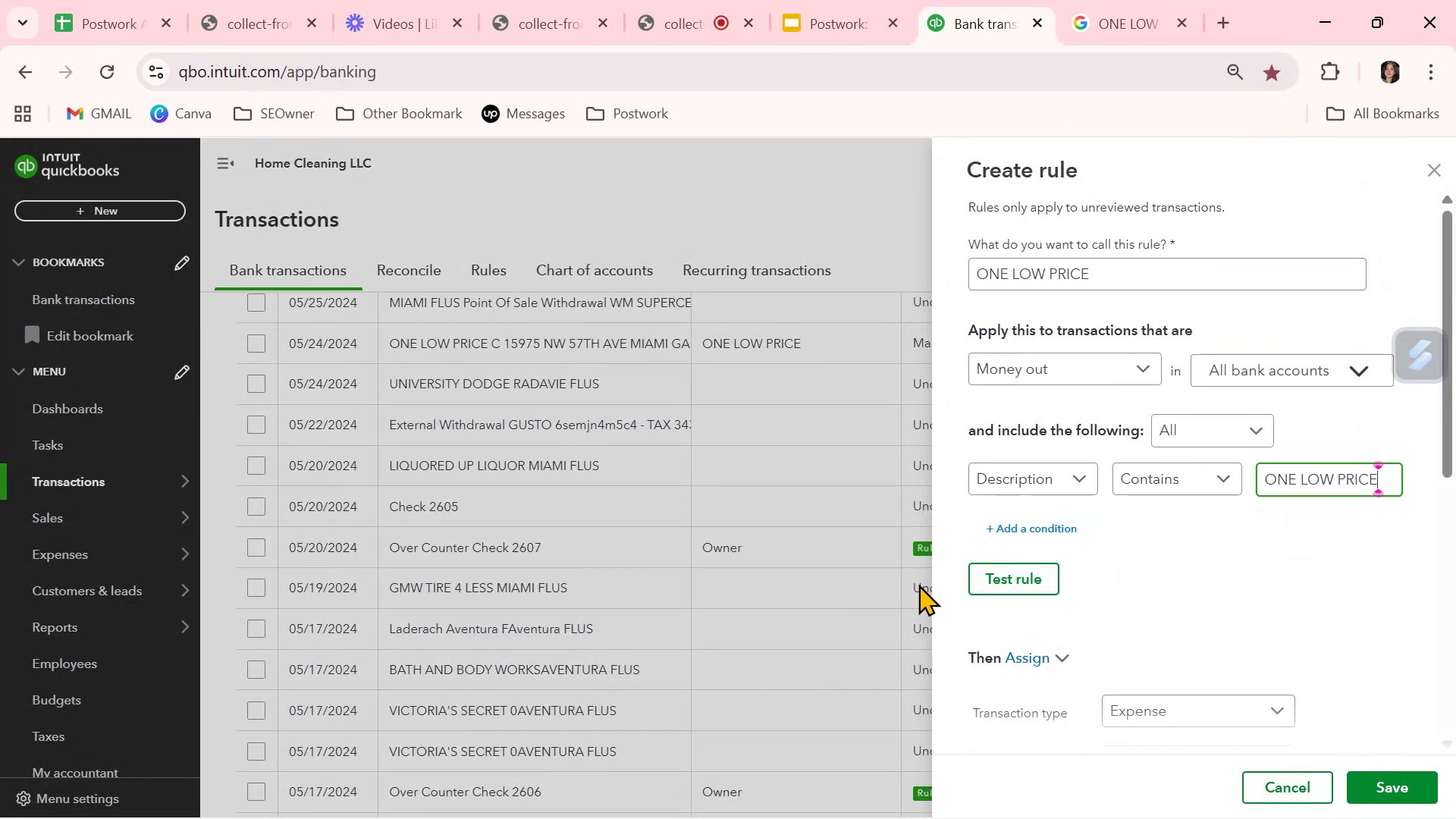 
left_click([1035, 587])
 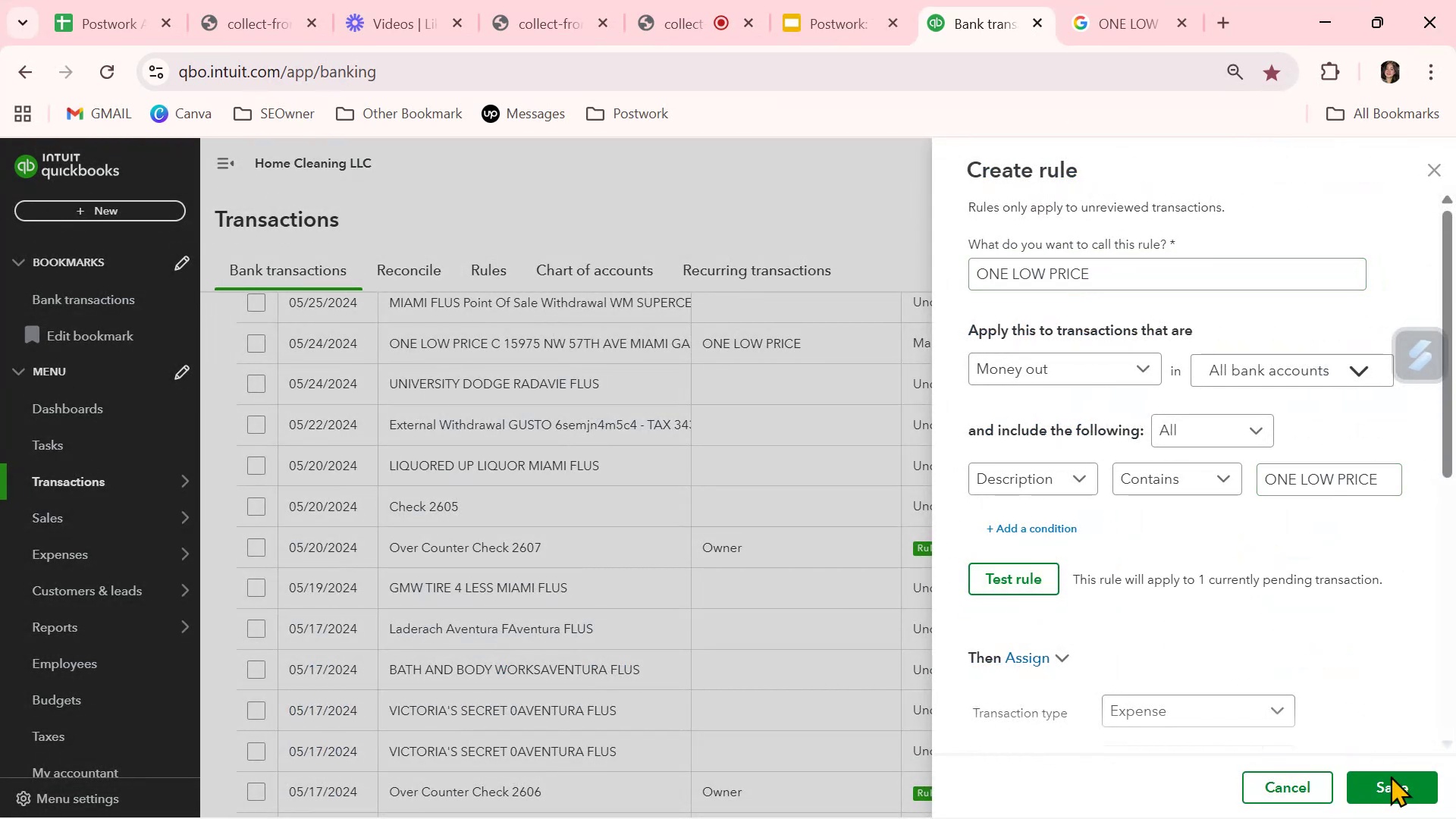 
left_click([1398, 786])
 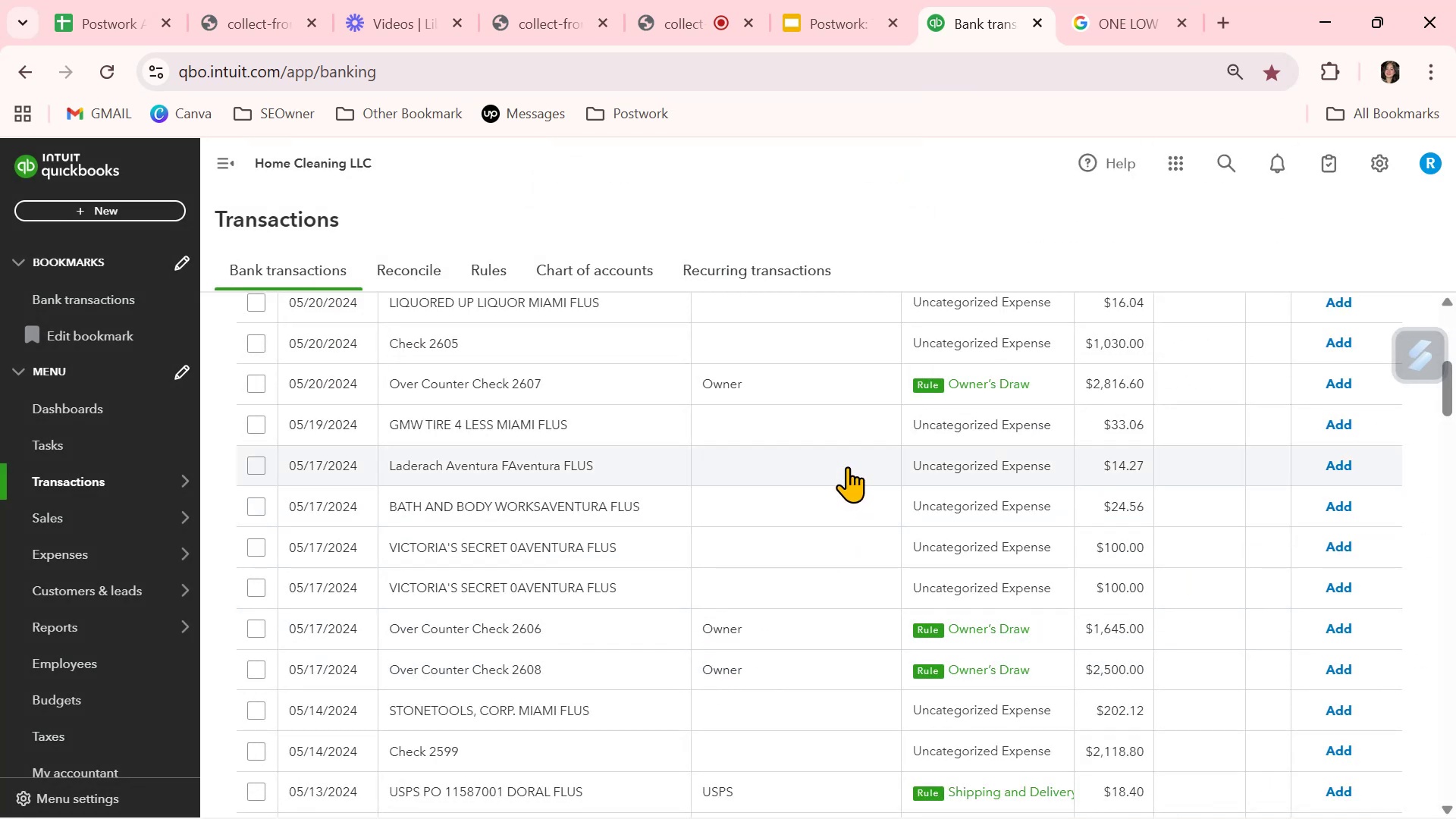 
scroll: coordinate [847, 466], scroll_direction: up, amount: 1.0
 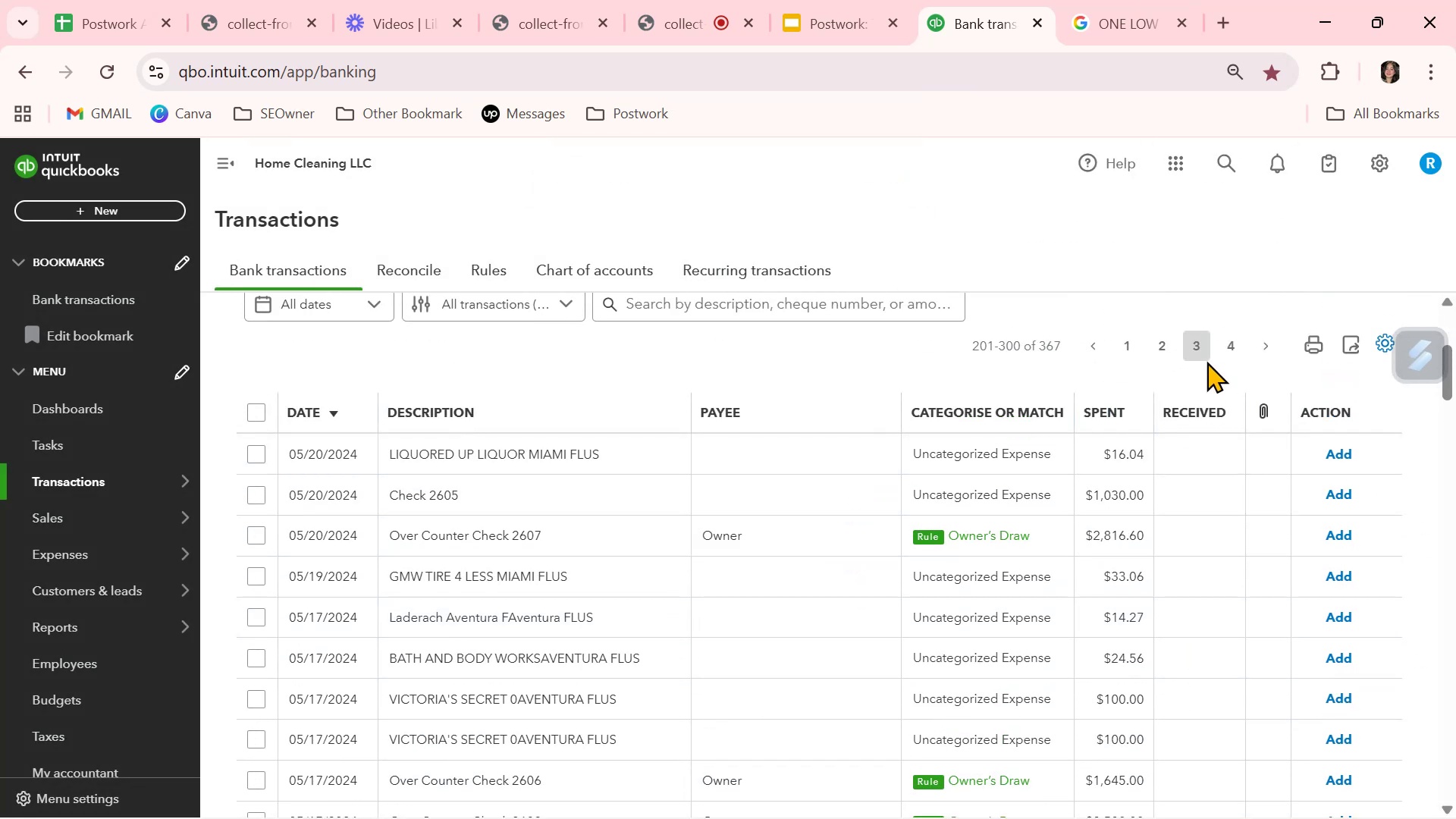 
left_click([1159, 347])
 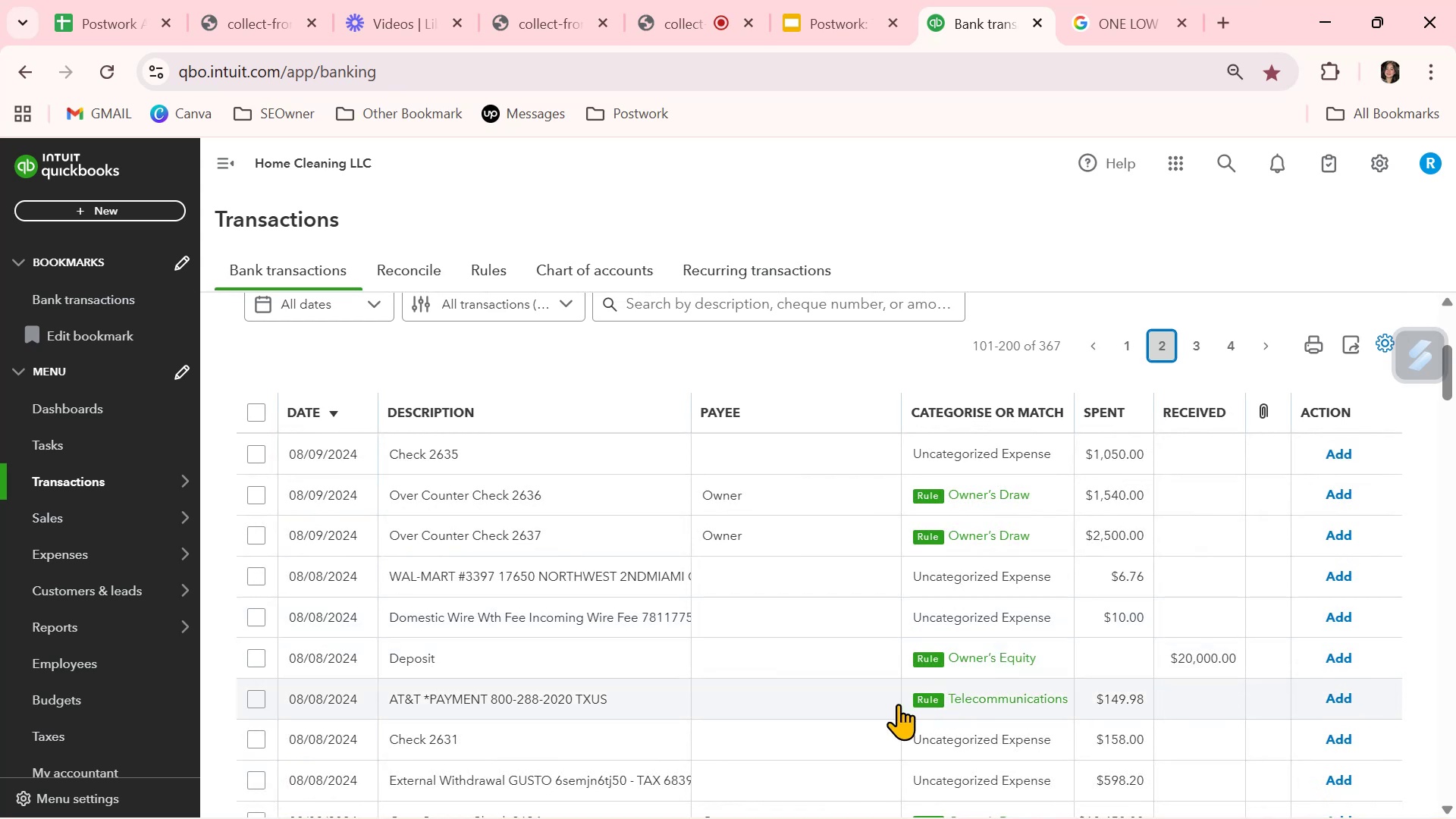 
wait(6.88)
 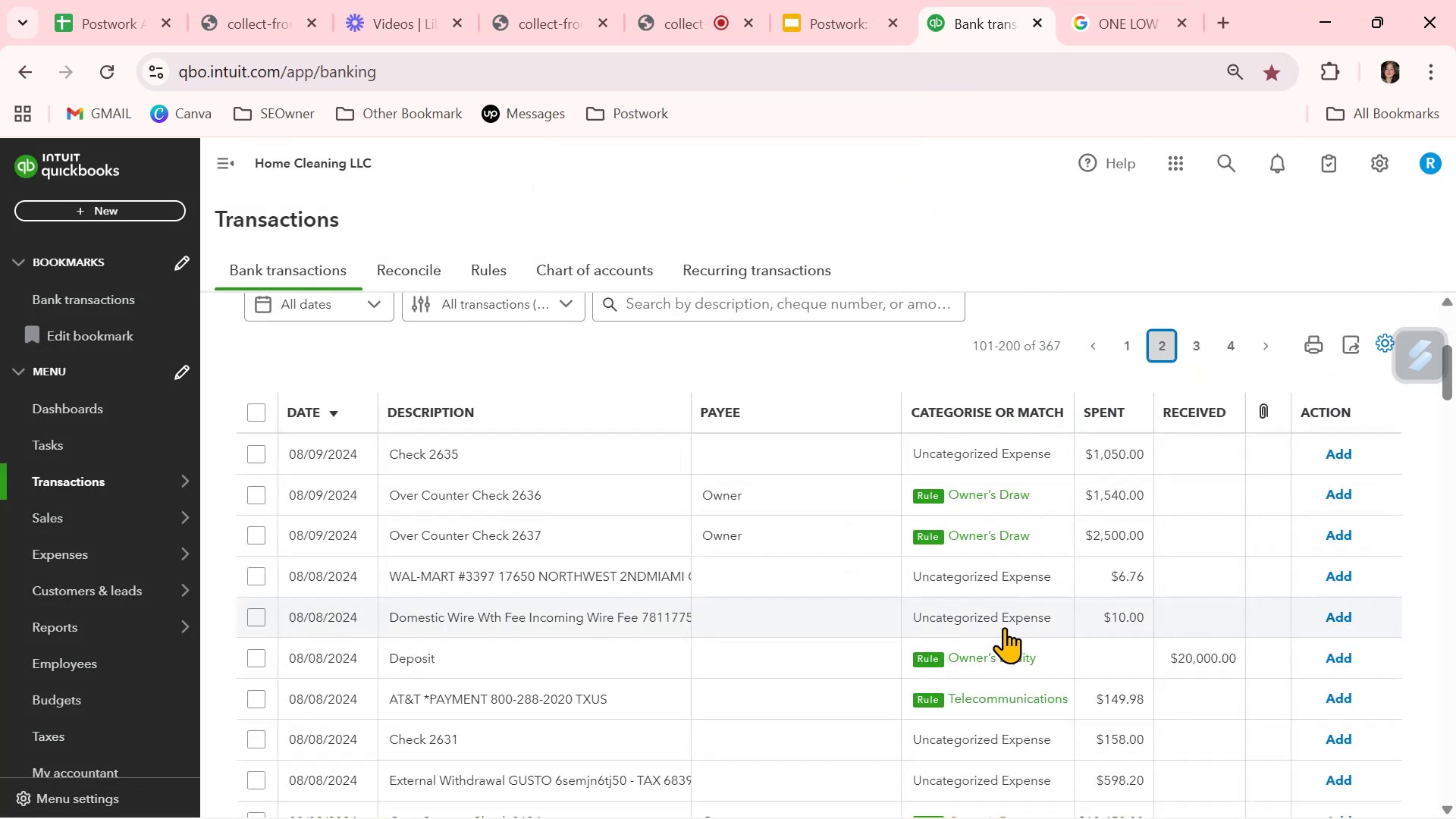 
left_click([817, 699])
 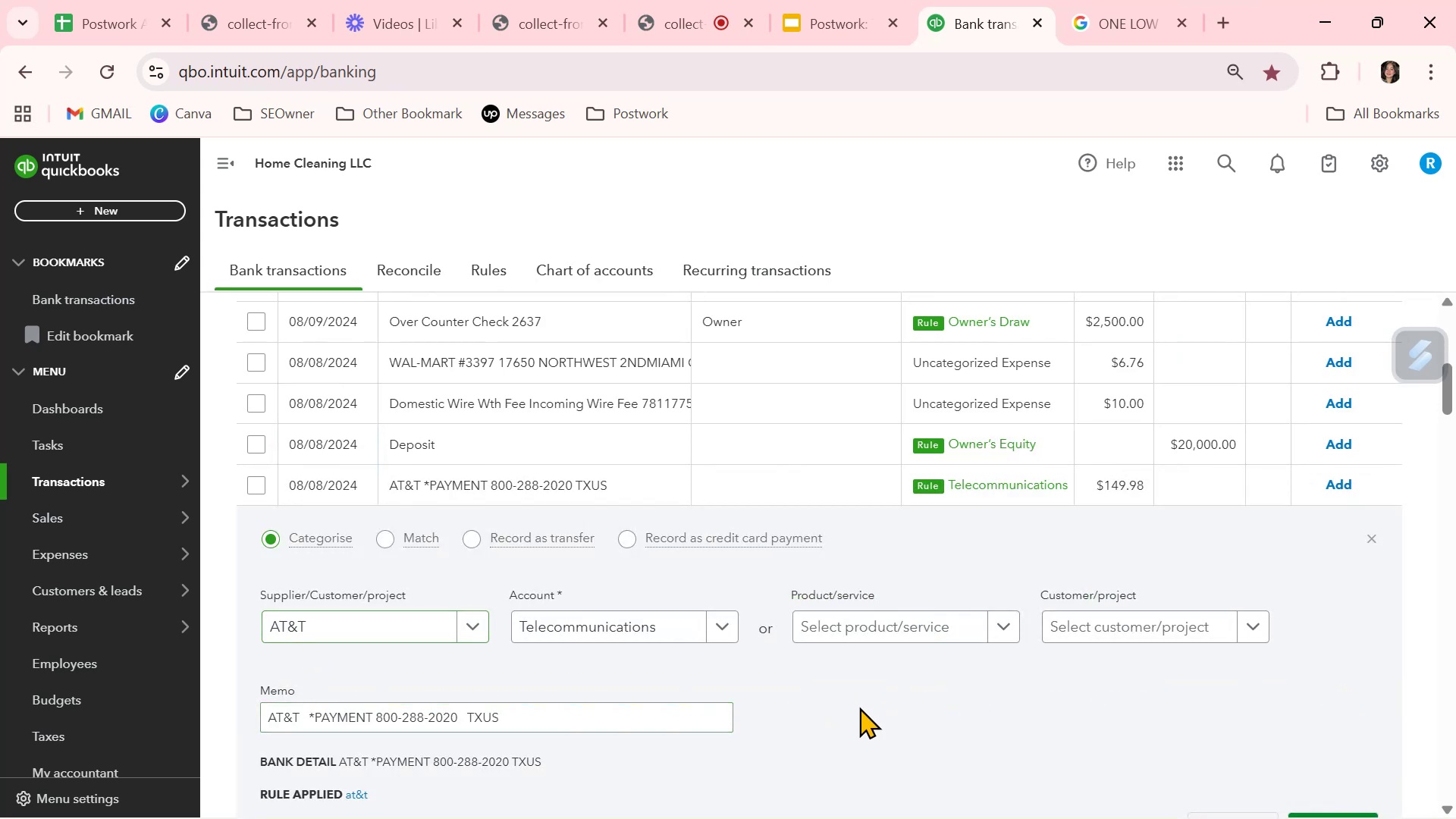 
left_click([877, 713])
 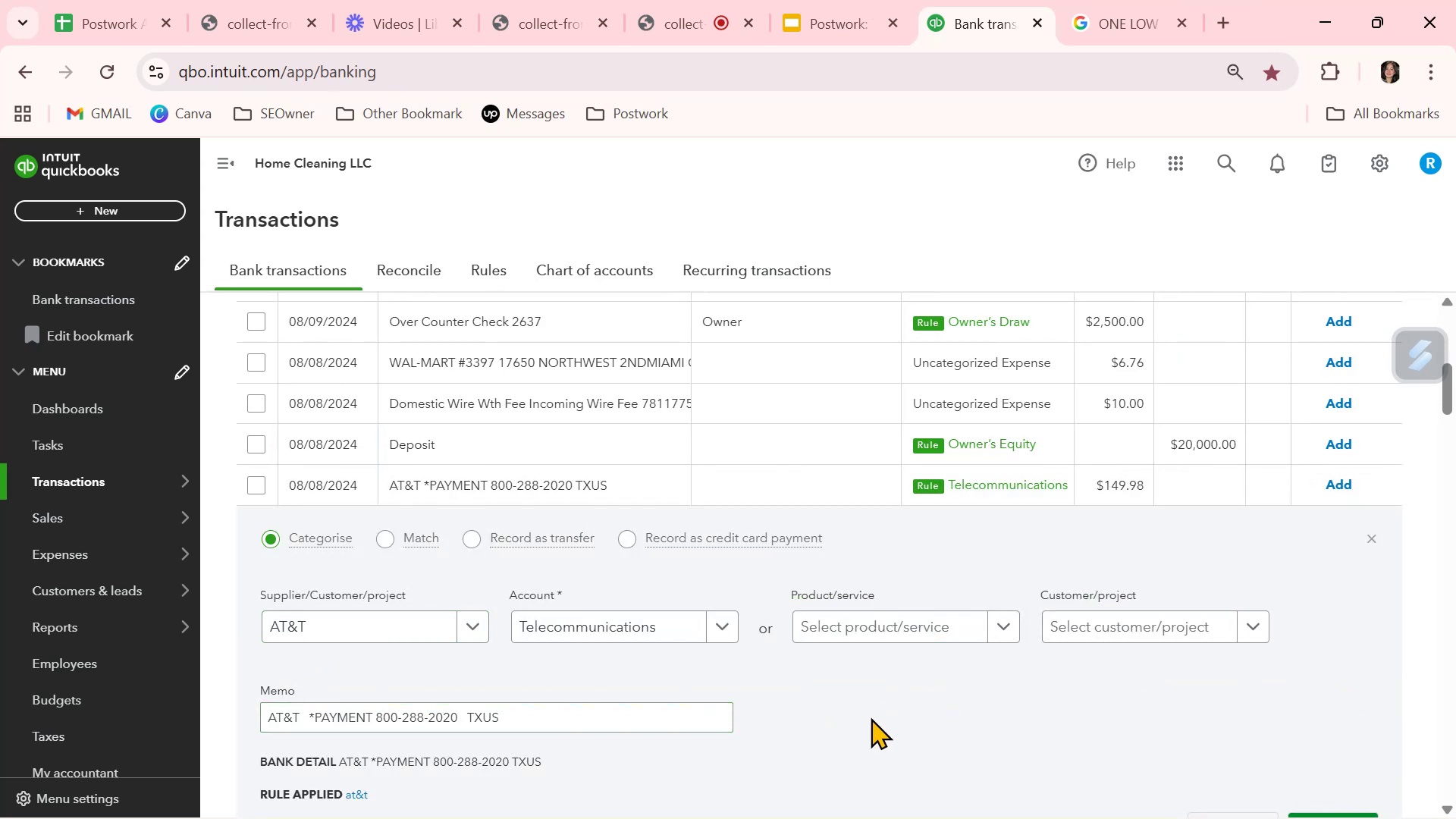 
scroll: coordinate [872, 716], scroll_direction: down, amount: 1.0
 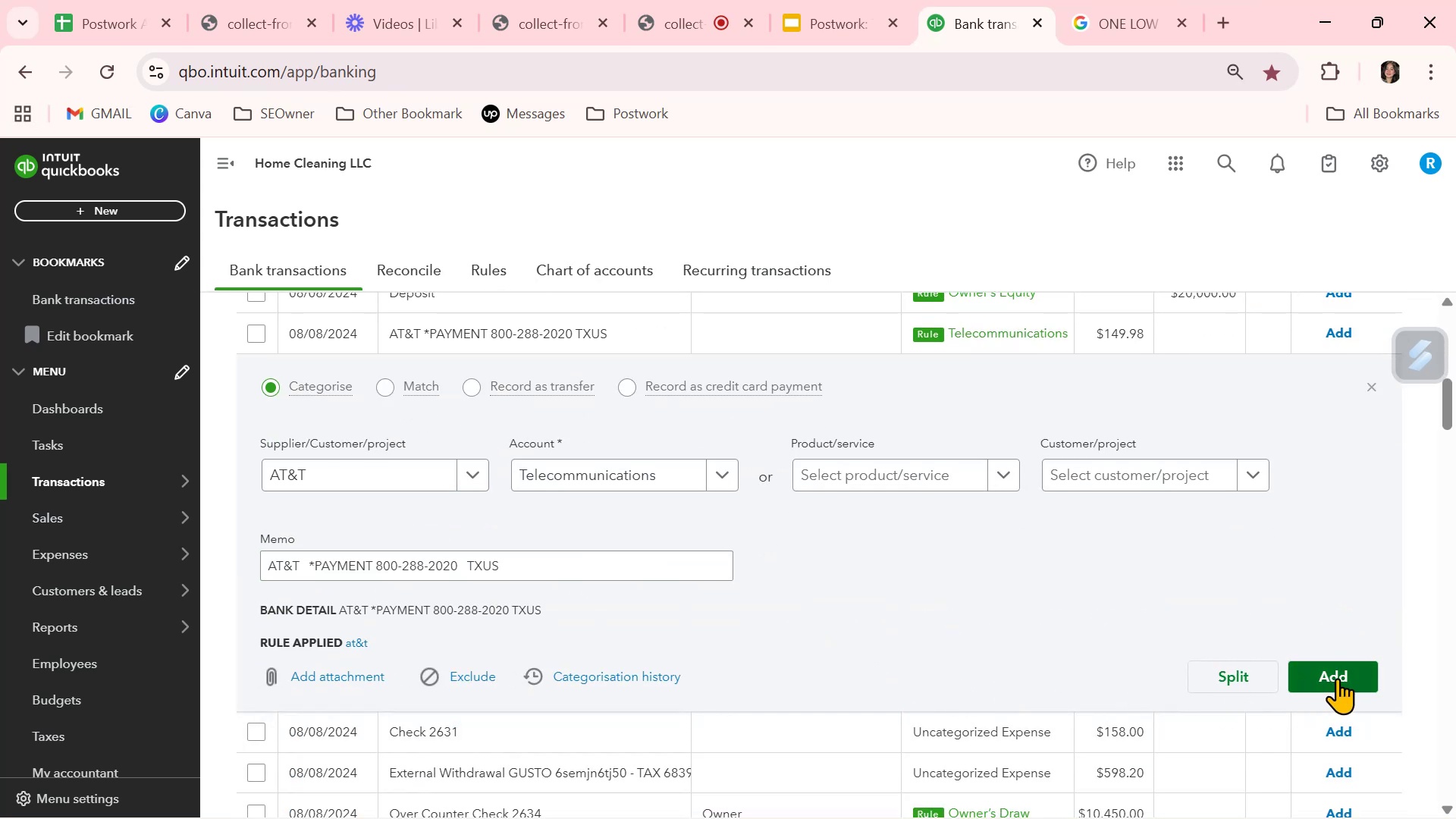 
left_click([1338, 677])
 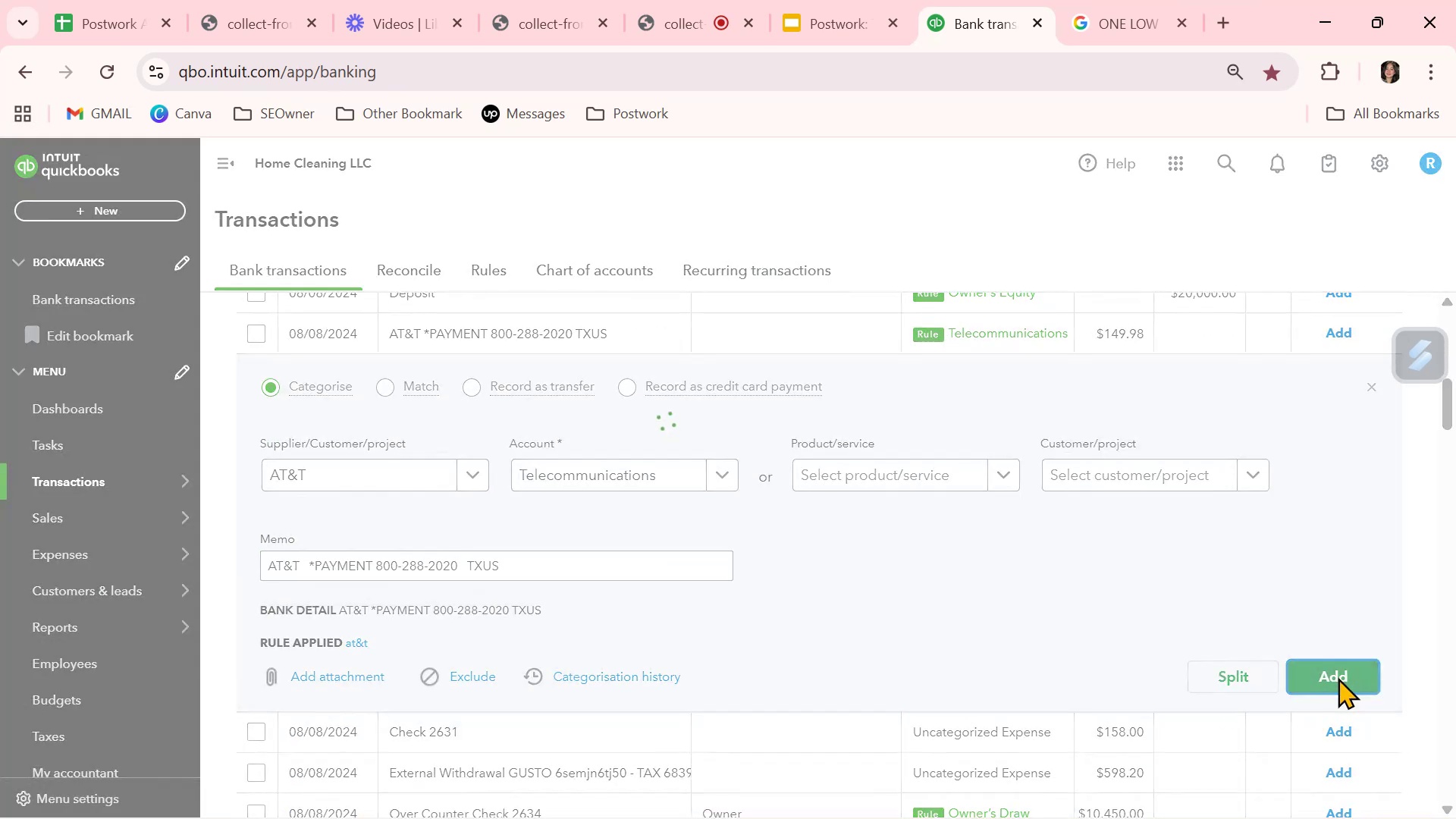 
mouse_move([909, 629])
 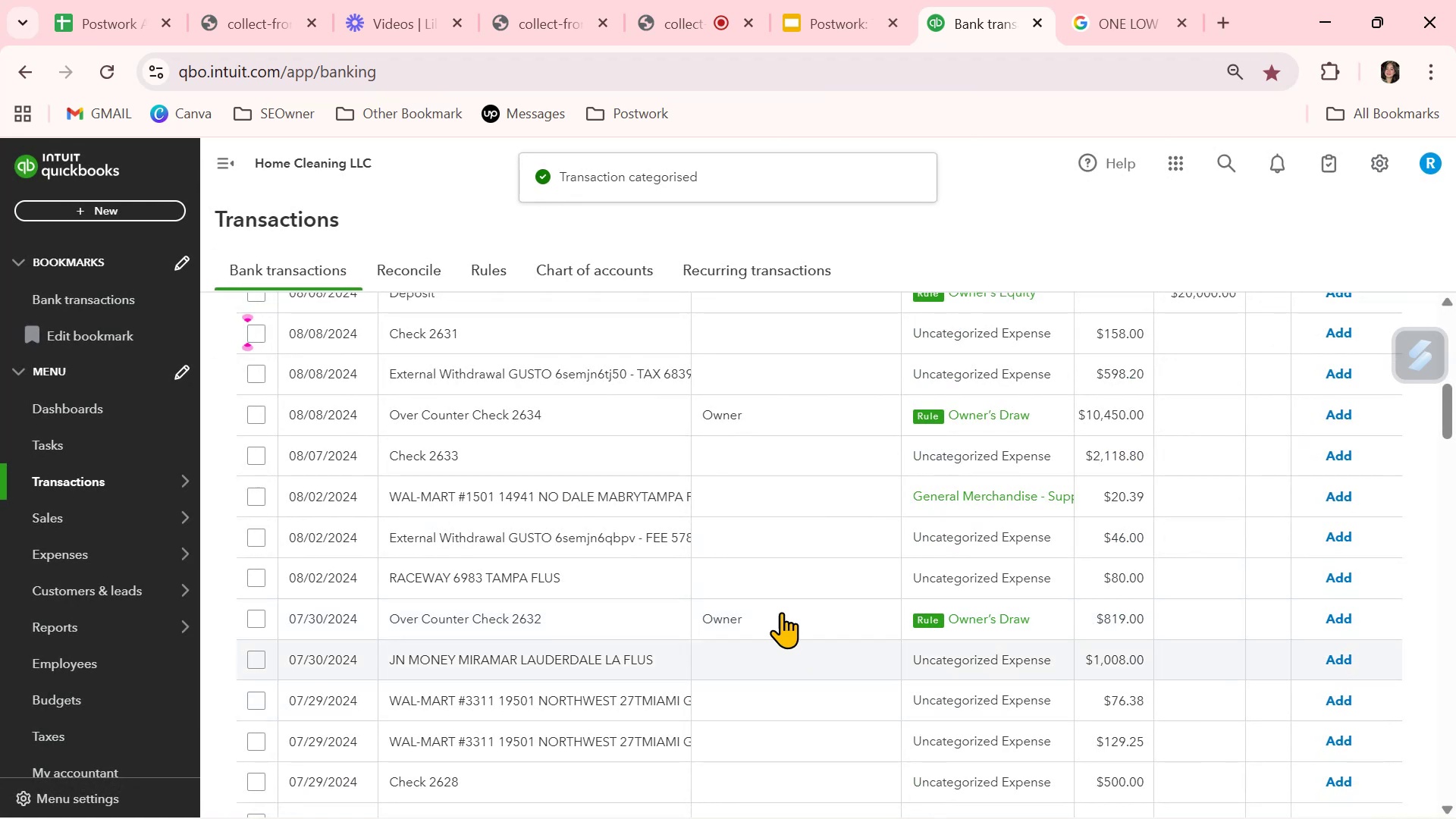 
left_click([108, 72])
 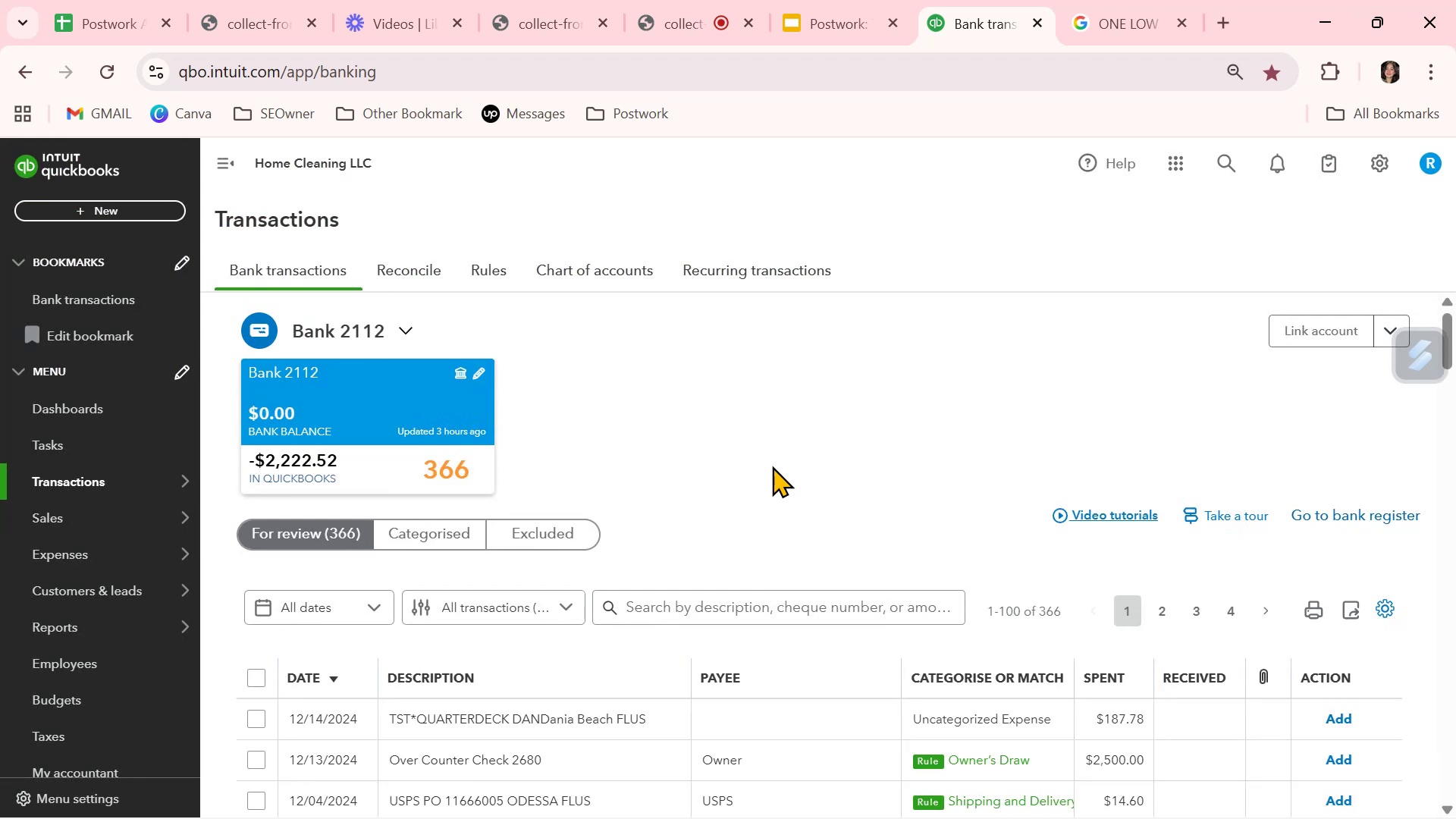 
wait(18.19)
 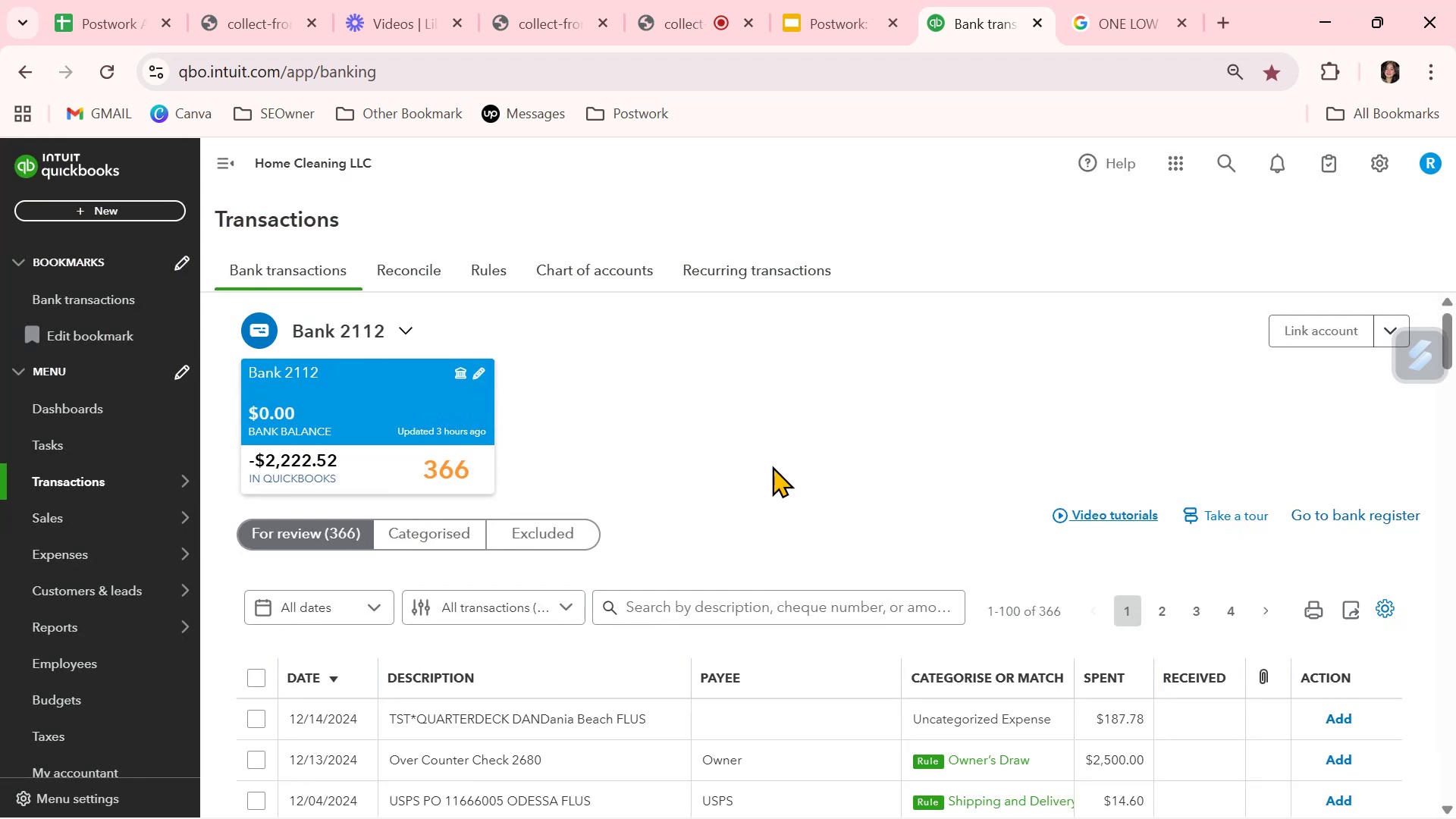 
scroll: coordinate [867, 648], scroll_direction: down, amount: 2.0
 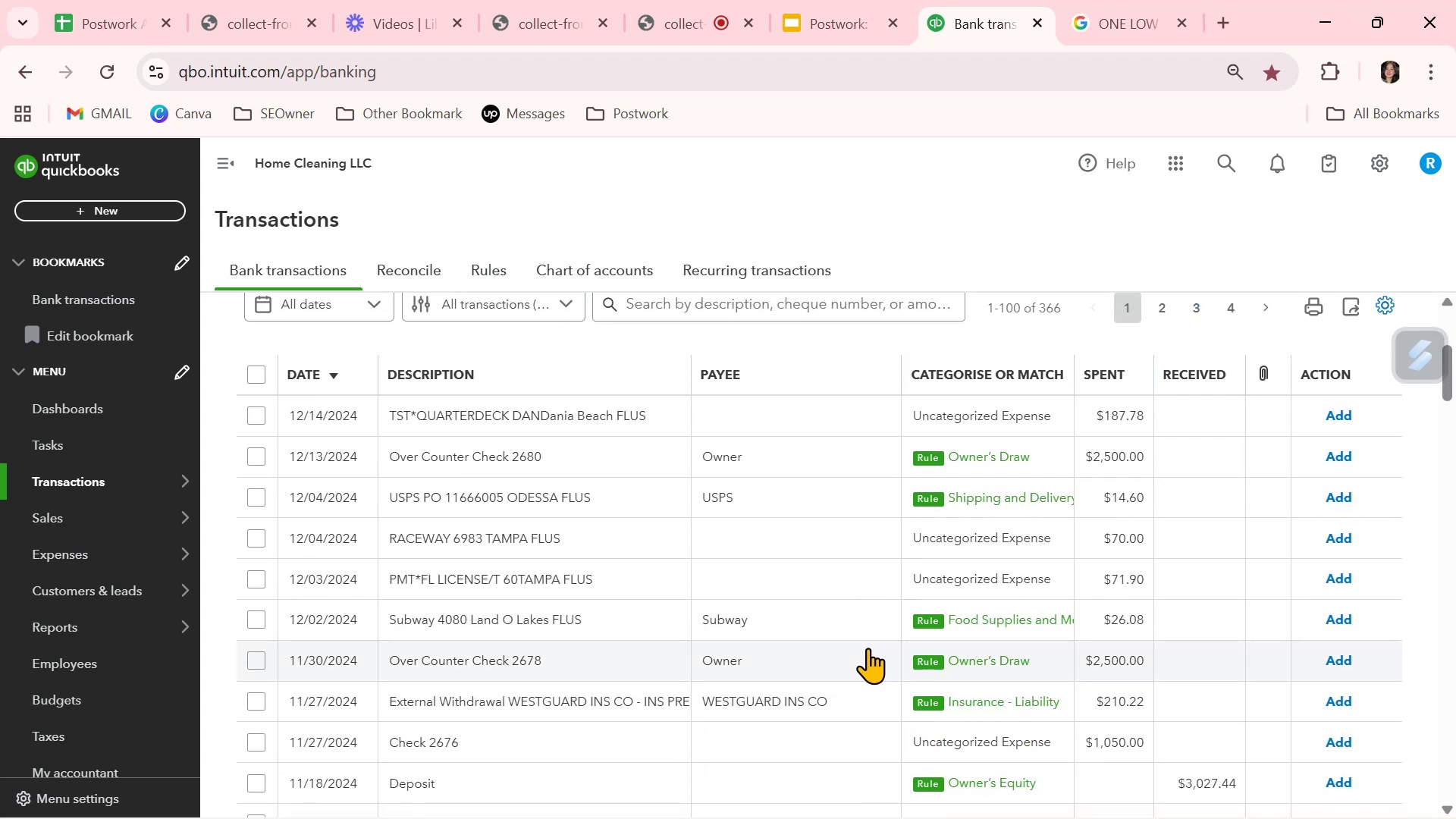 
wait(5.55)
 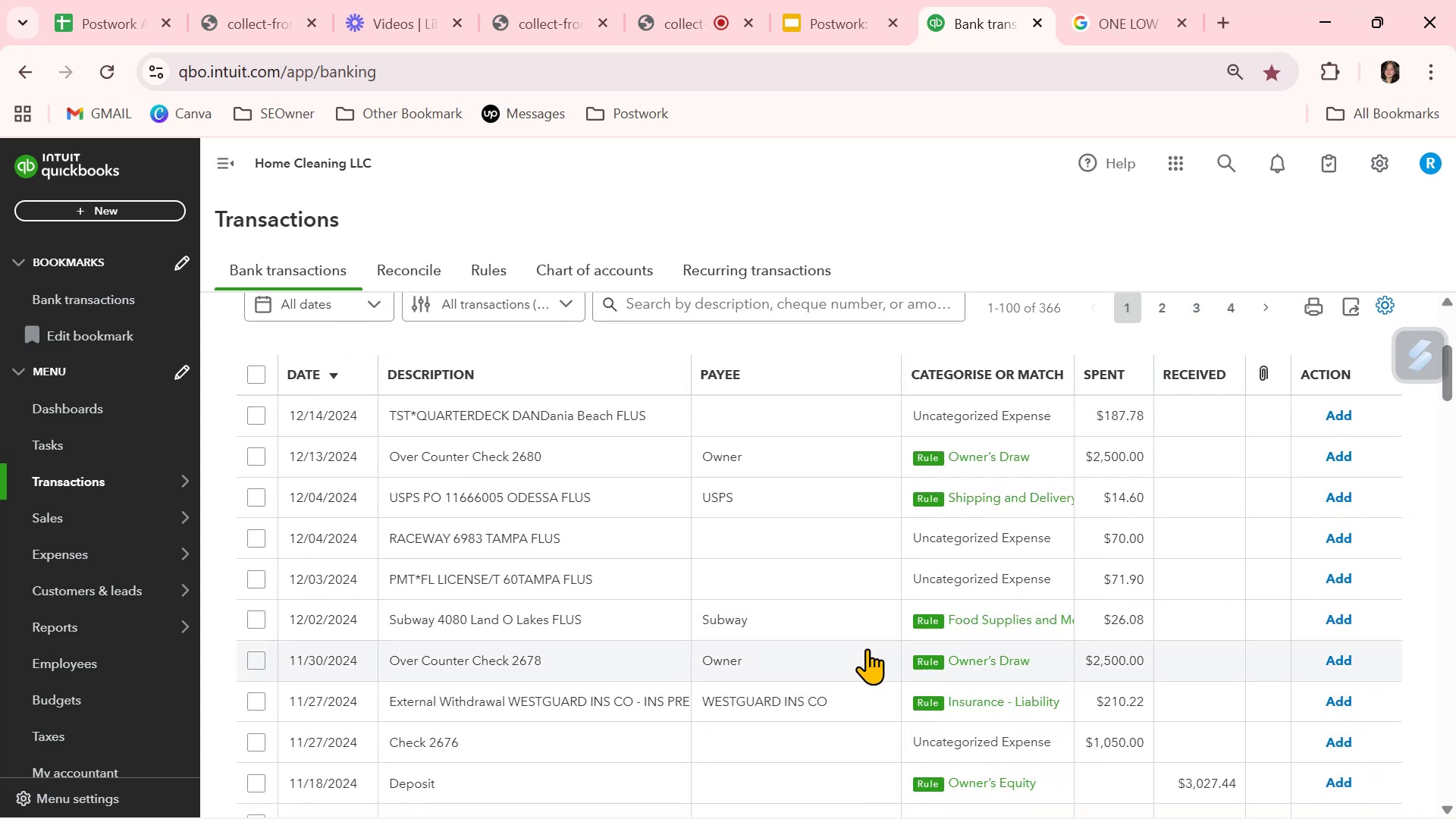 
left_click([620, 429])
 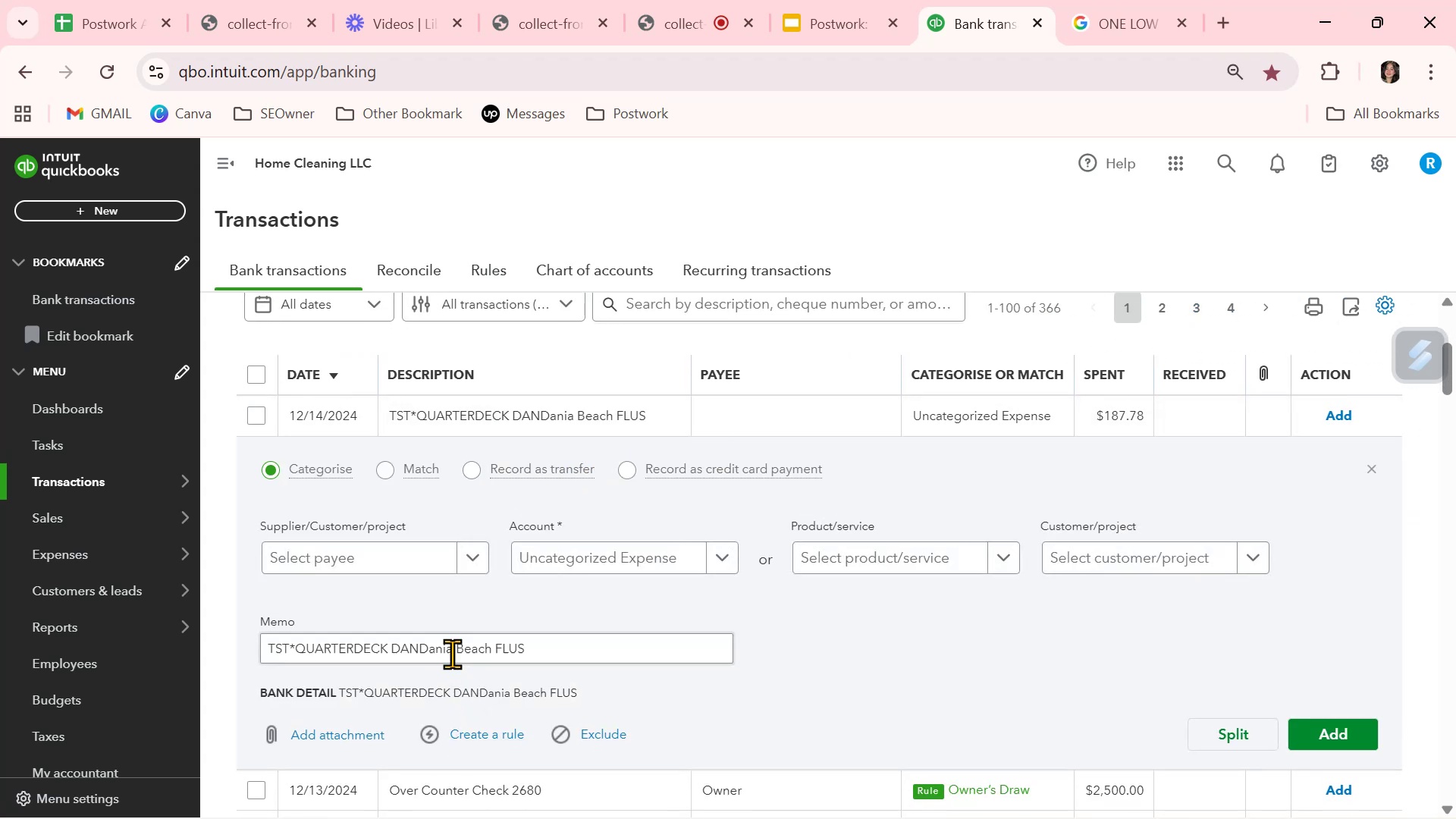 
double_click([452, 652])
 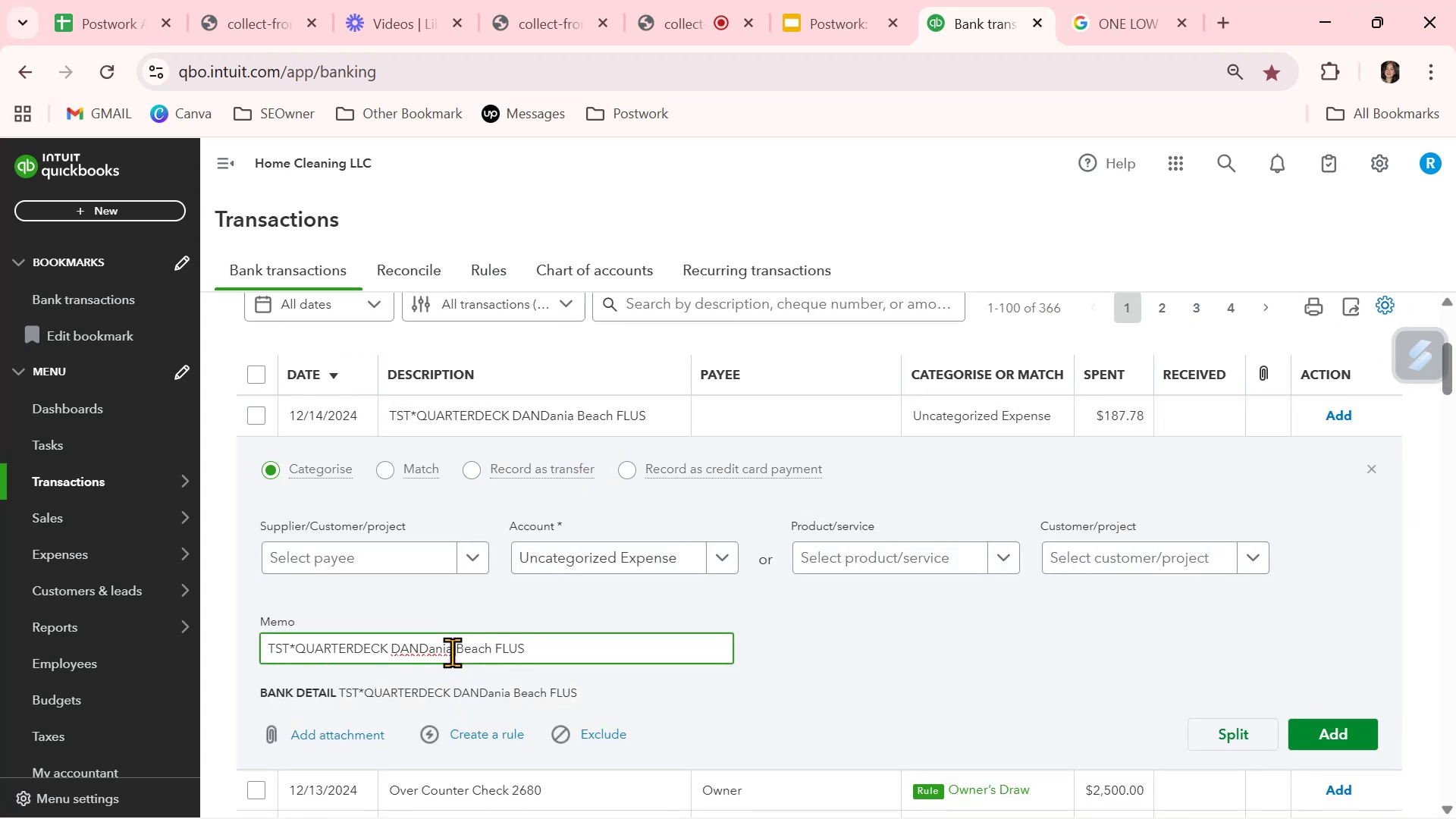 
triple_click([452, 652])
 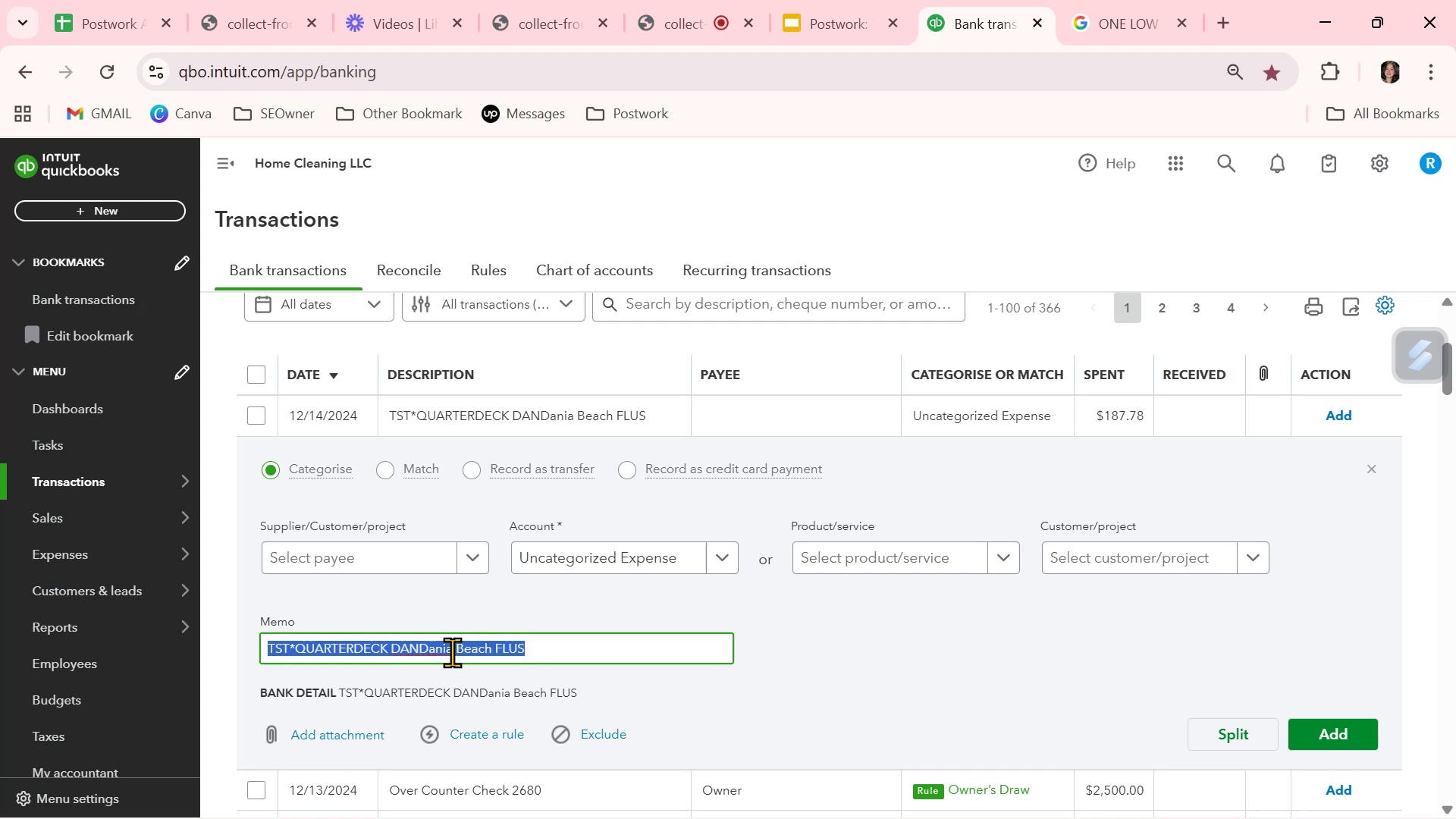 
key(Control+ControlLeft)
 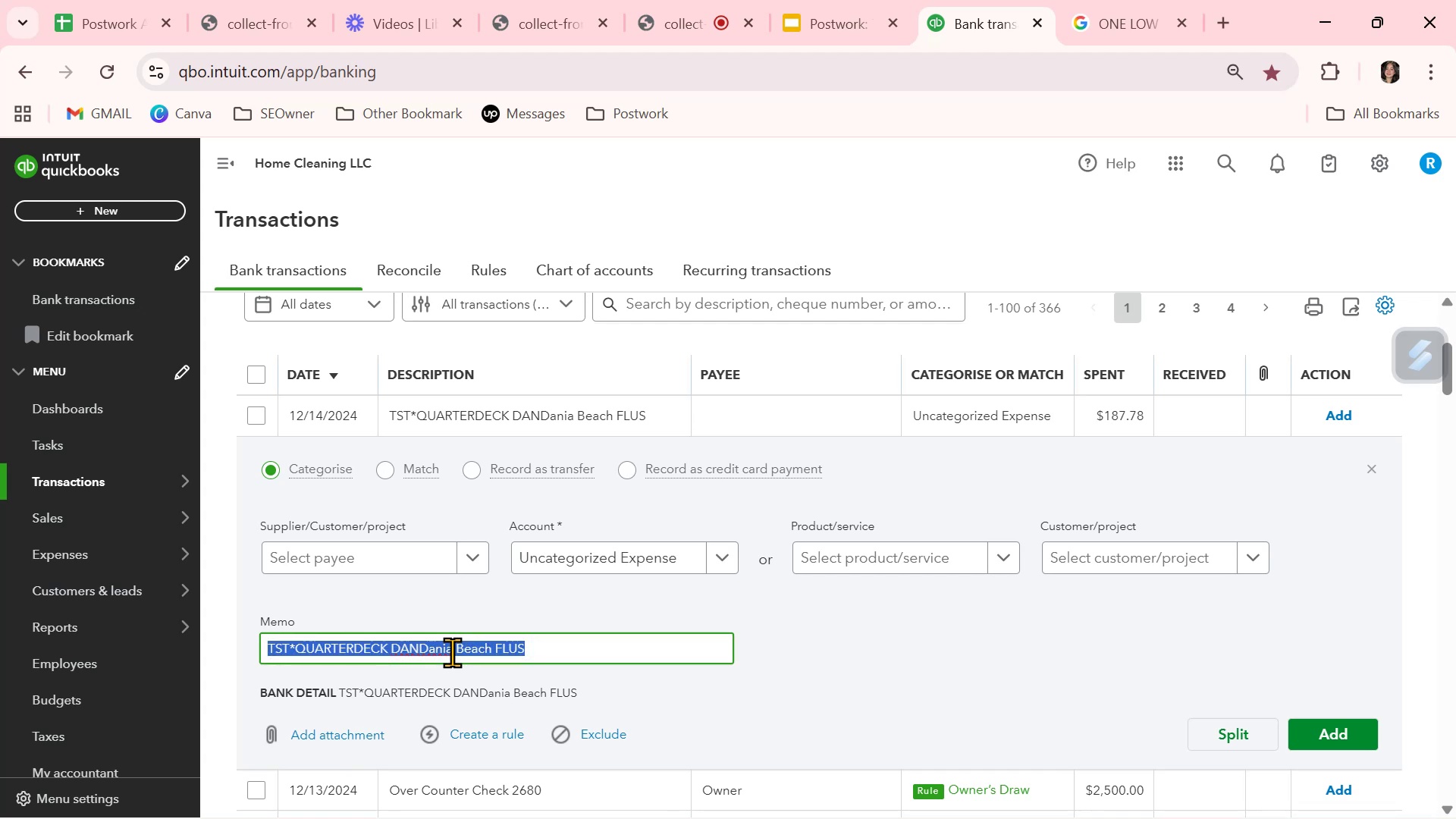 
key(Control+C)
 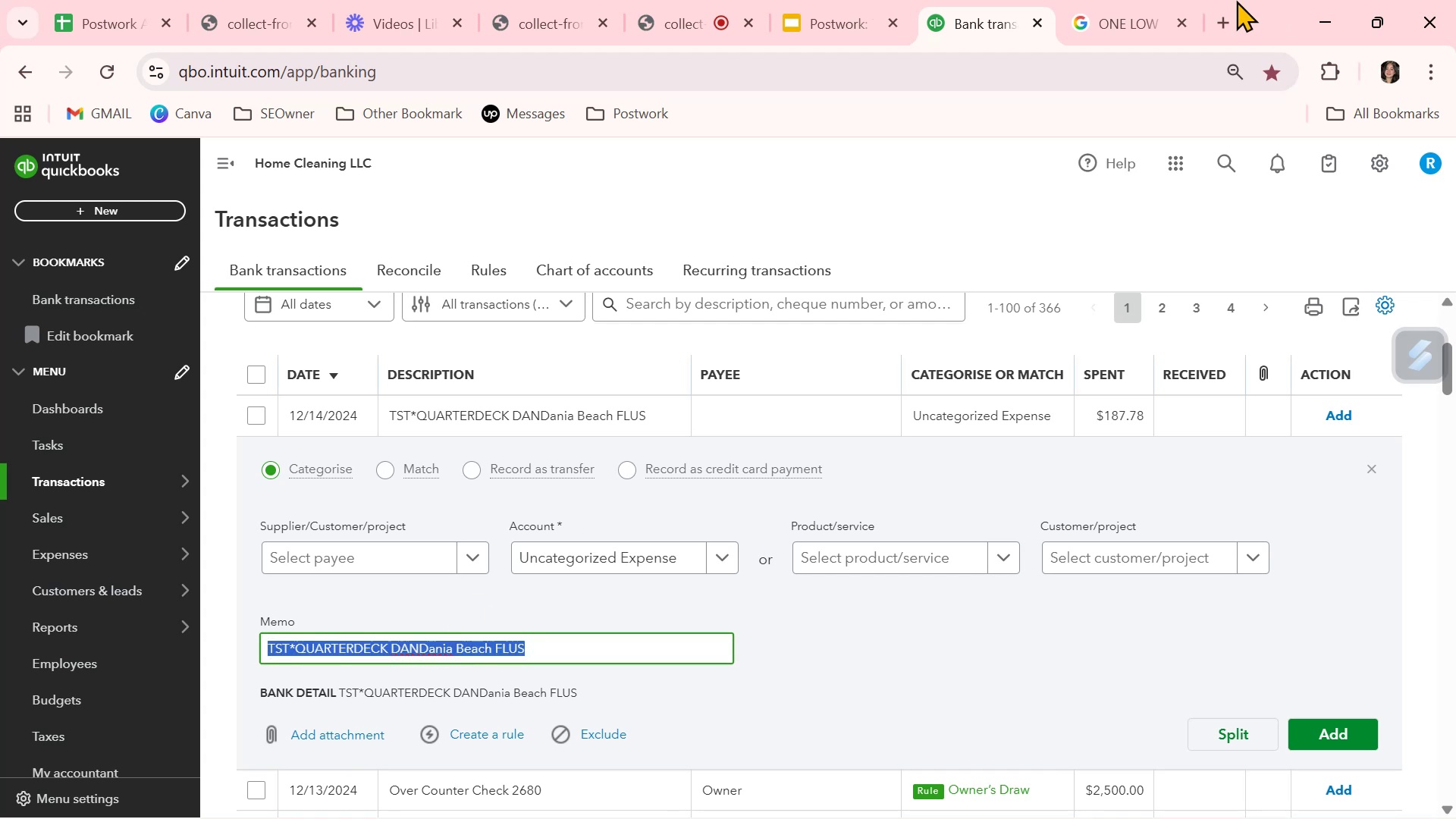 
left_click([1137, 34])
 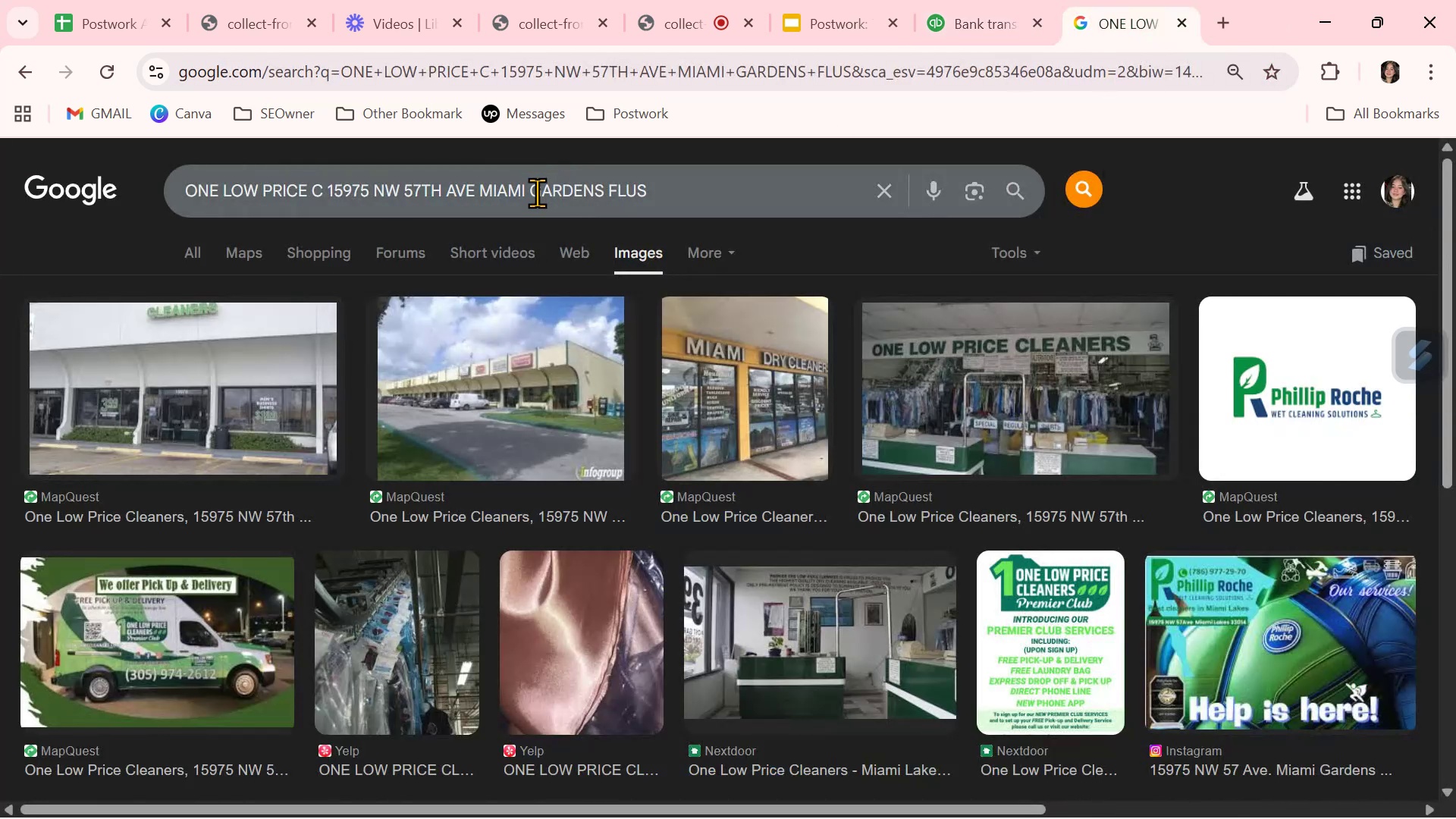 
double_click([537, 194])
 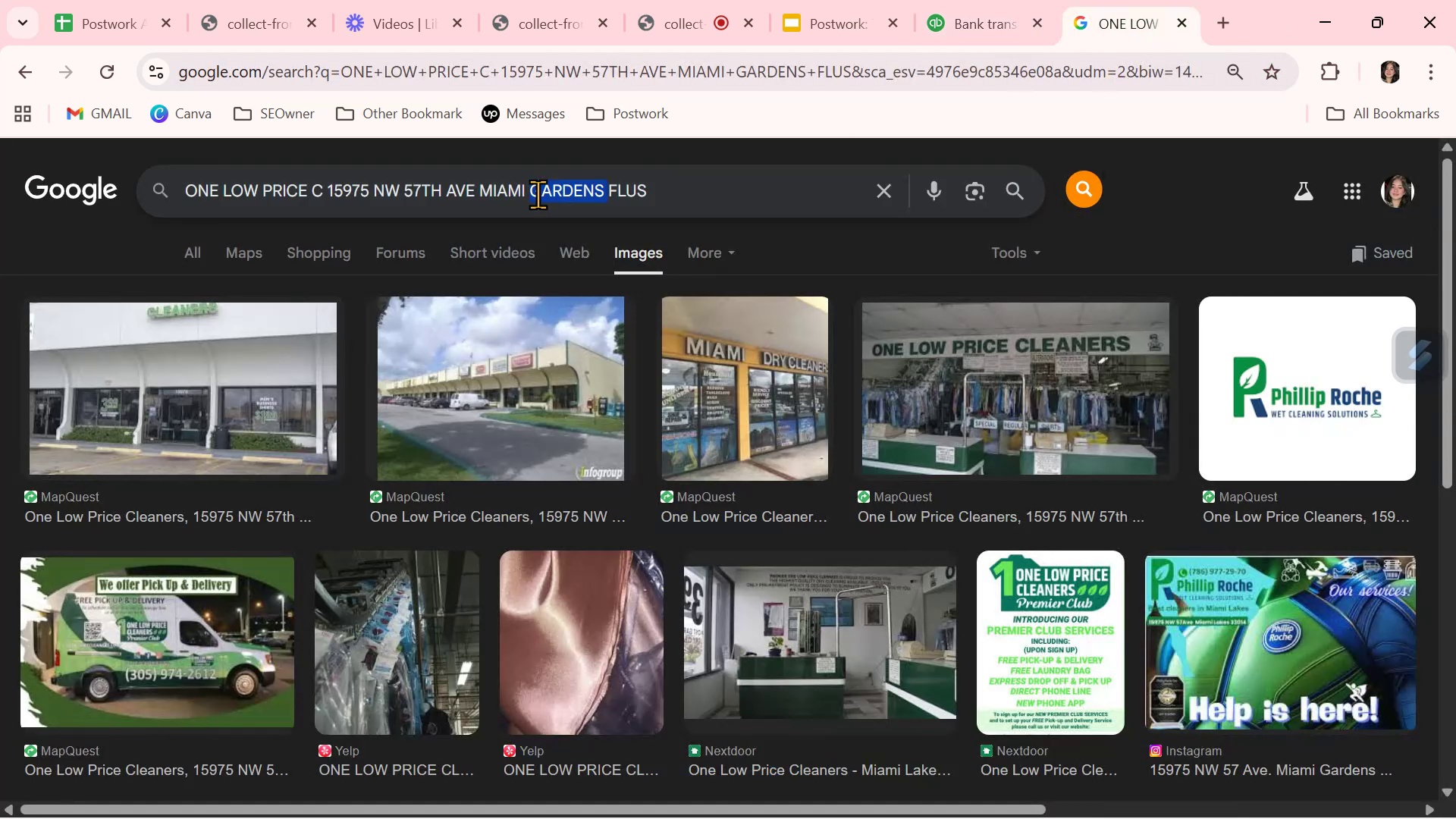 
triple_click([538, 194])
 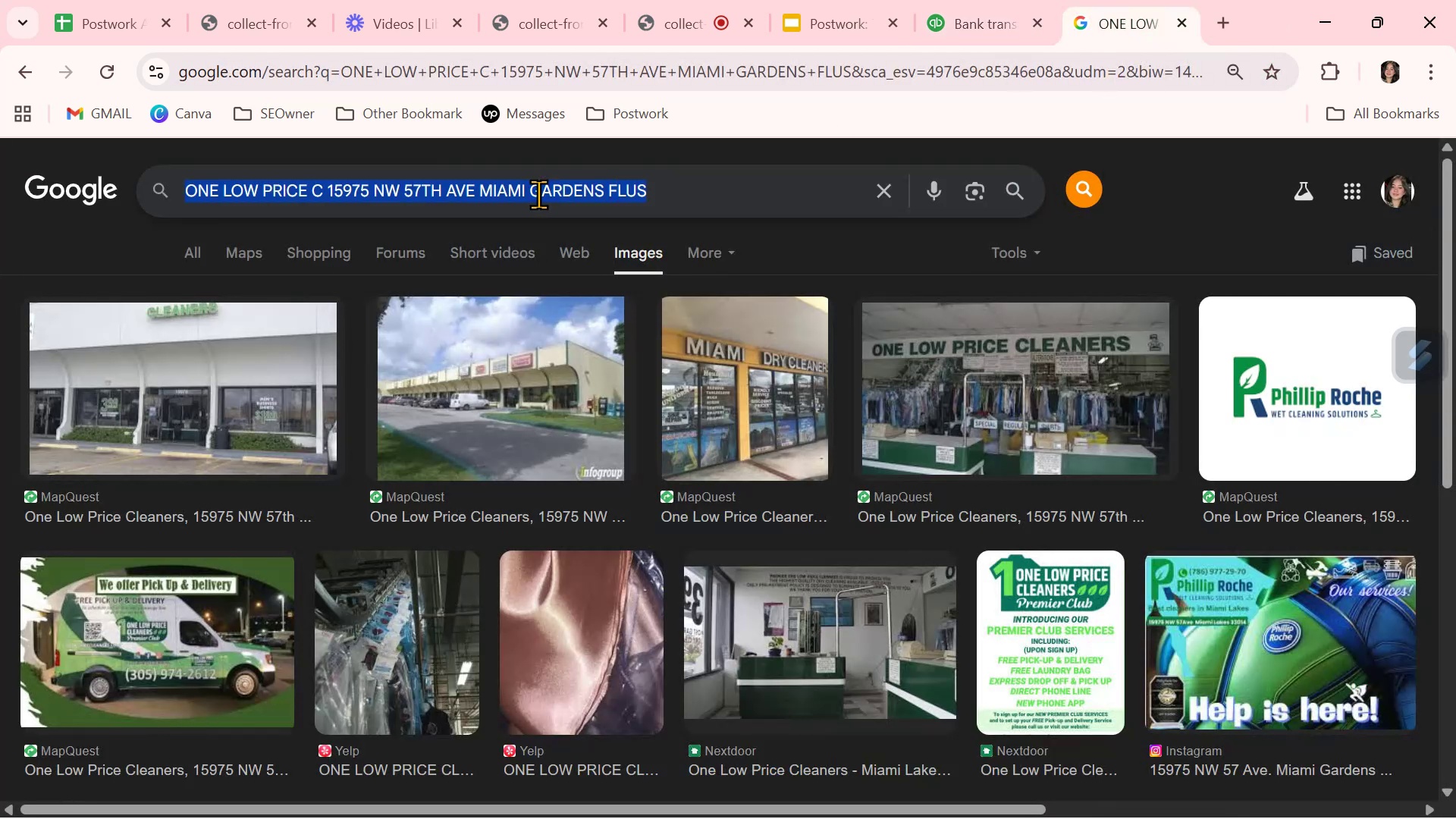 
key(Control+ControlLeft)
 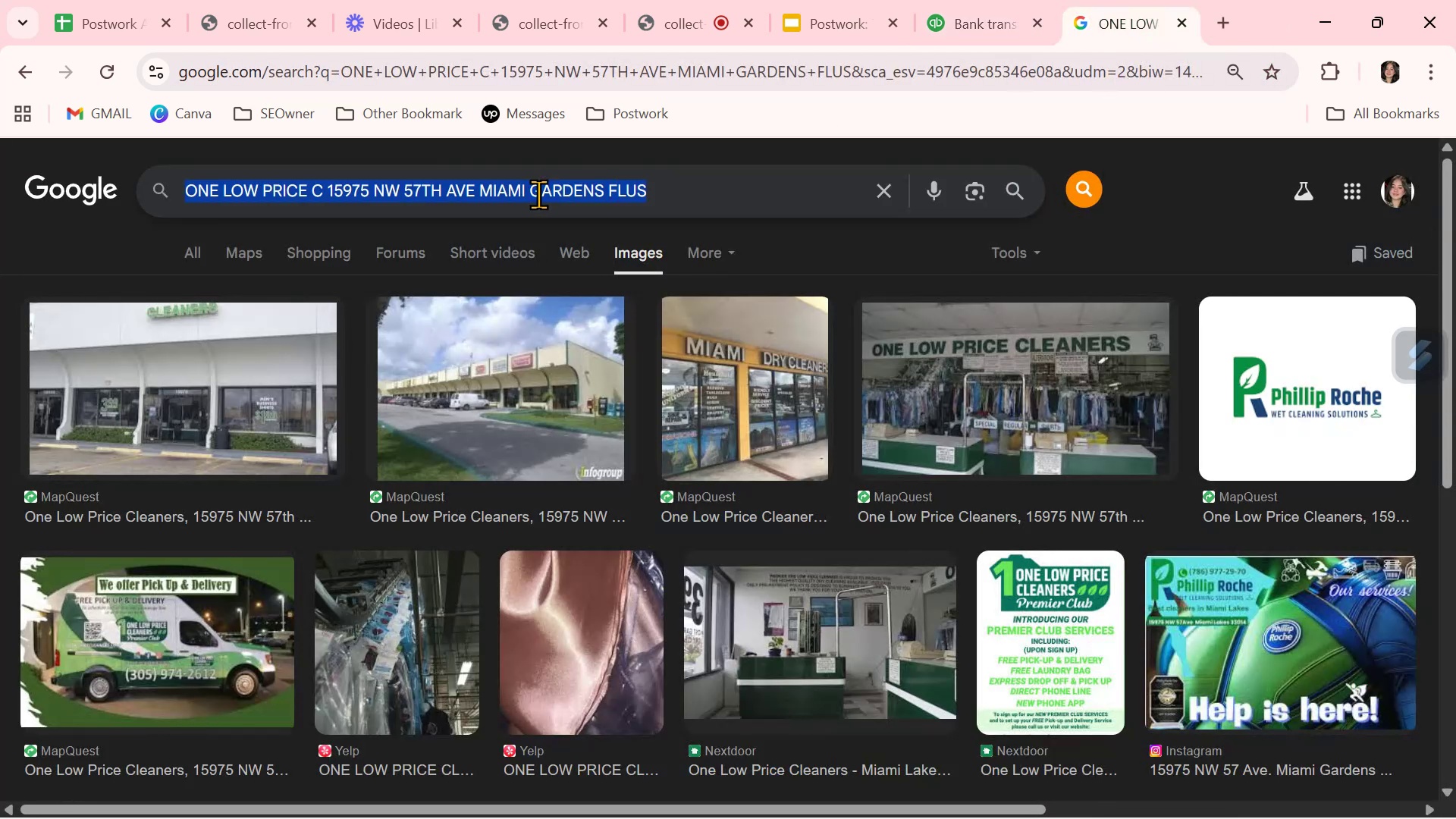 
key(Control+V)
 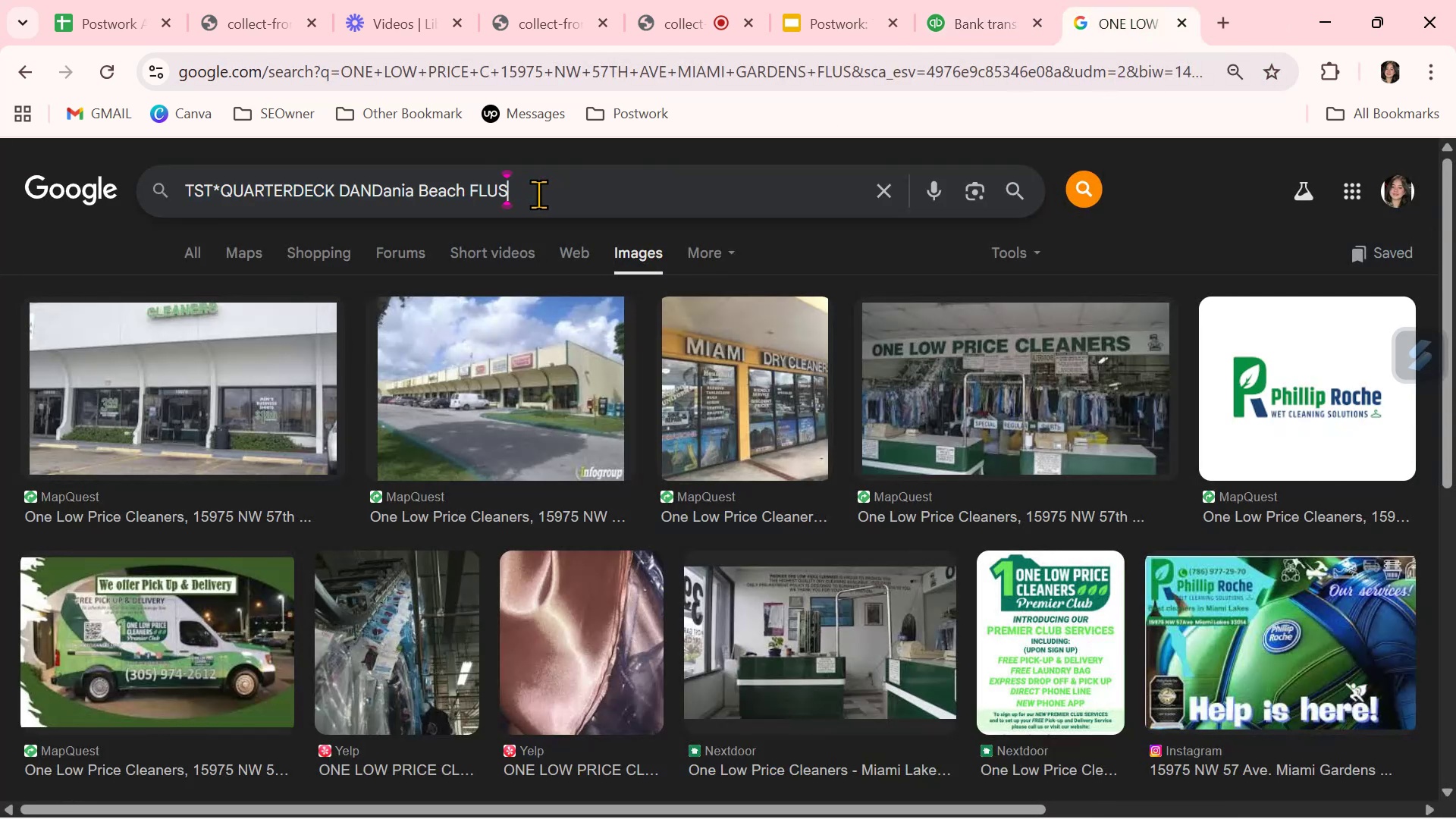 
key(NumpadEnter)
 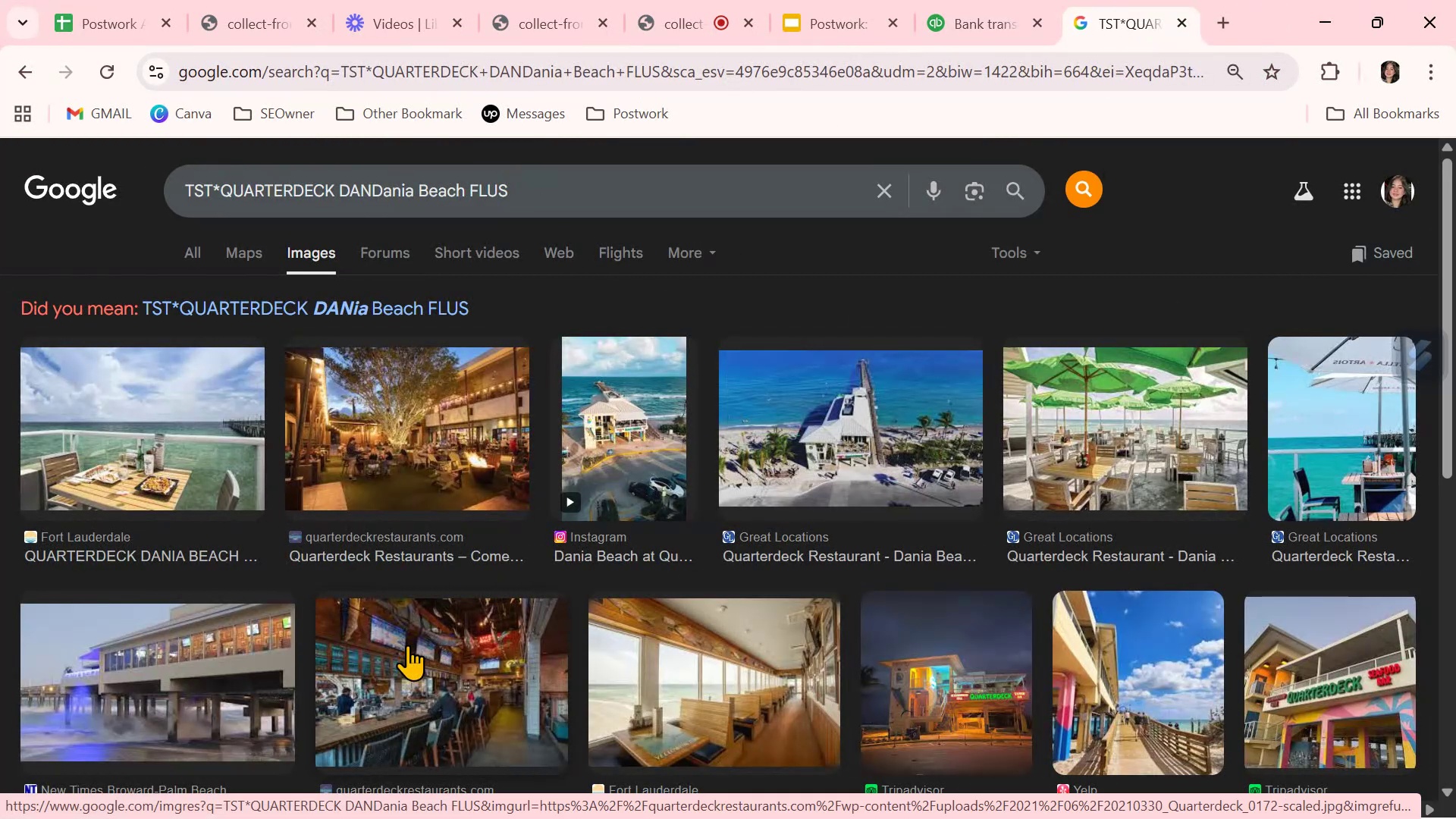 
wait(6.27)
 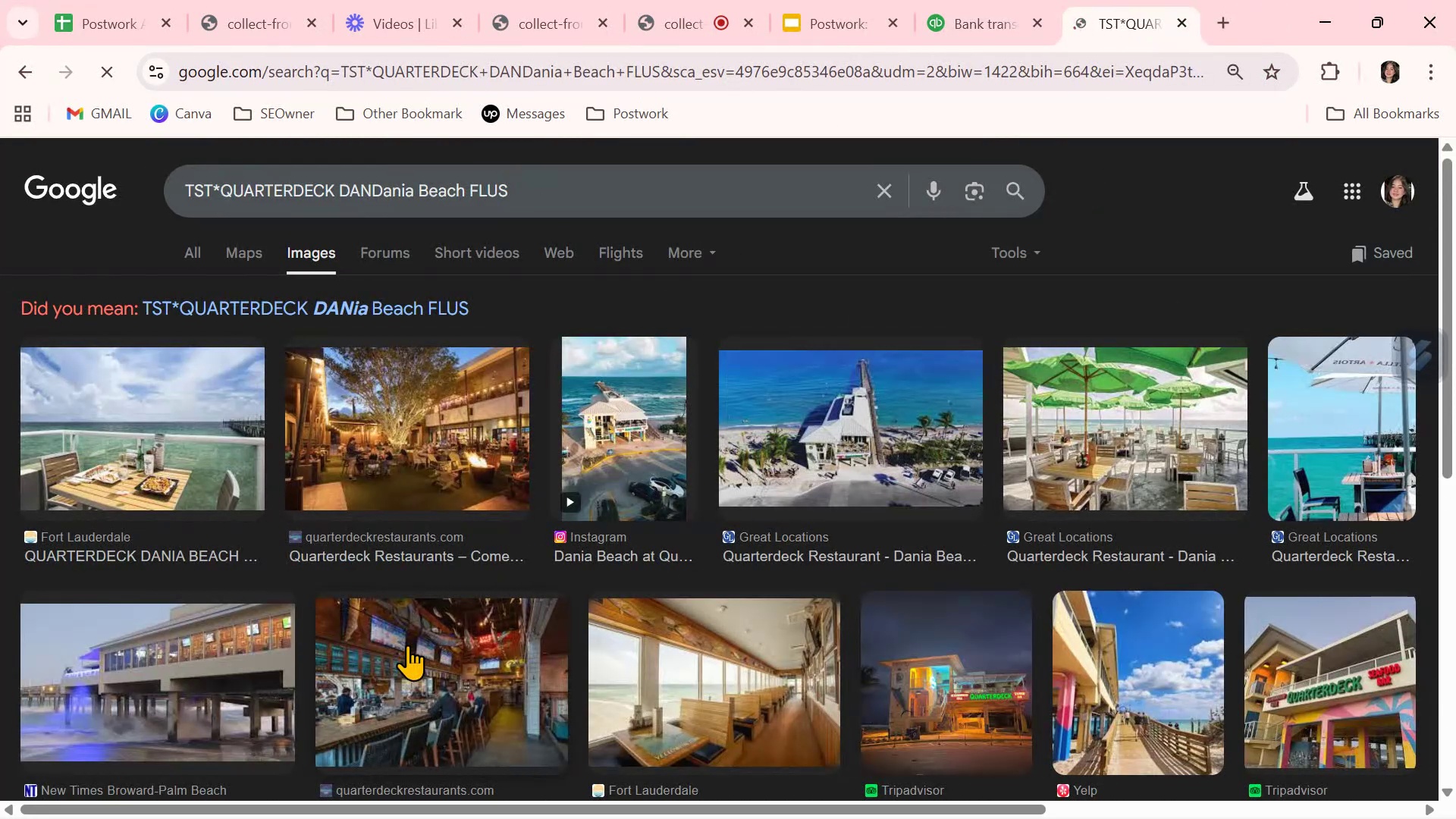 
left_click([961, 16])
 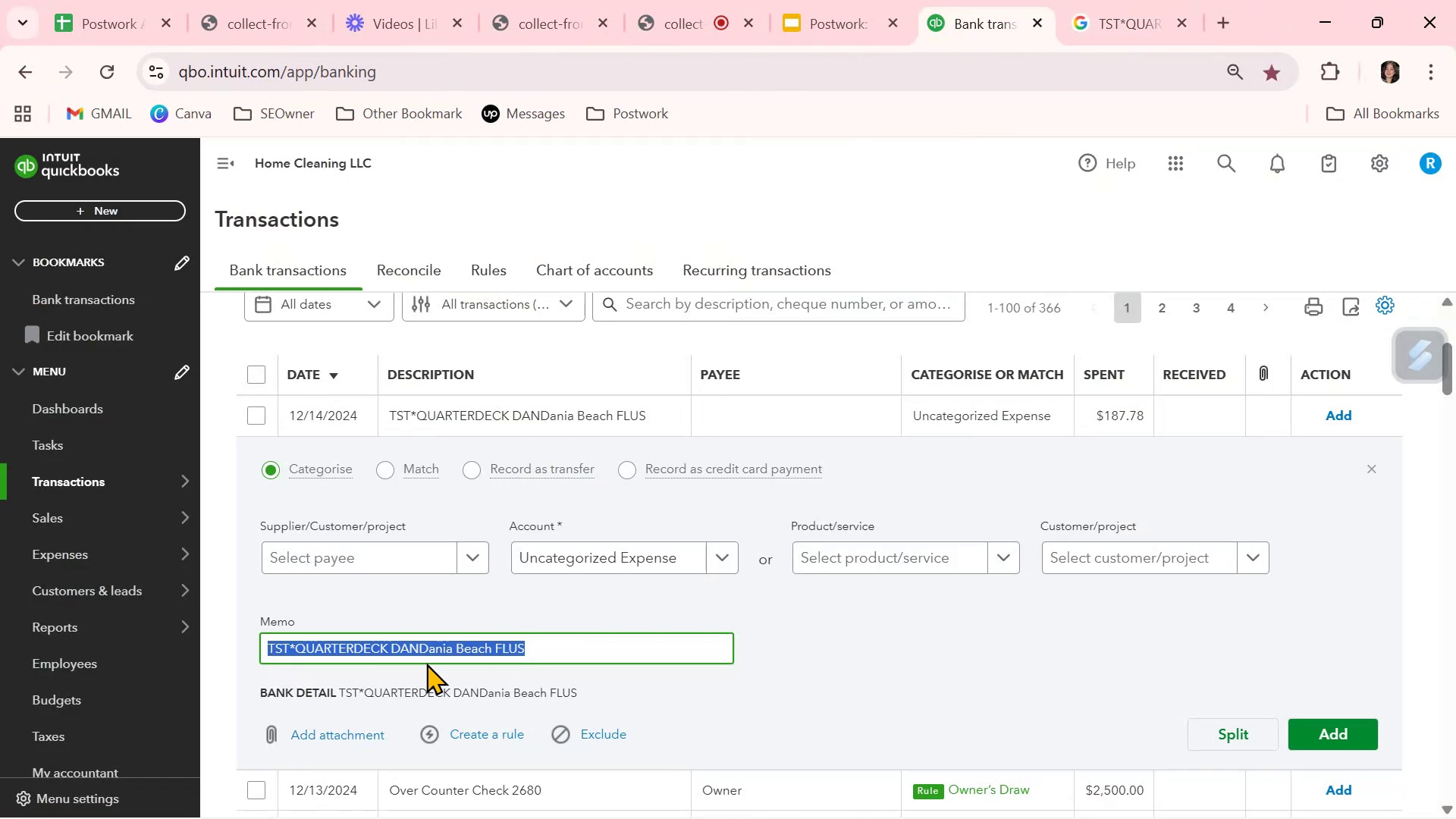 
left_click([403, 656])
 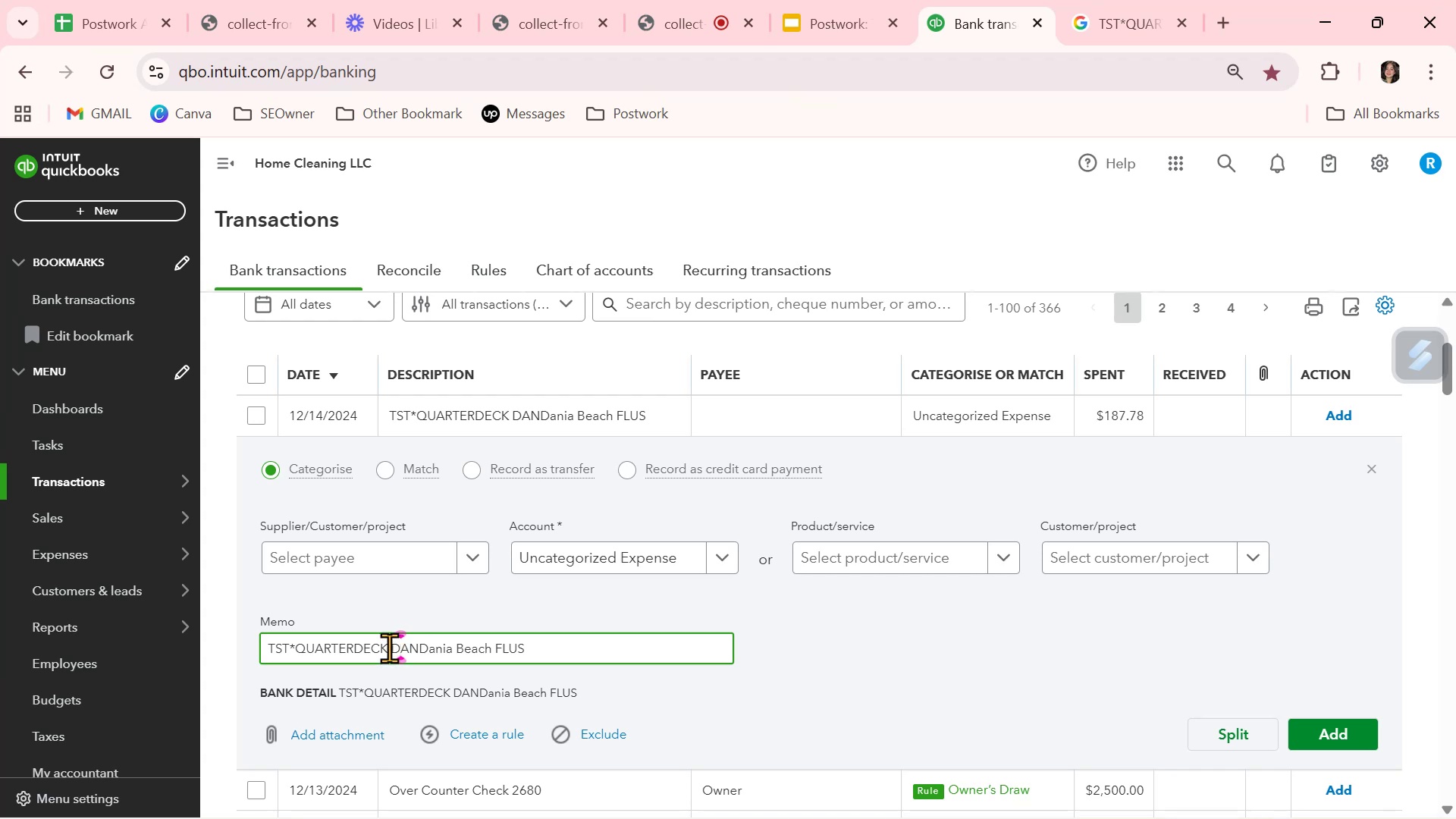 
left_click_drag(start_coordinate=[388, 648], to_coordinate=[297, 648])
 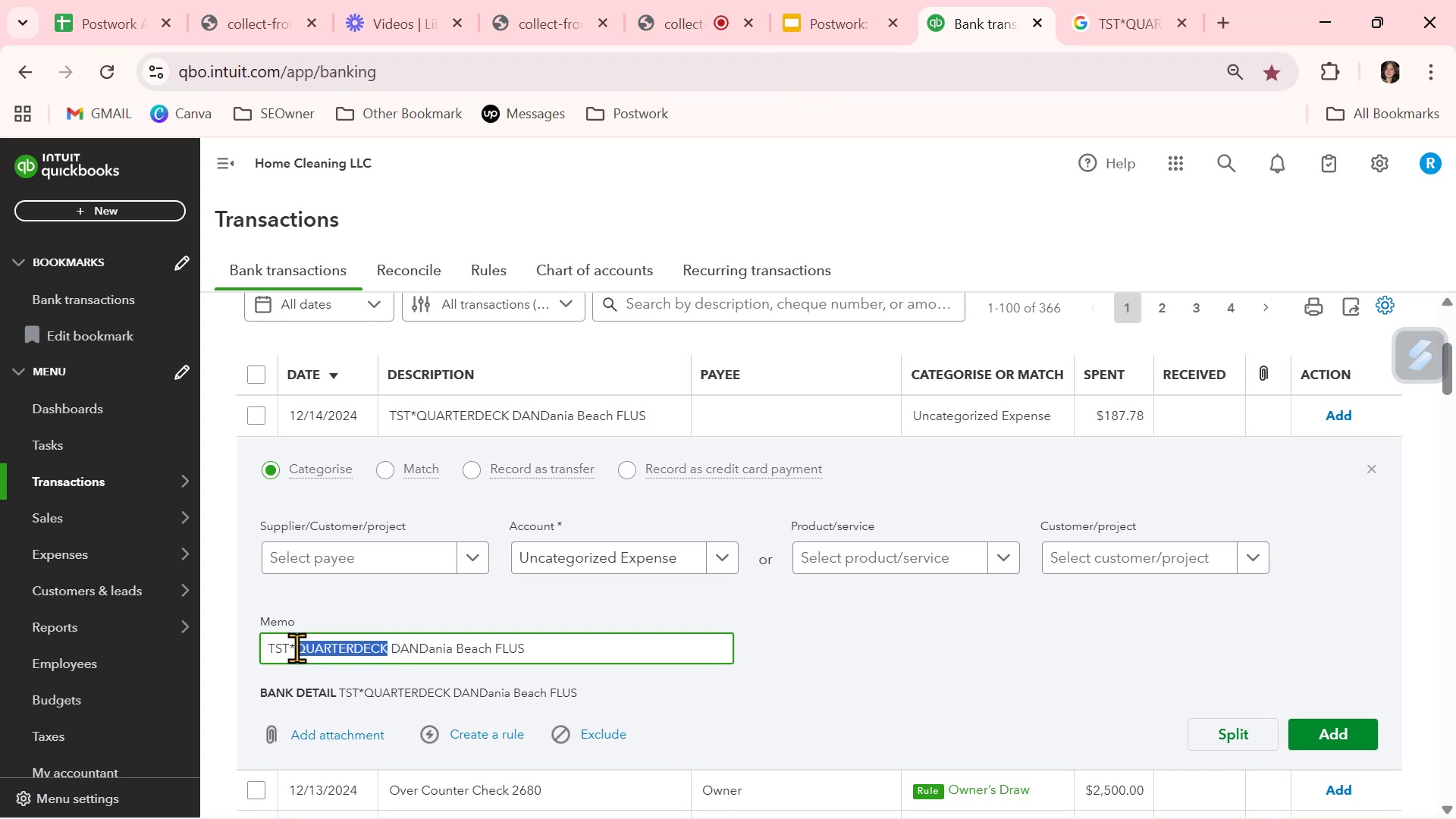 
key(Control+ControlLeft)
 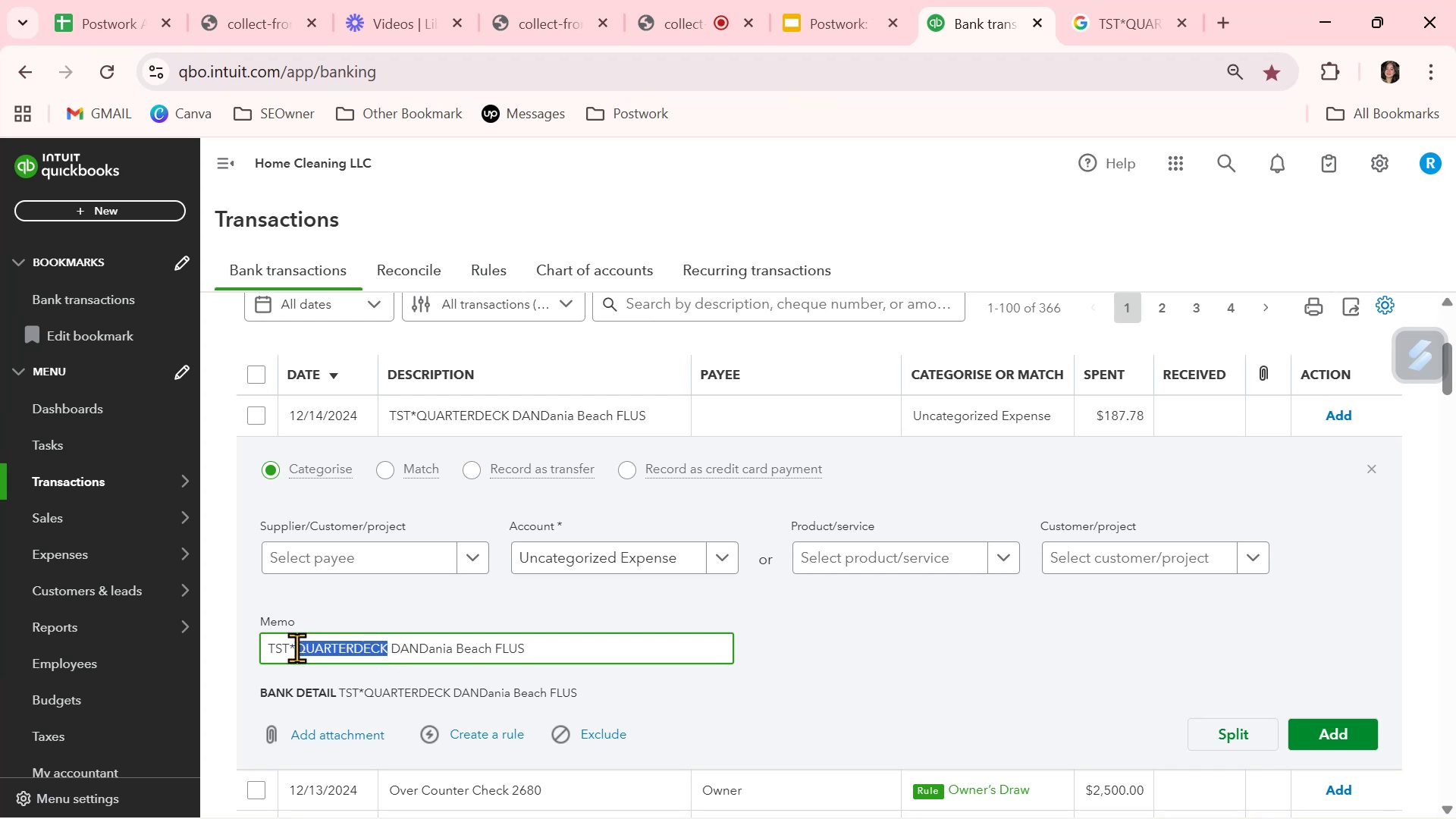 
key(Control+C)
 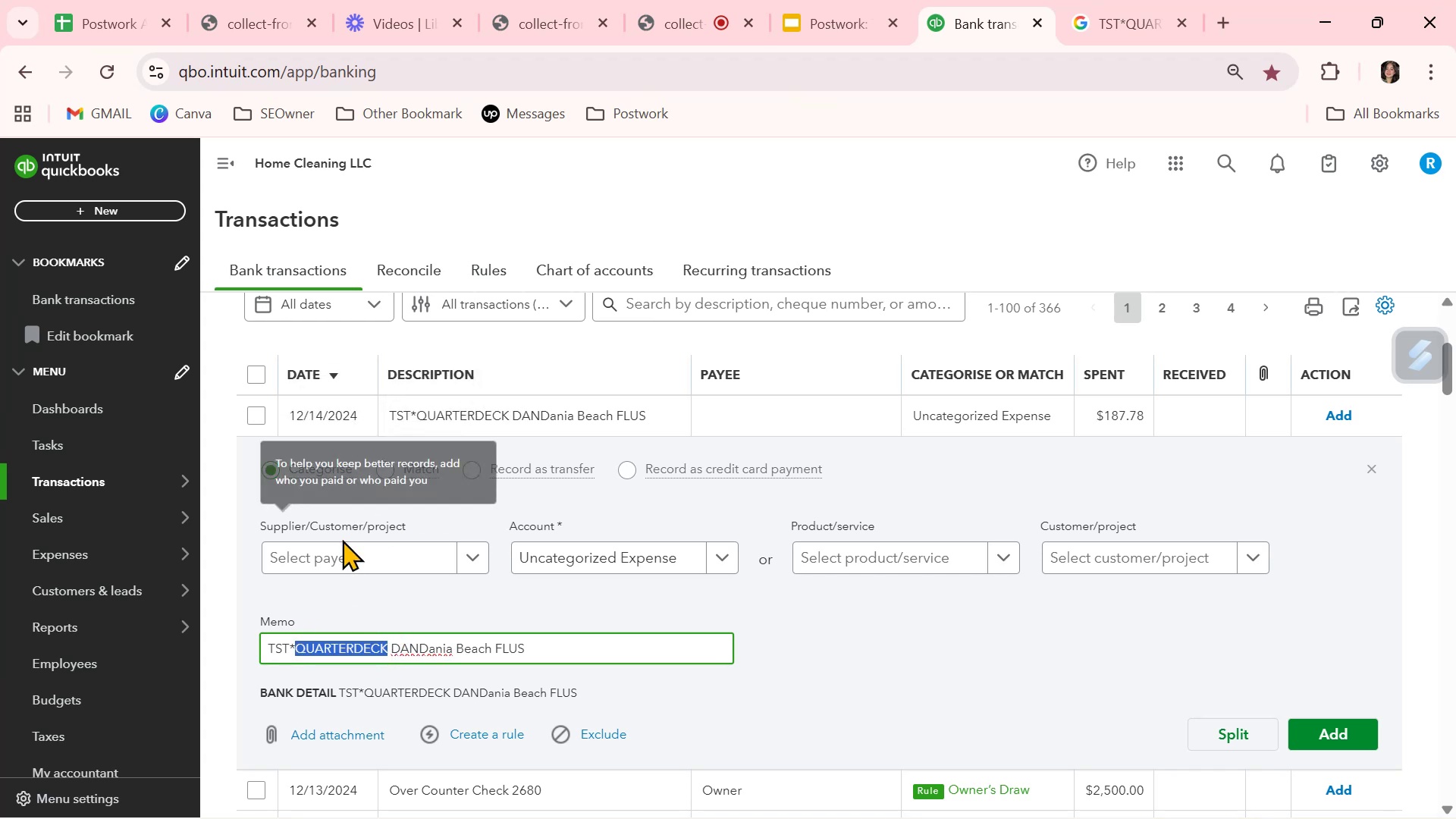 
left_click([339, 559])
 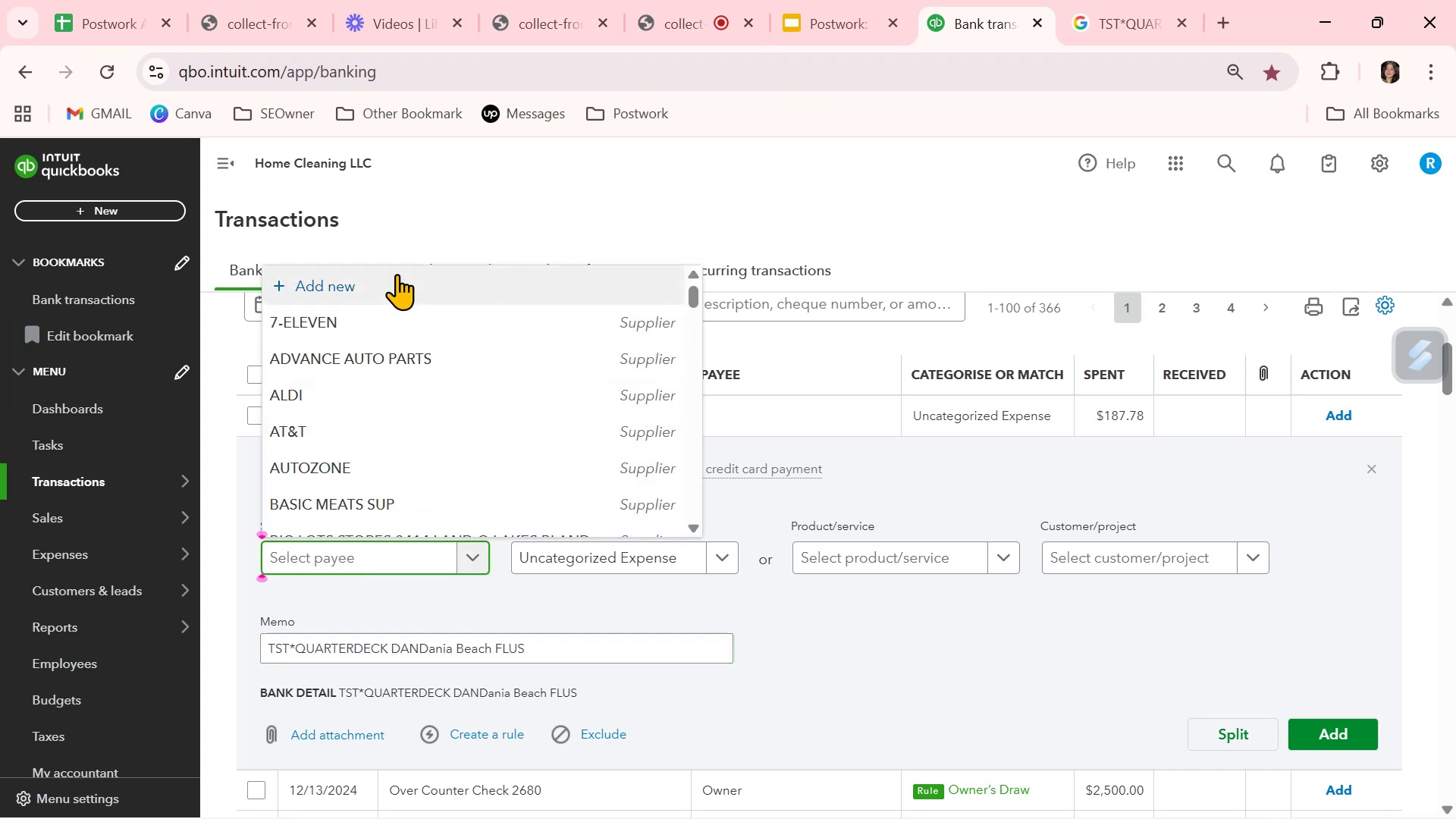 
left_click([397, 274])
 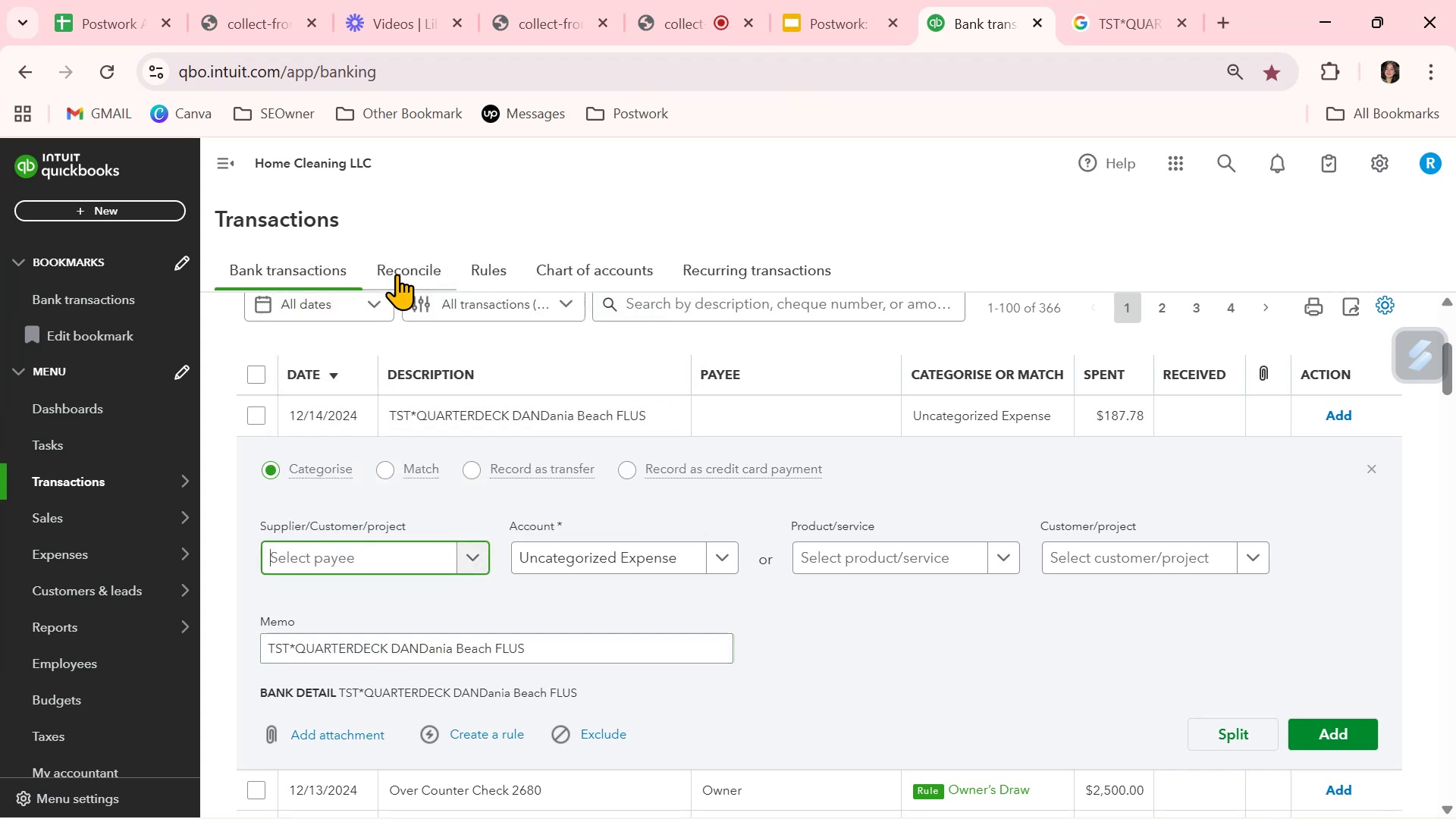 
mouse_move([766, 469])
 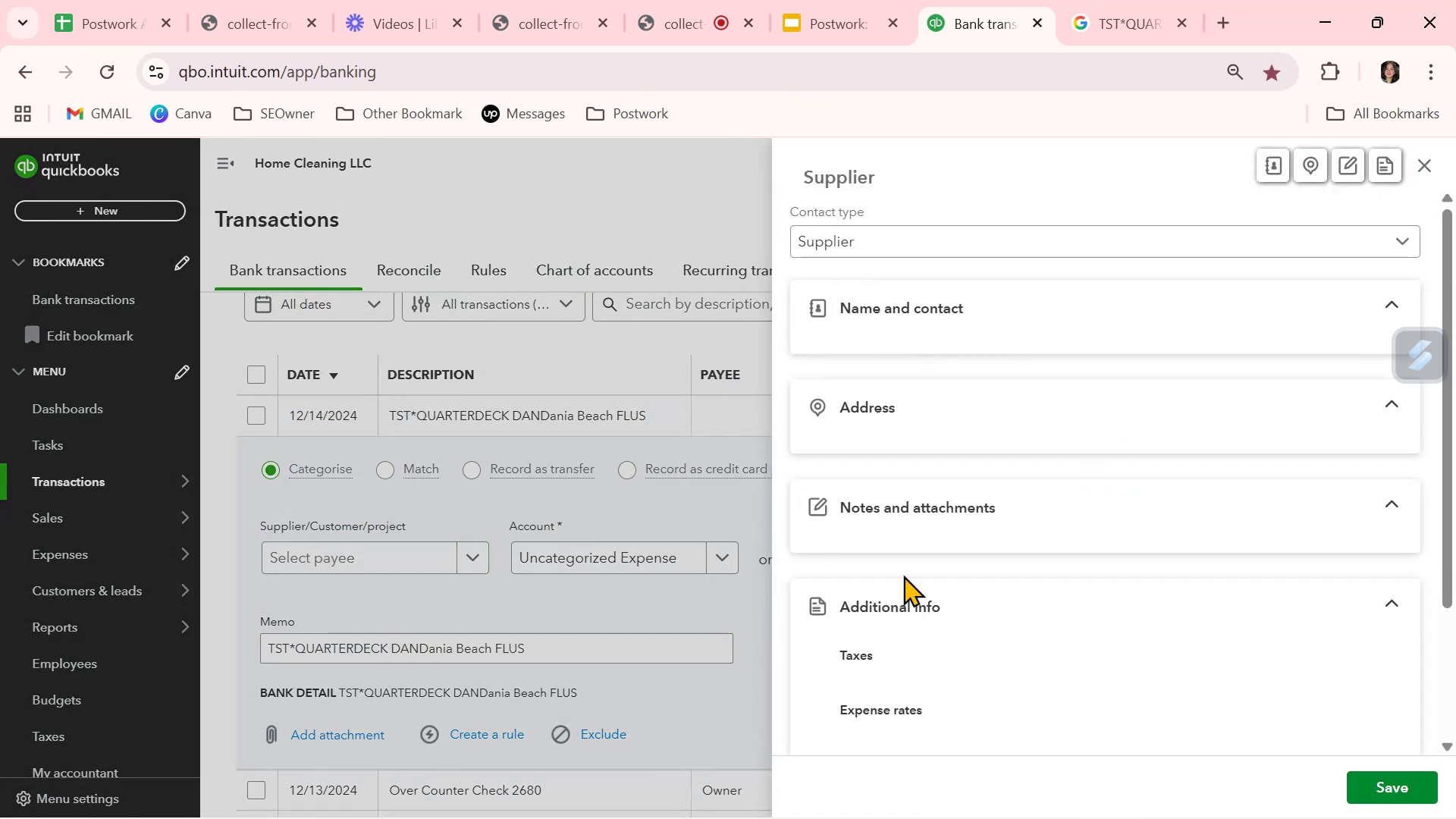 
key(Control+ControlLeft)
 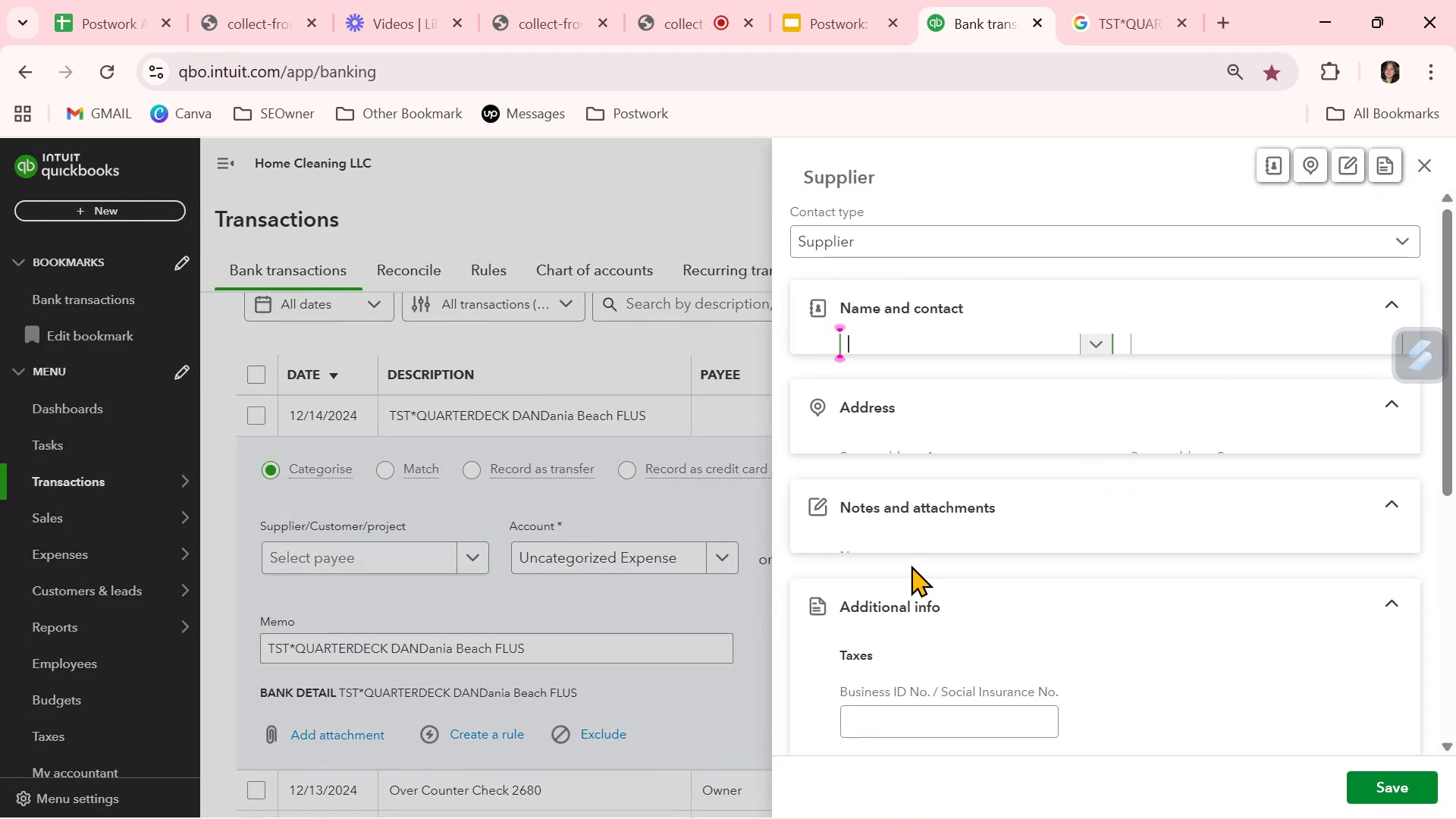 
key(Control+V)
 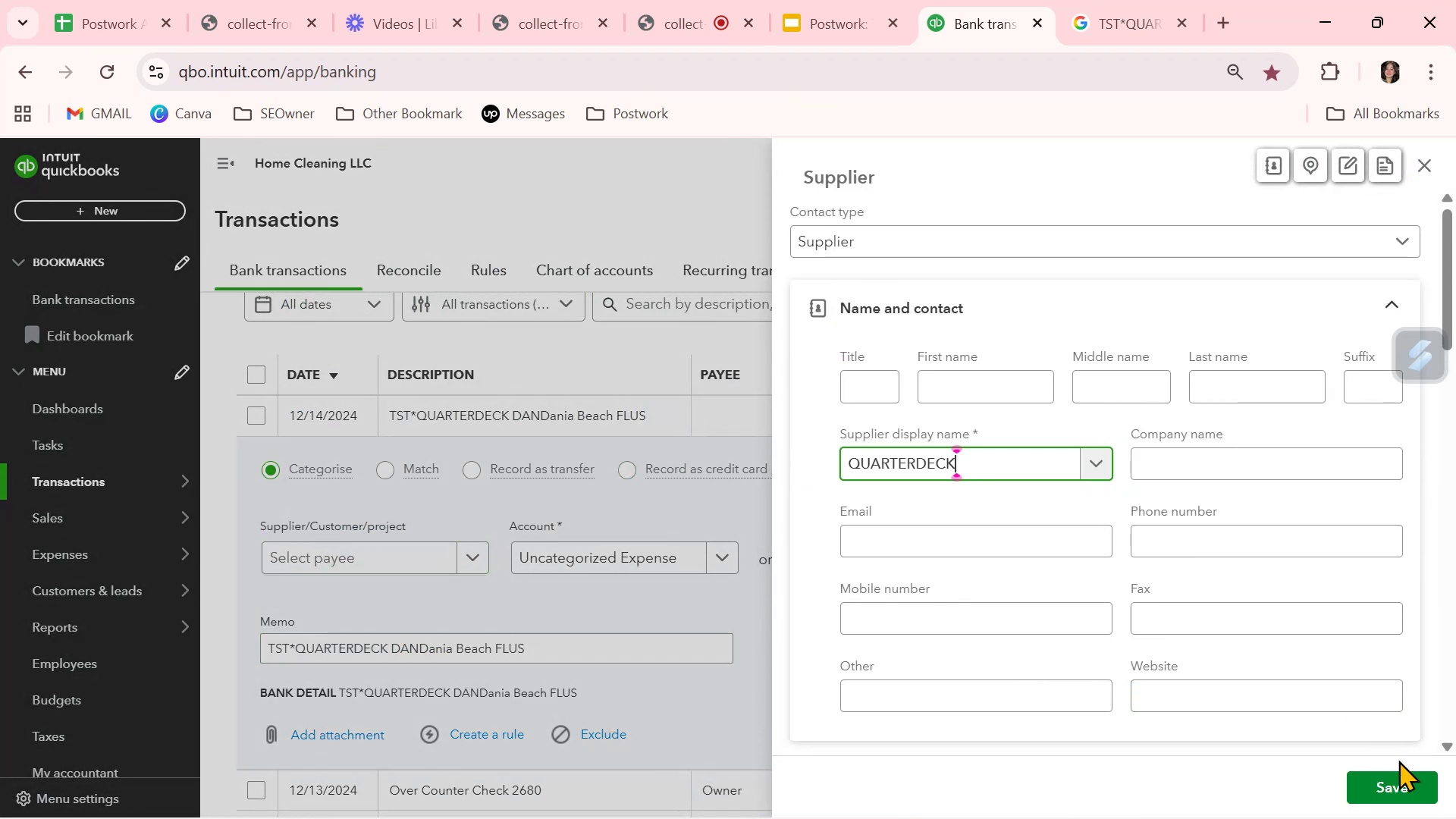 
left_click([1402, 788])
 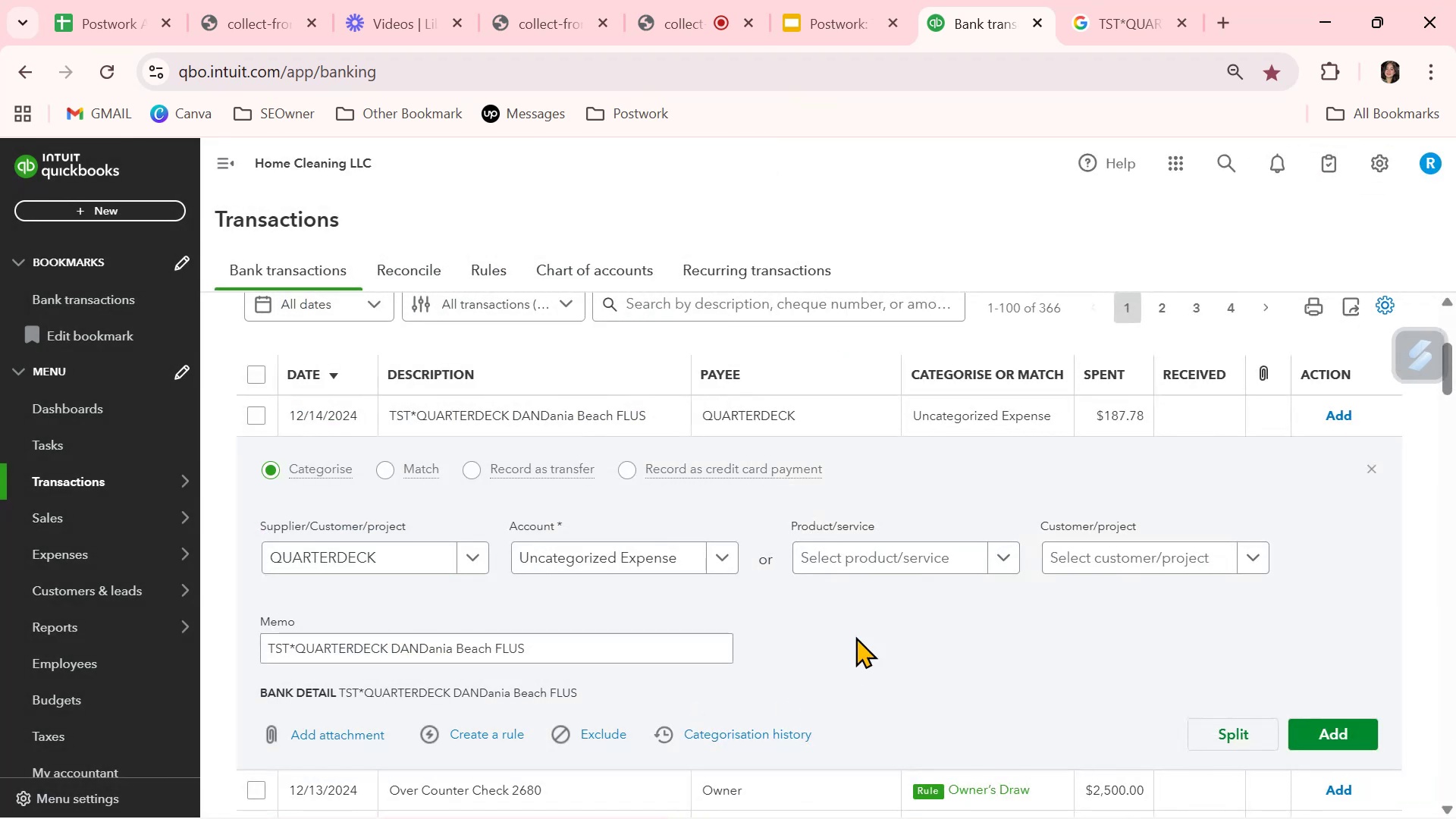 
left_click([682, 560])
 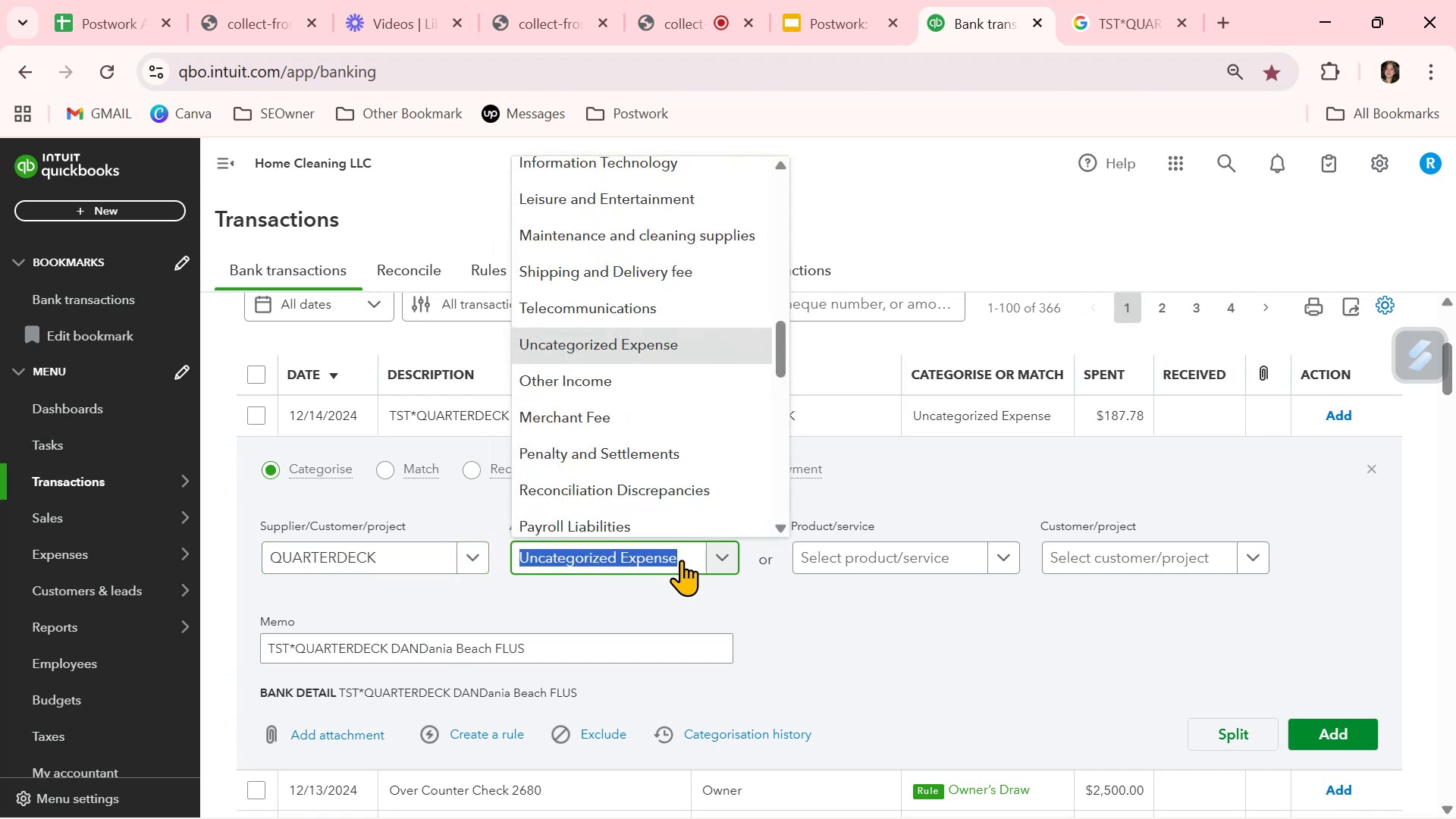 
key(H)
 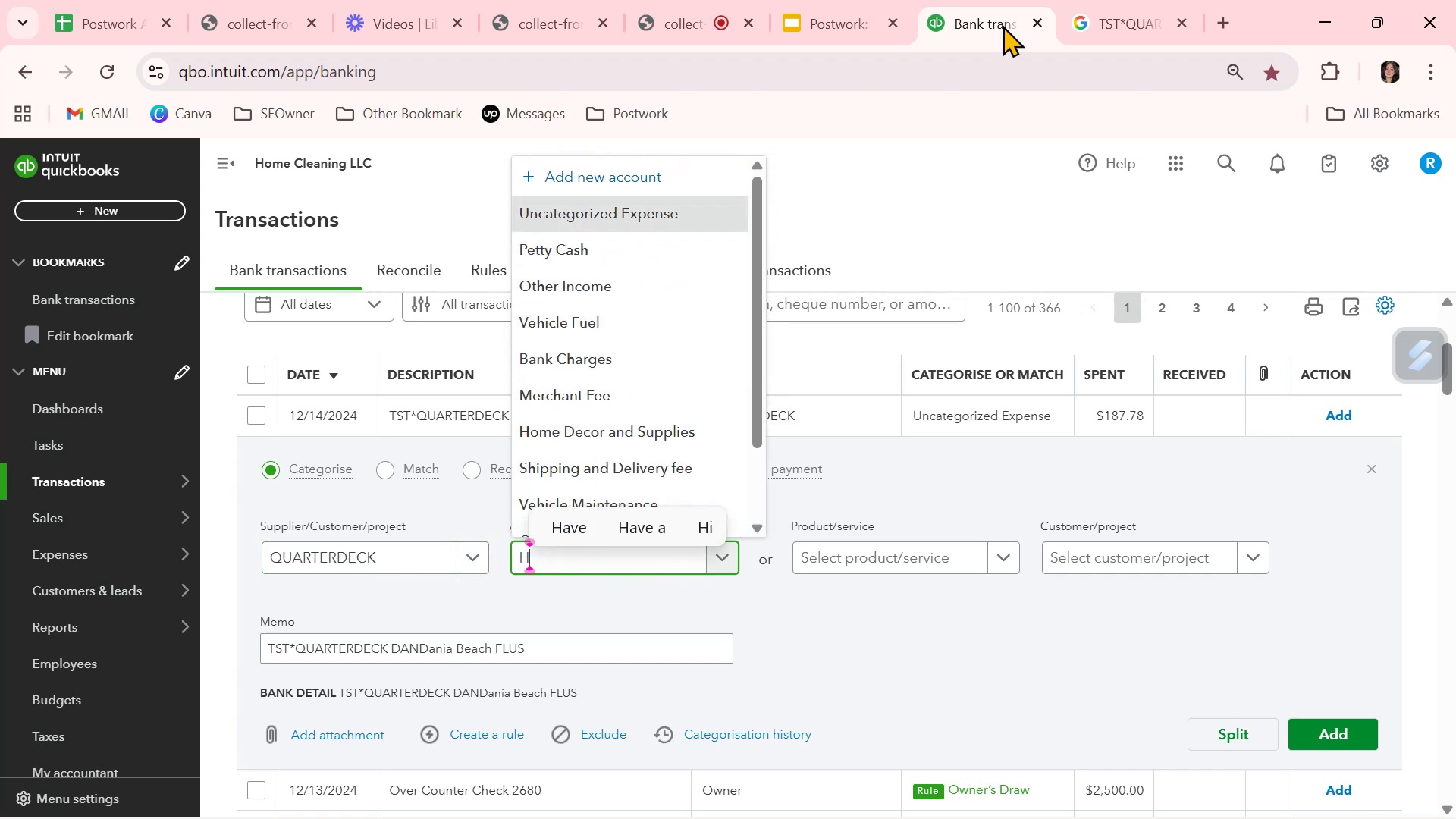 
left_click([1129, 24])
 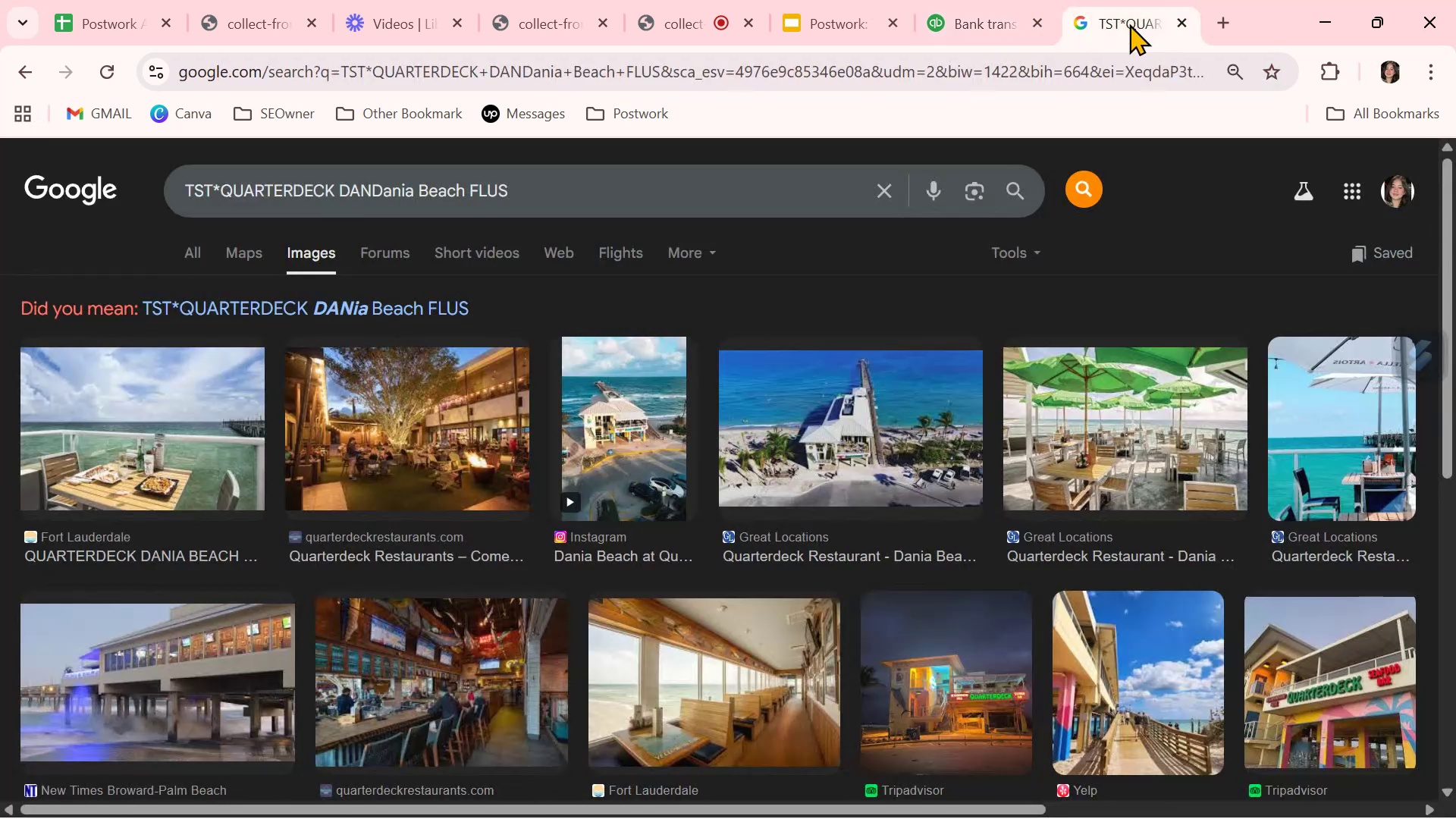 
left_click([970, 14])
 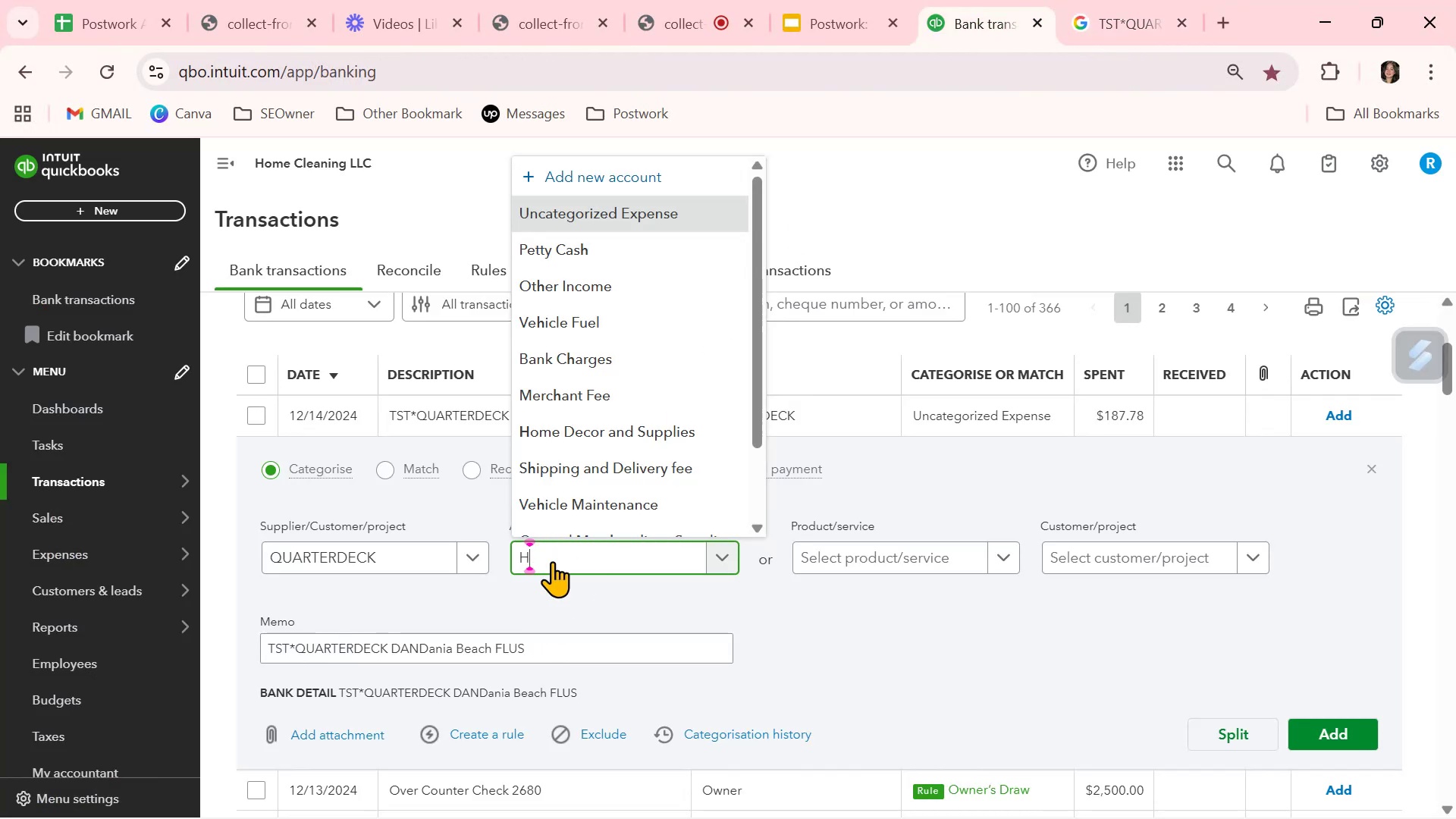 
key(Backspace)
type(FOO)
 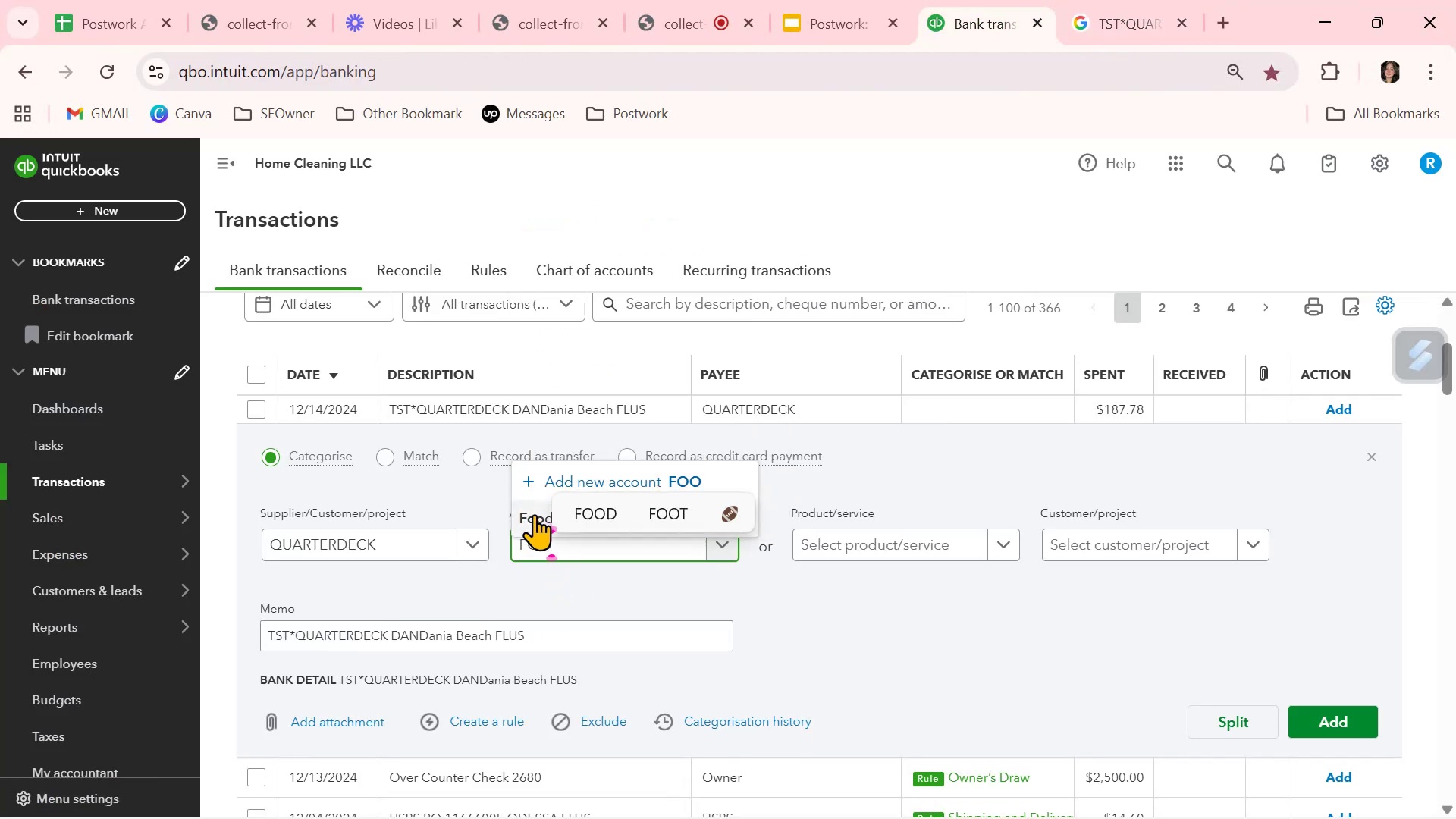 
left_click([530, 516])
 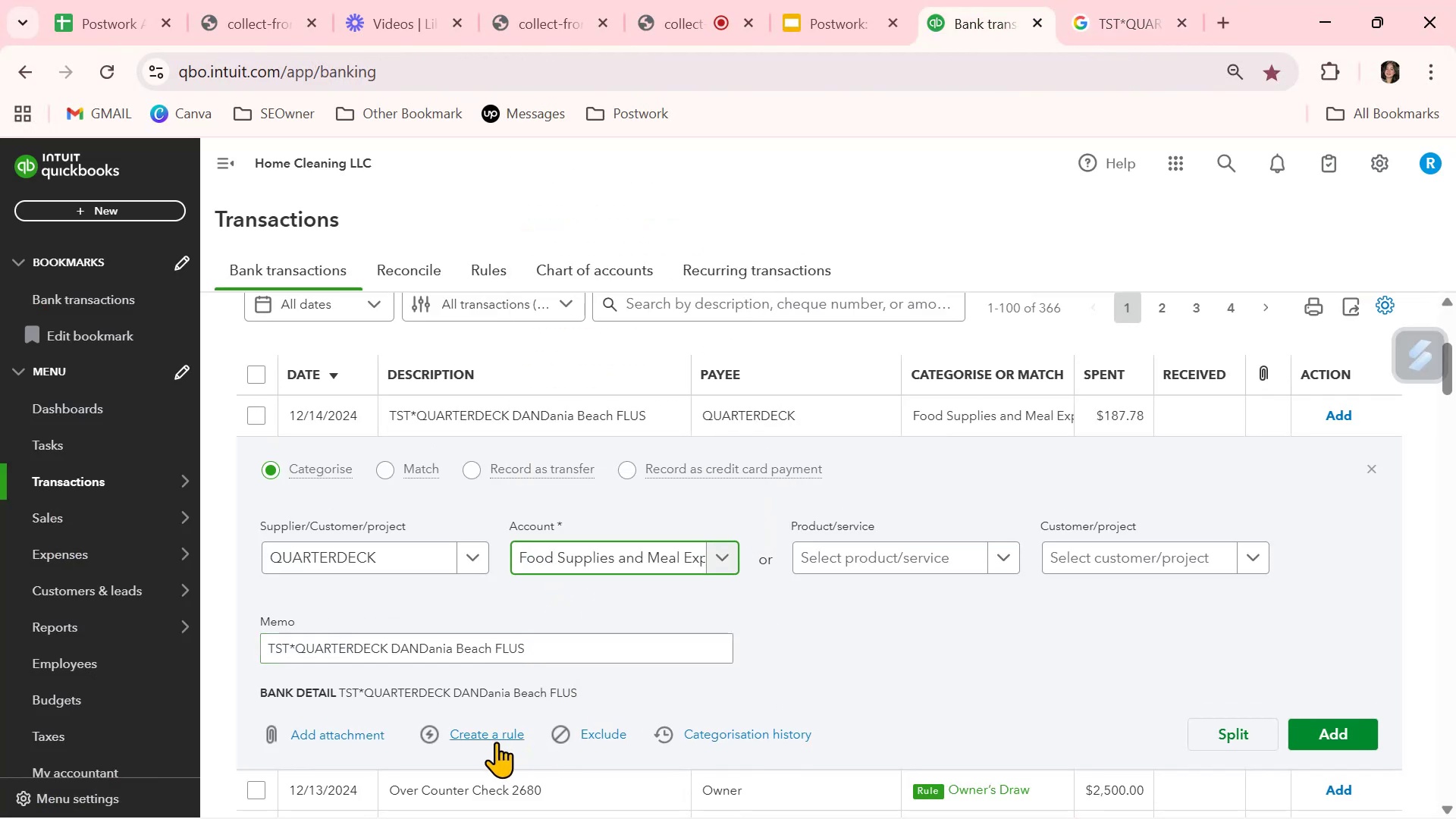 
left_click([494, 736])
 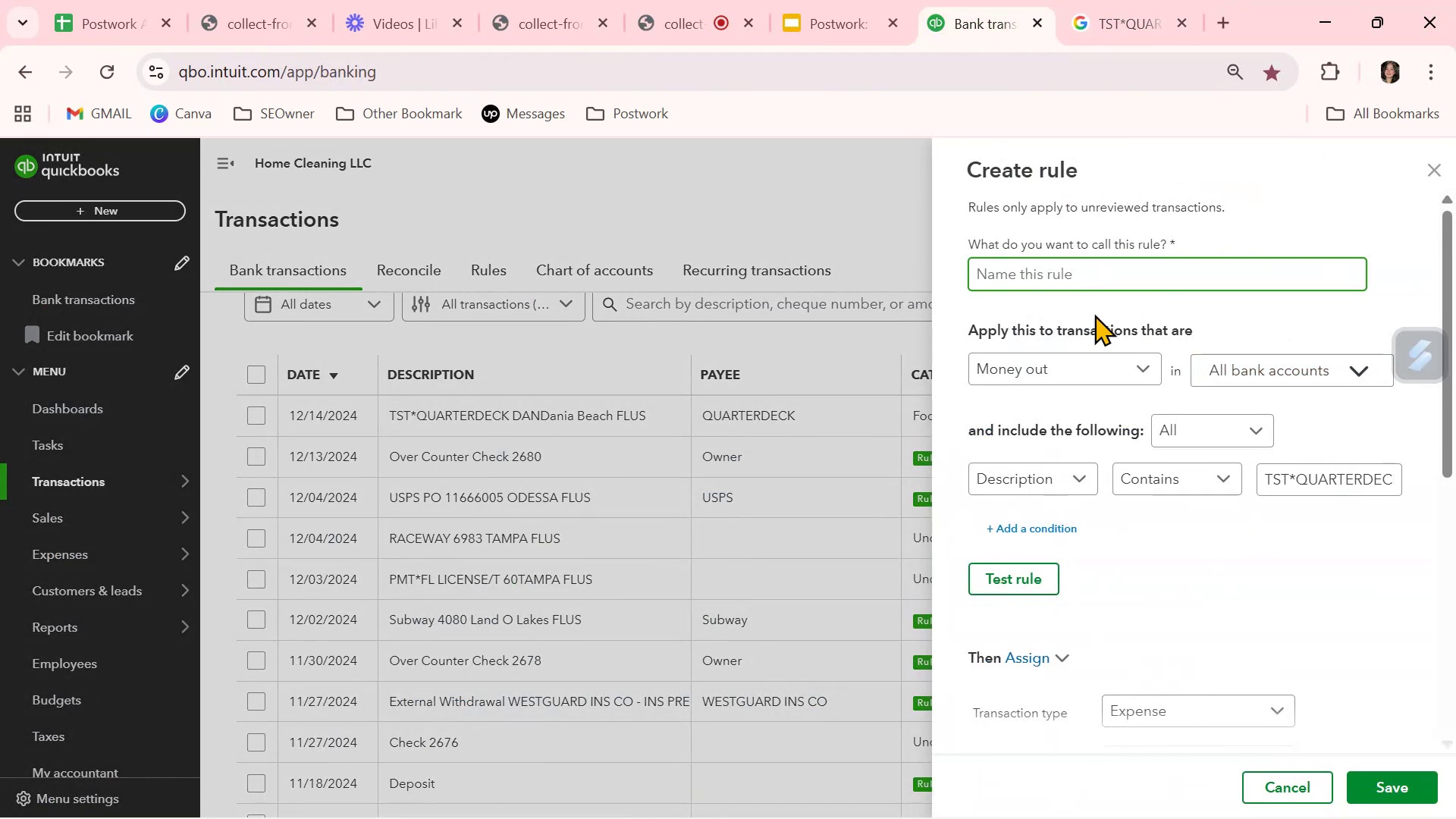 
left_click([1099, 274])
 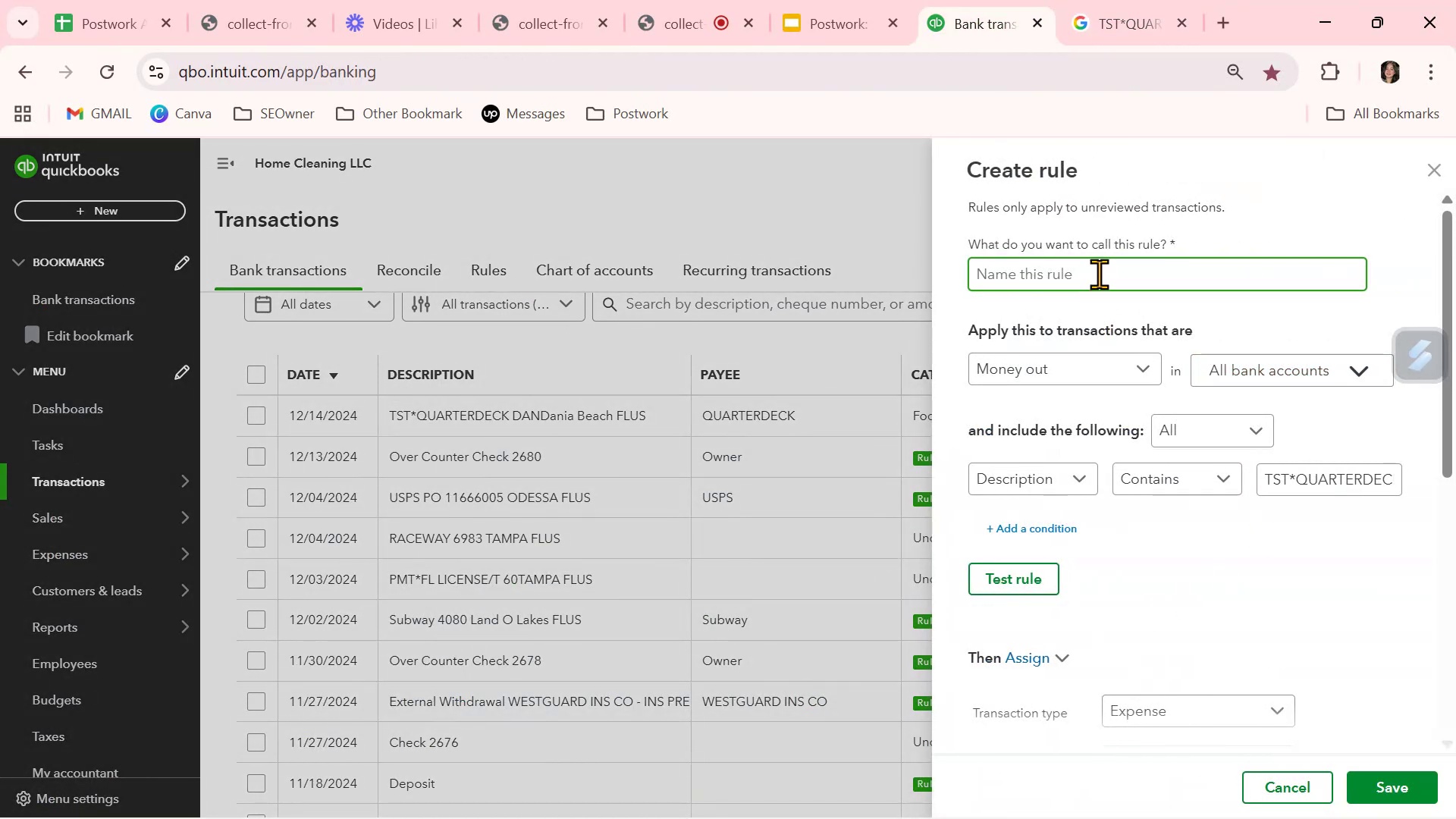 
key(Control+ControlLeft)
 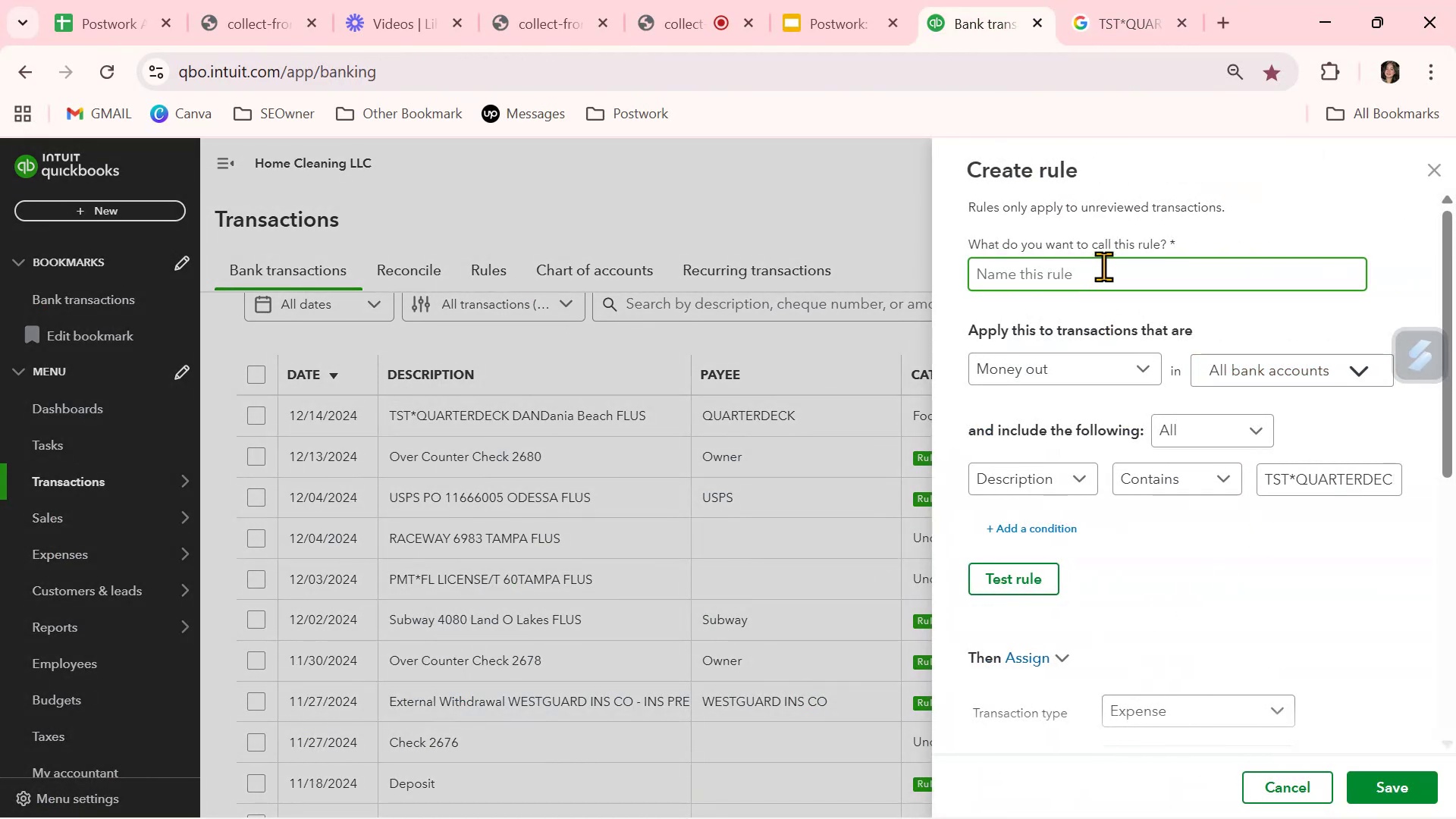 
key(Control+V)
 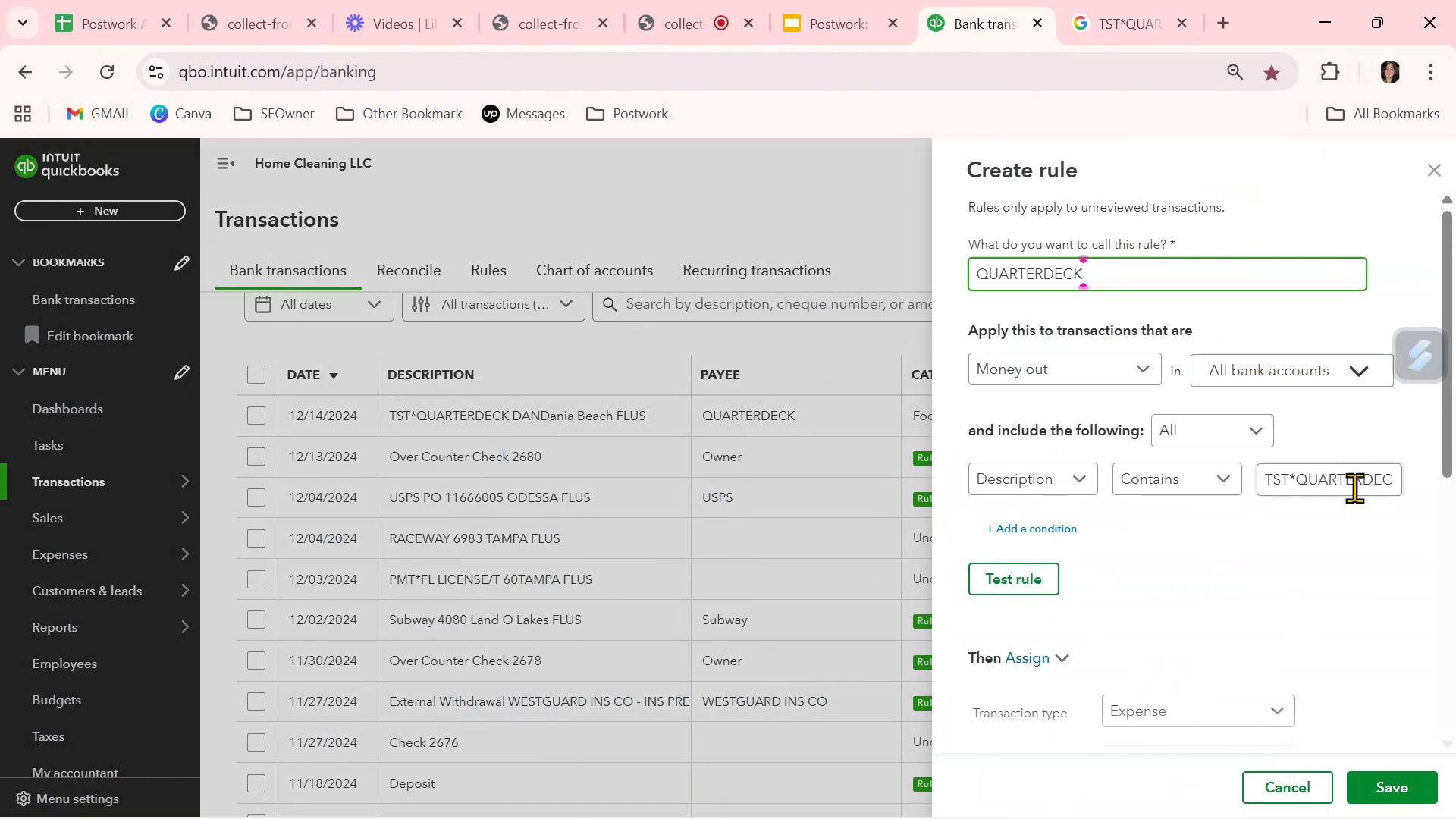 
left_click([1356, 482])
 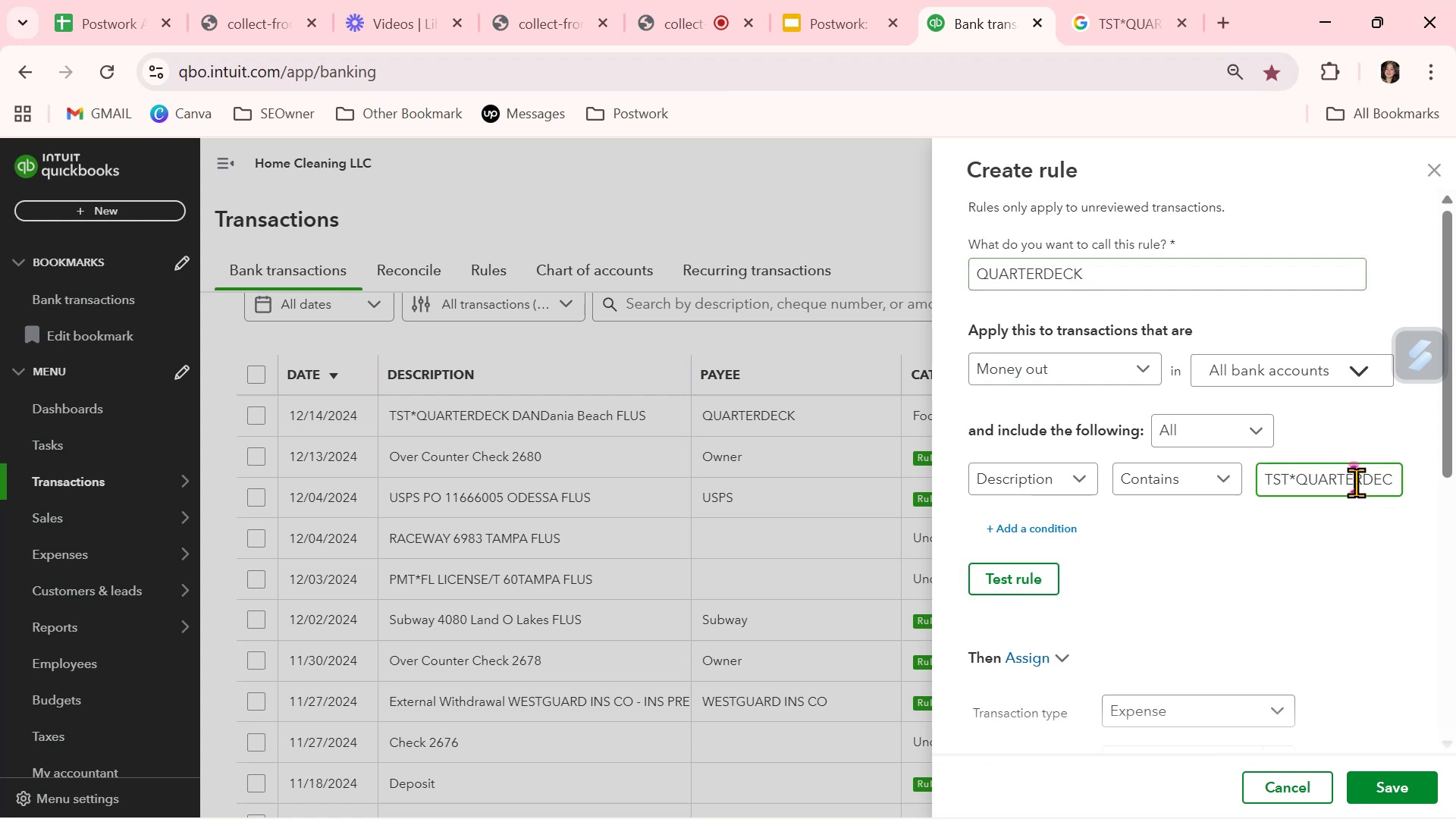 
key(Control+ControlLeft)
 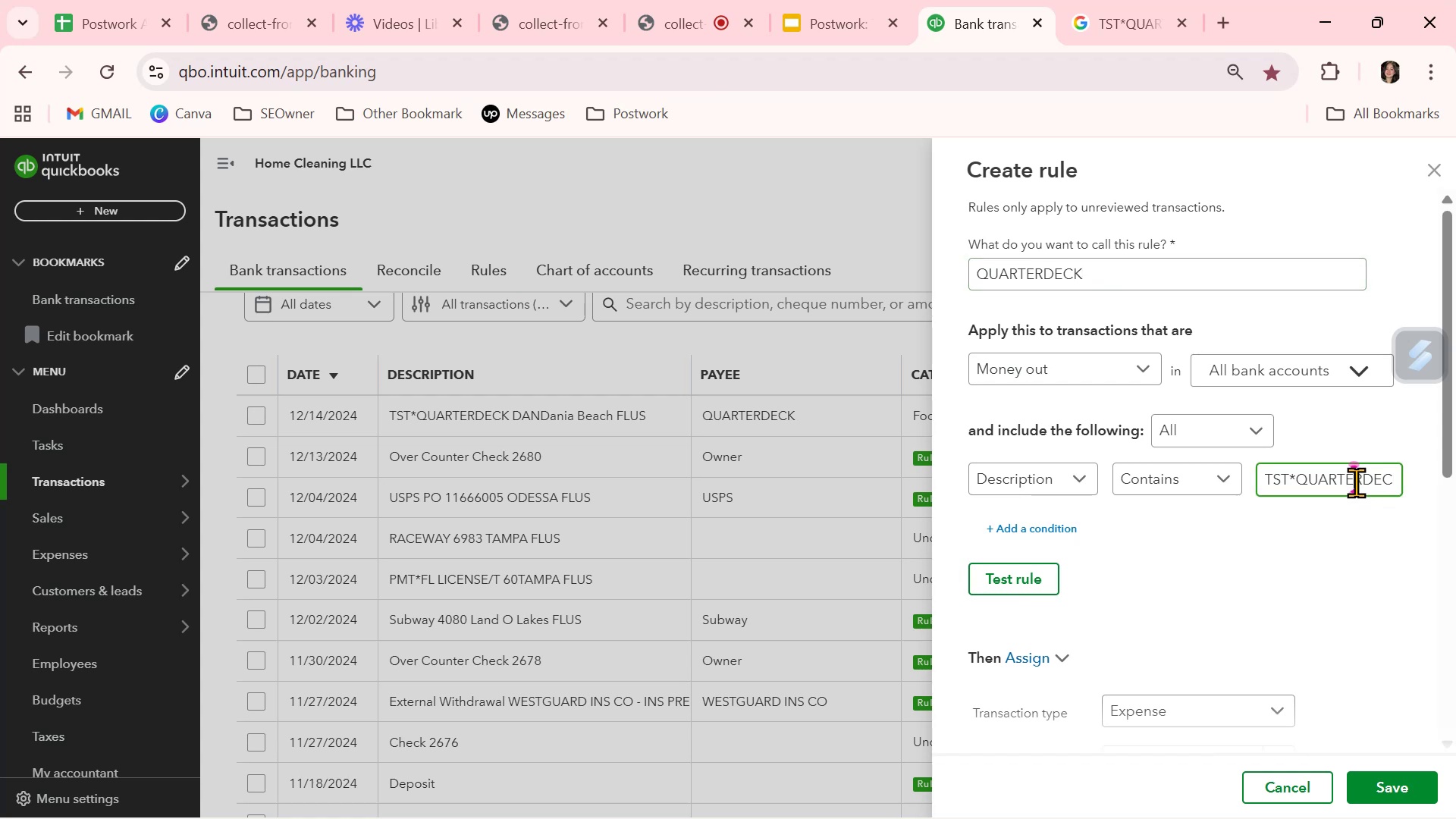 
key(Control+A)
 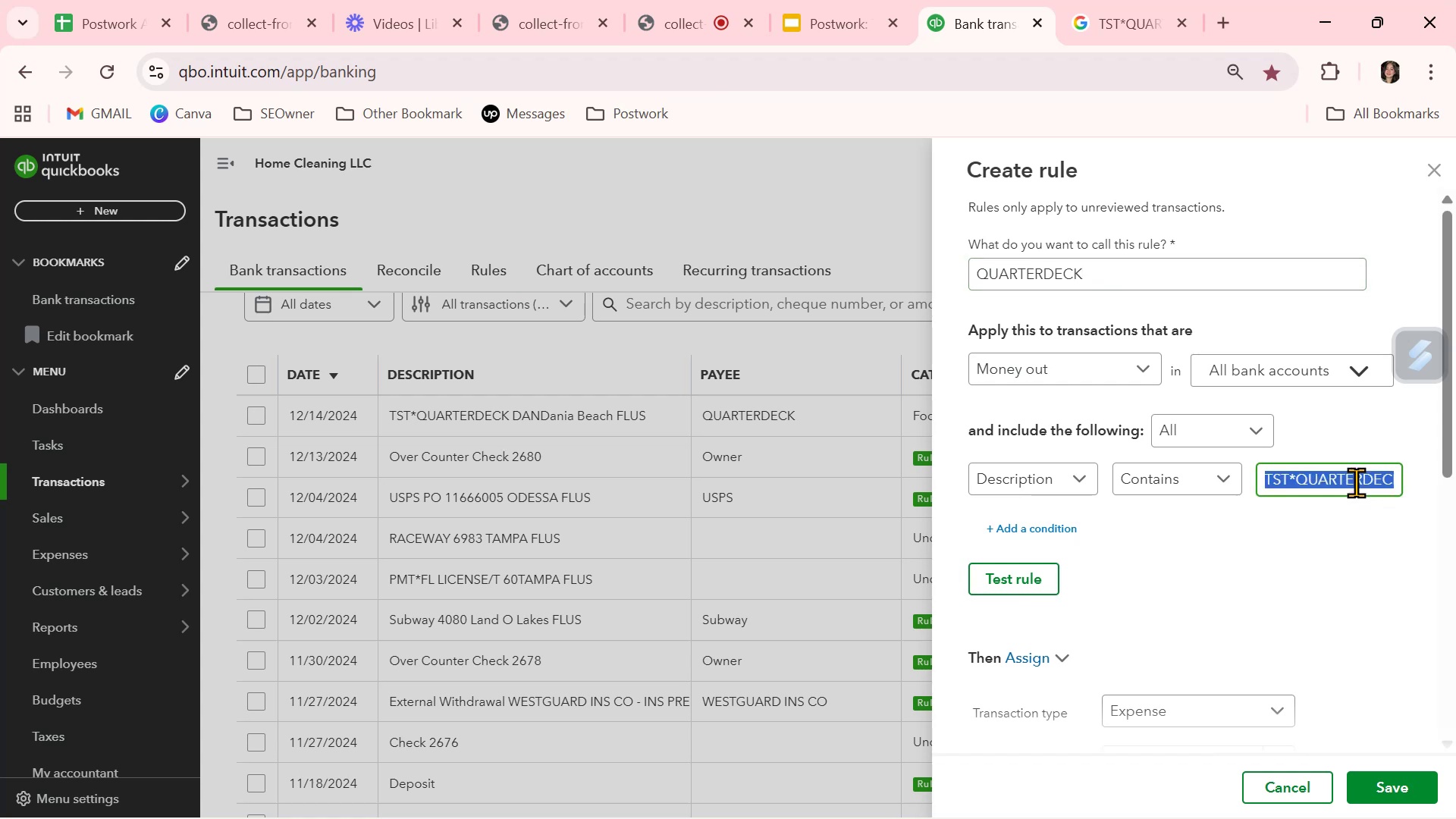 
key(Control+ControlLeft)
 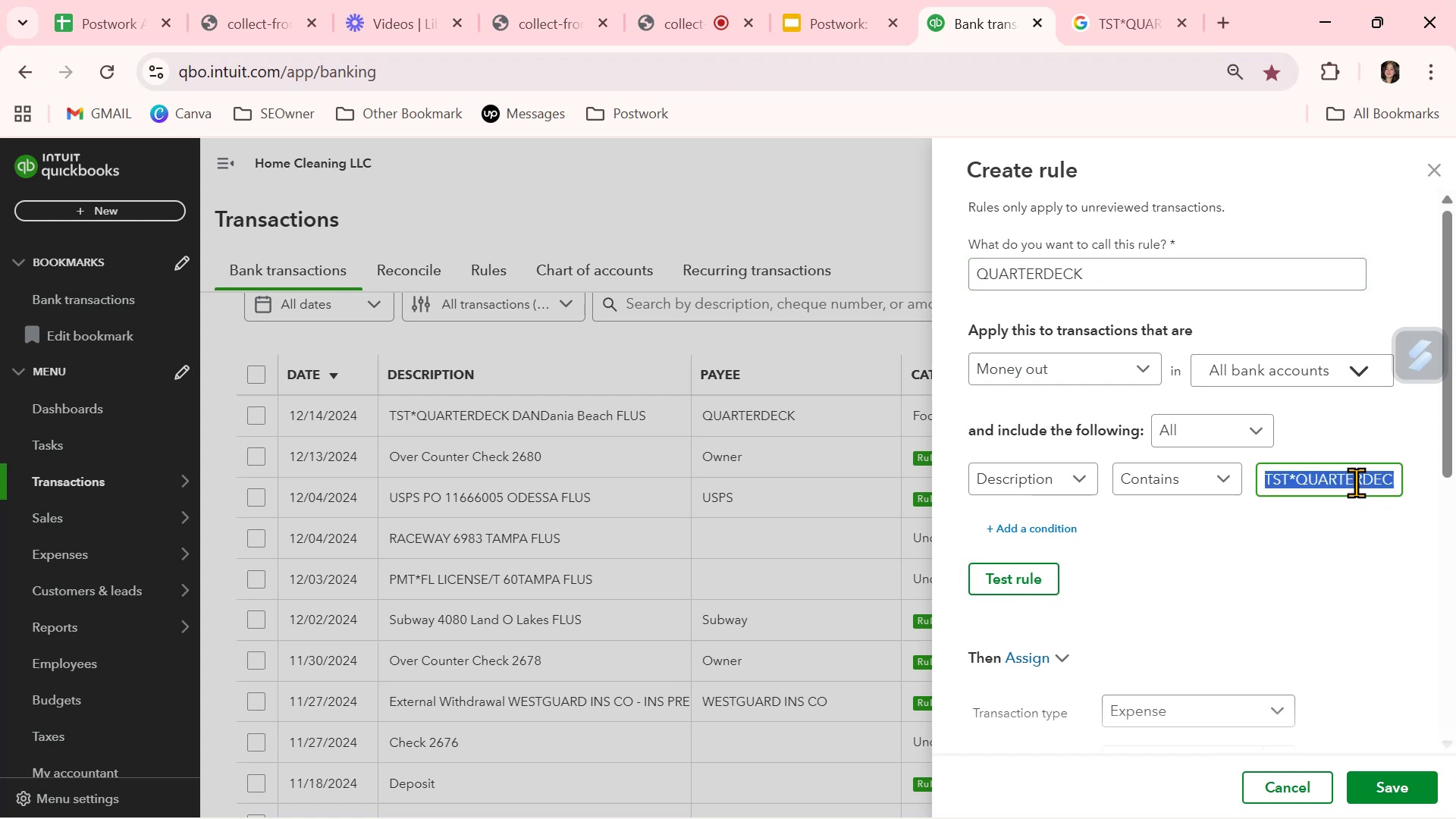 
key(Control+V)
 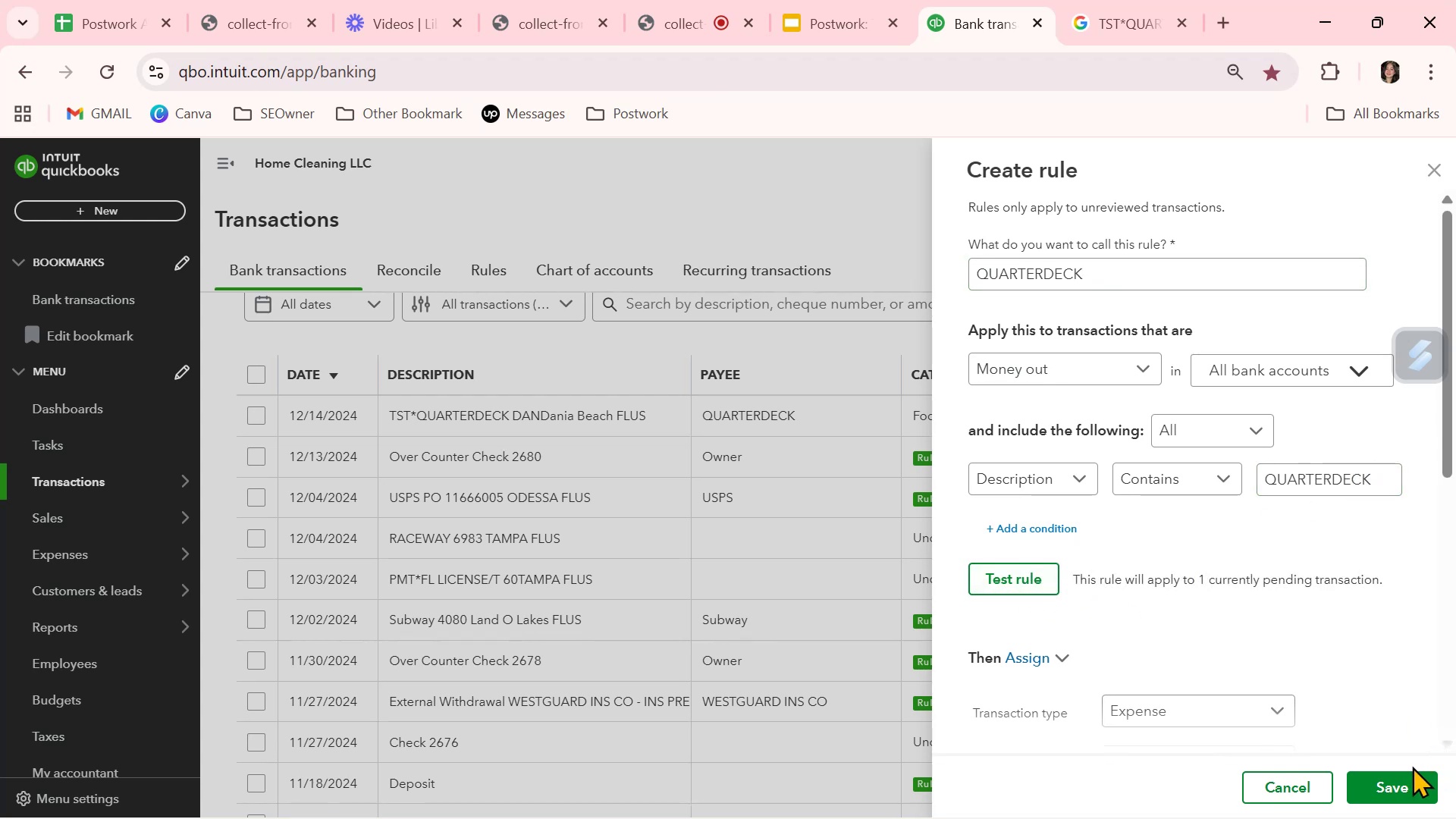 
left_click([1410, 780])
 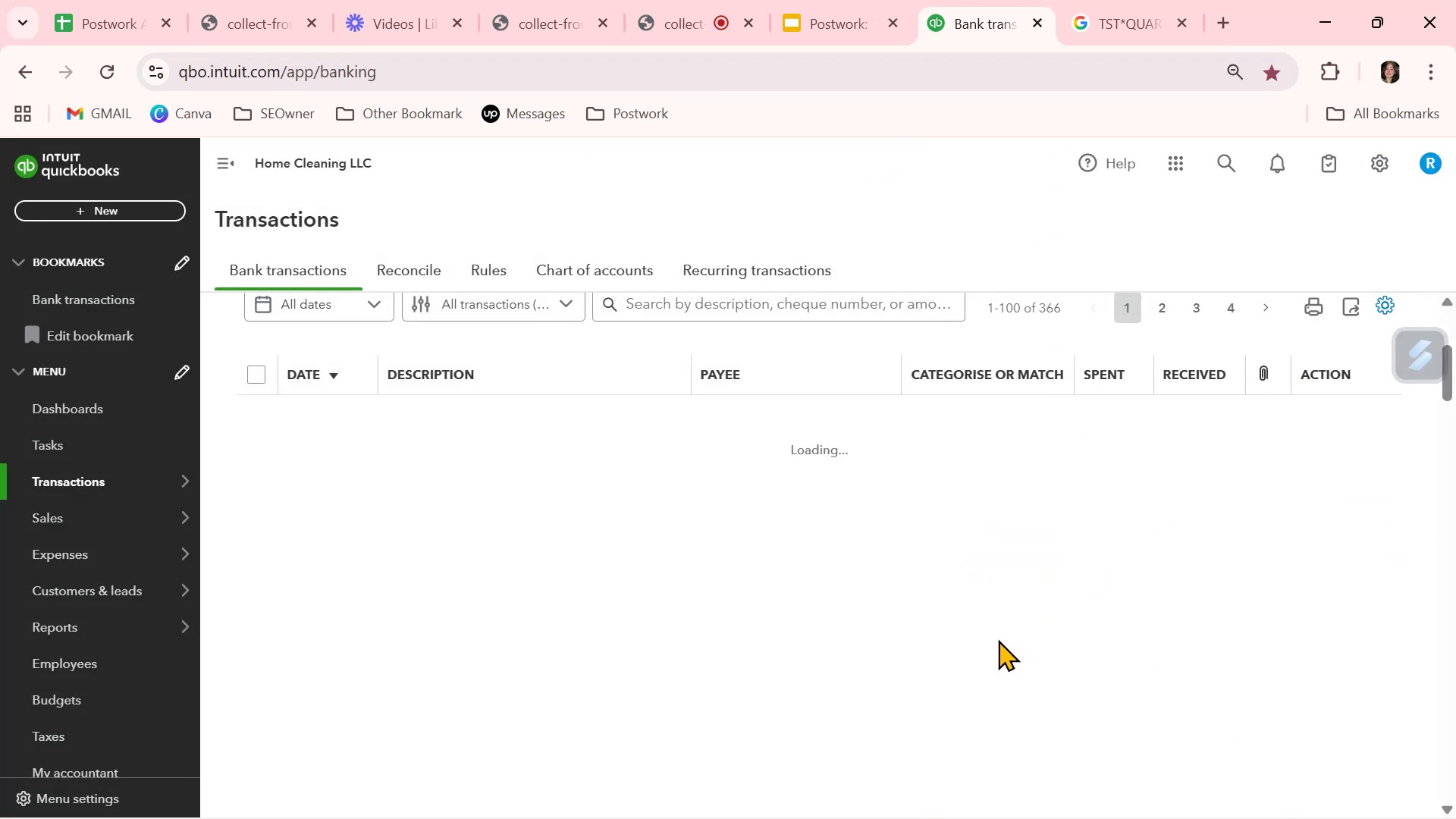 
mouse_move([906, 587])
 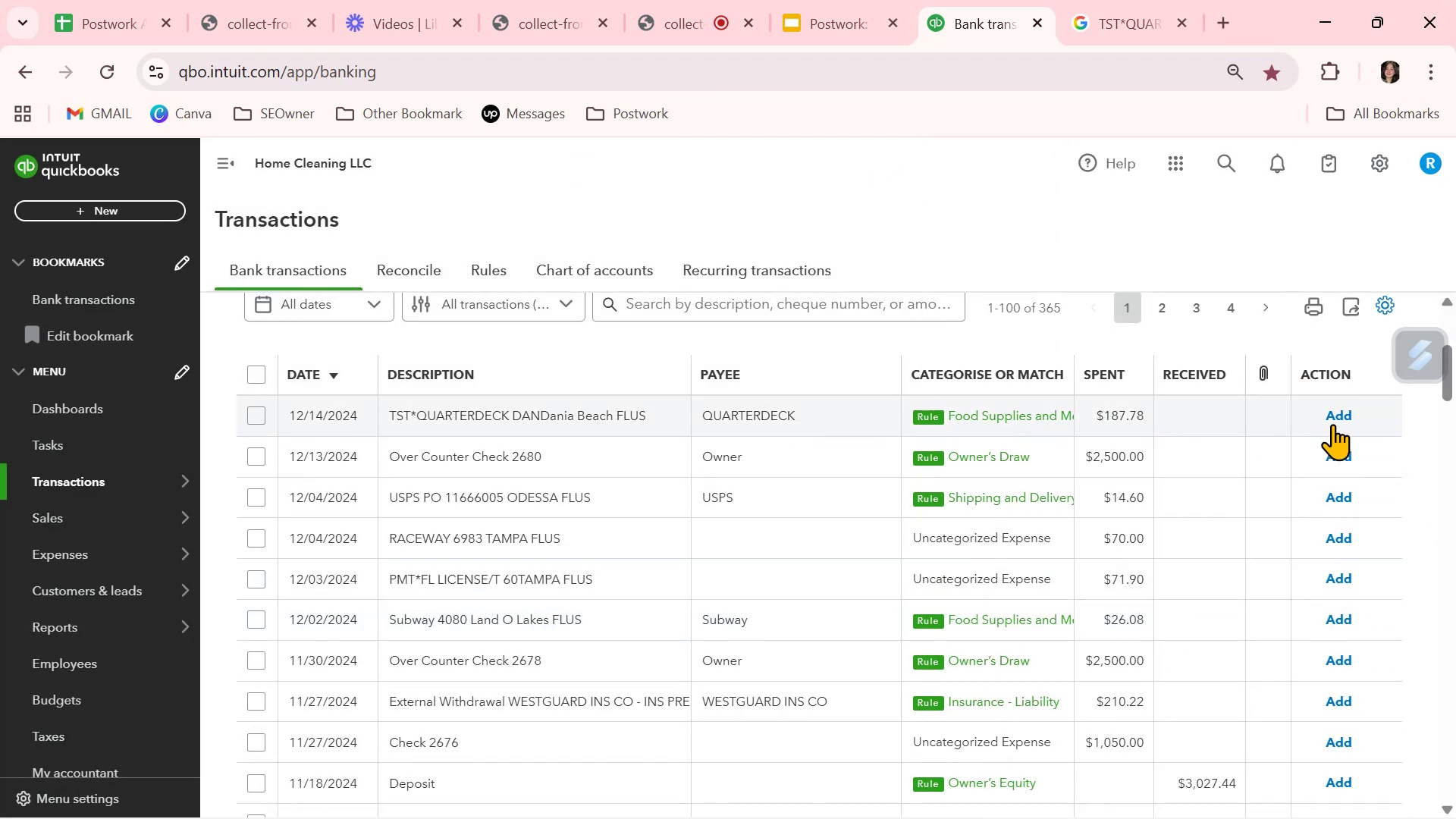 
left_click([1339, 416])
 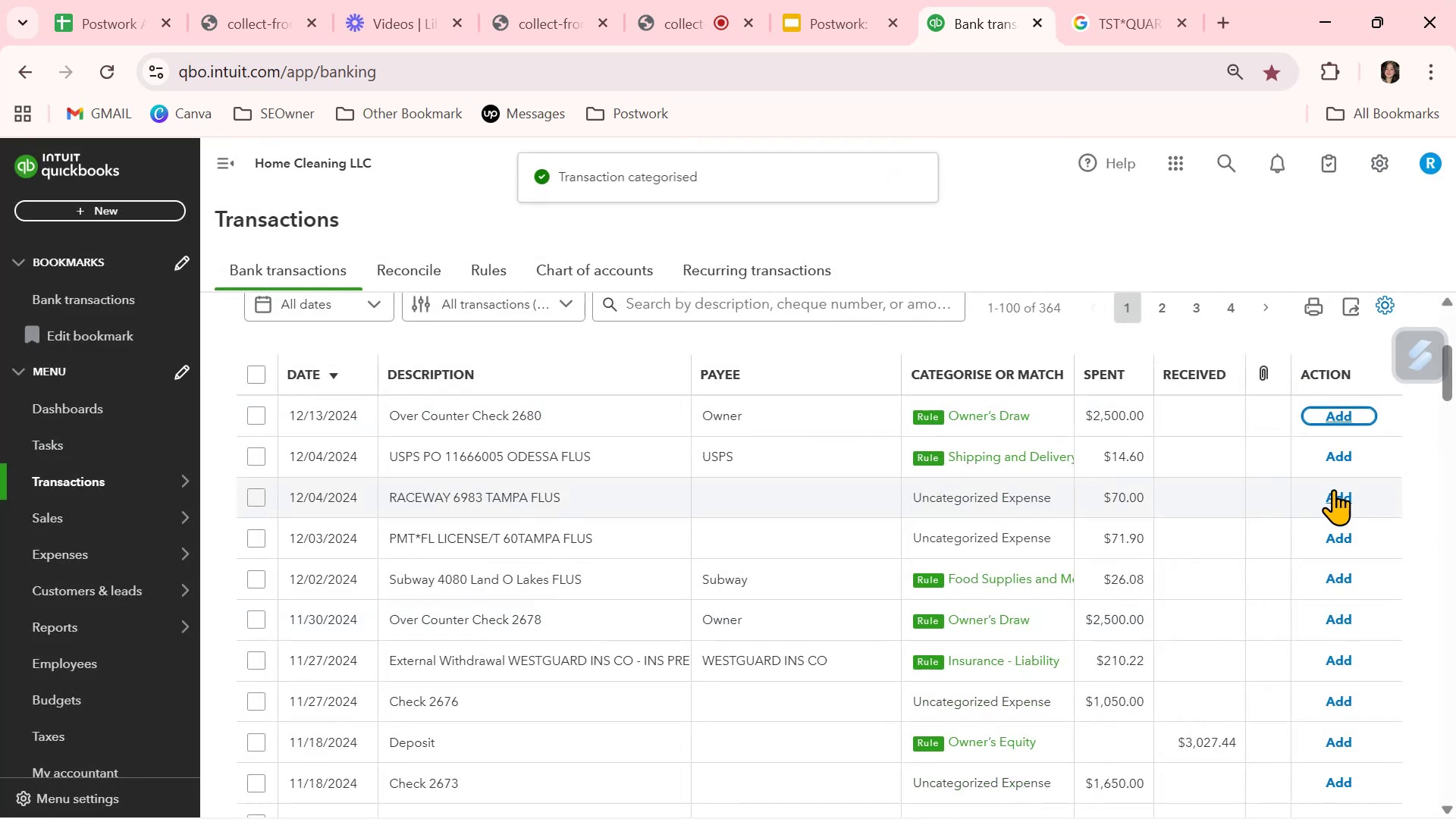 
left_click([1343, 463])
 